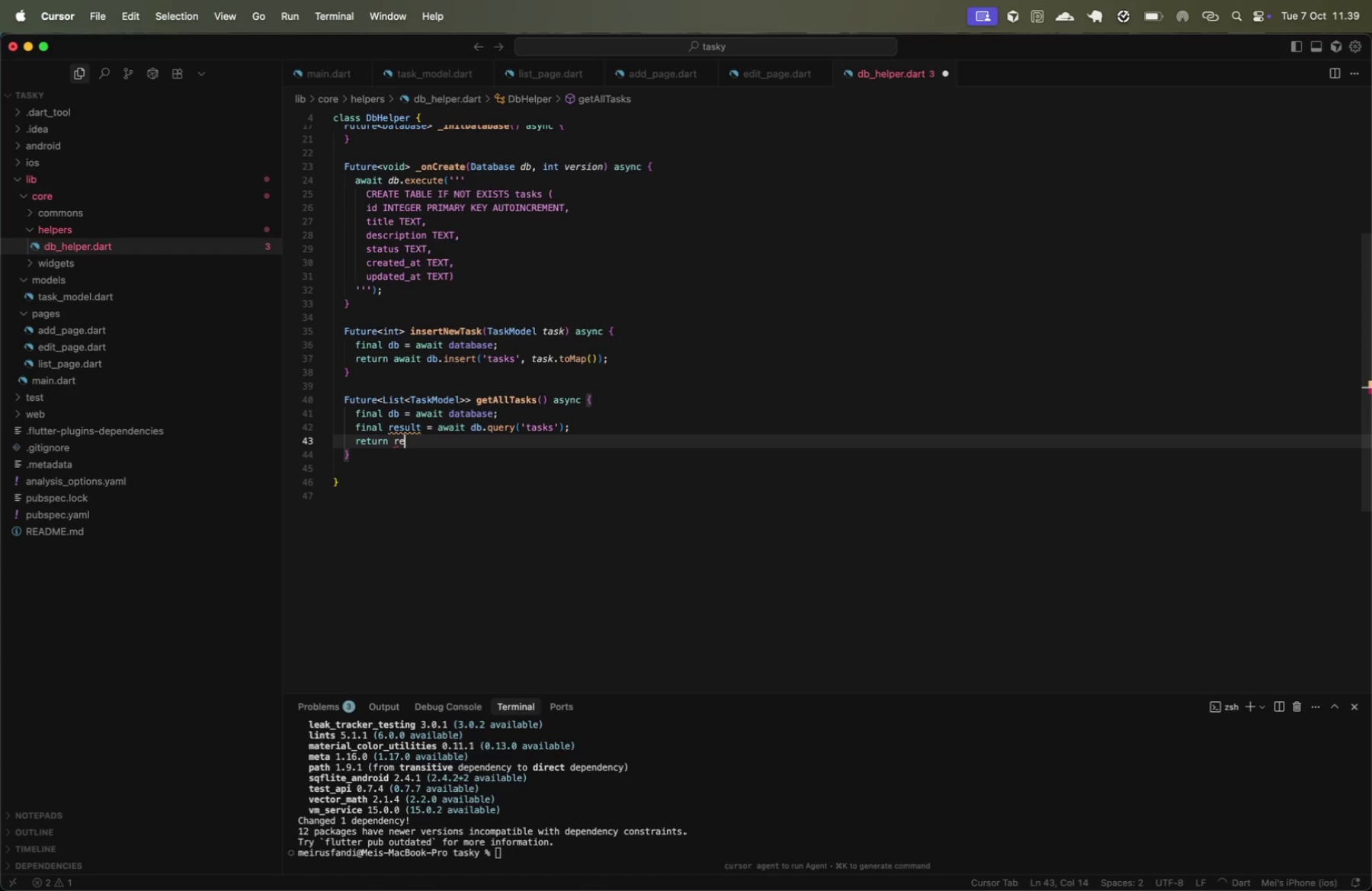 
key(Enter)
 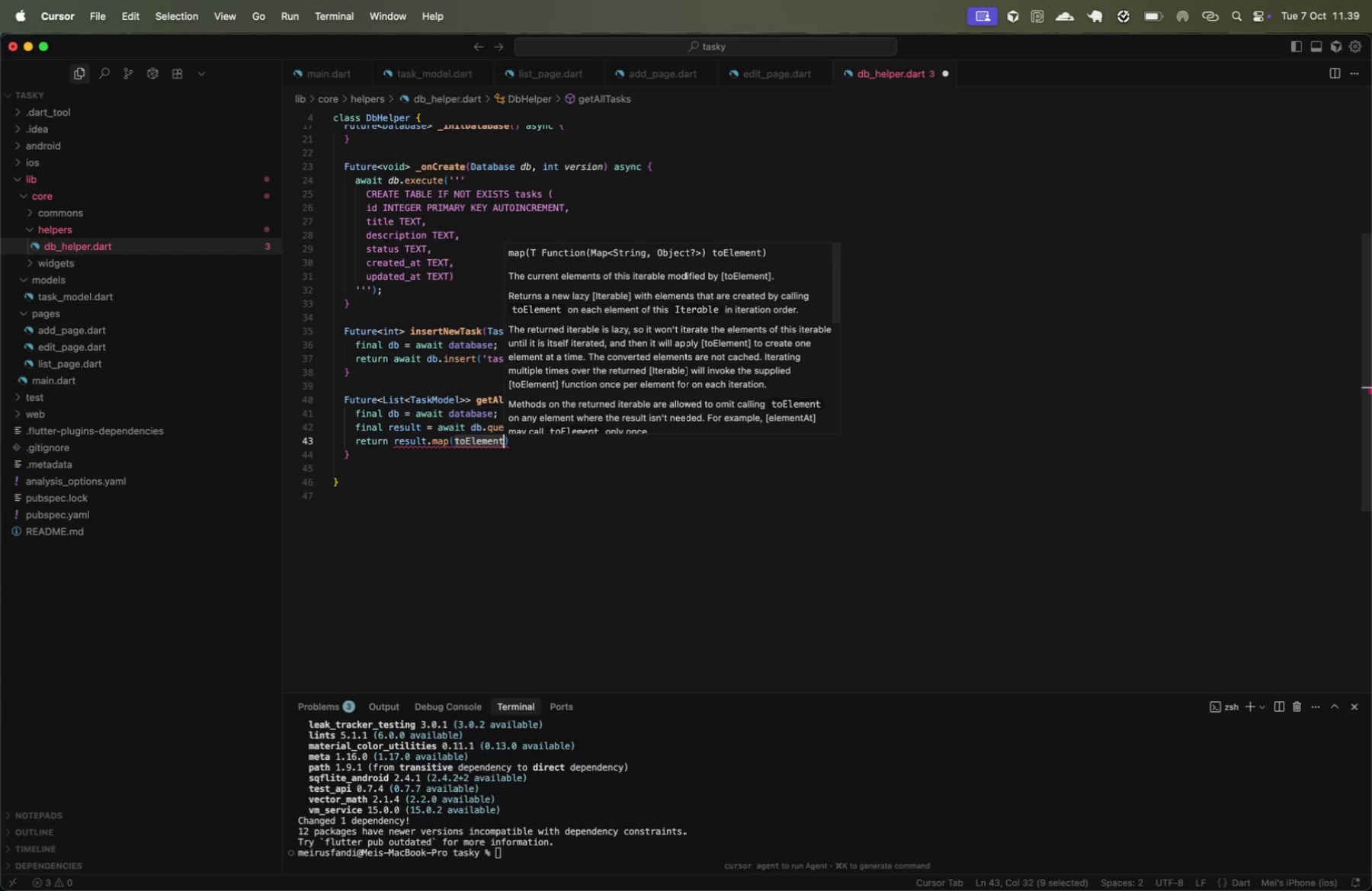 
key(Backspace)
 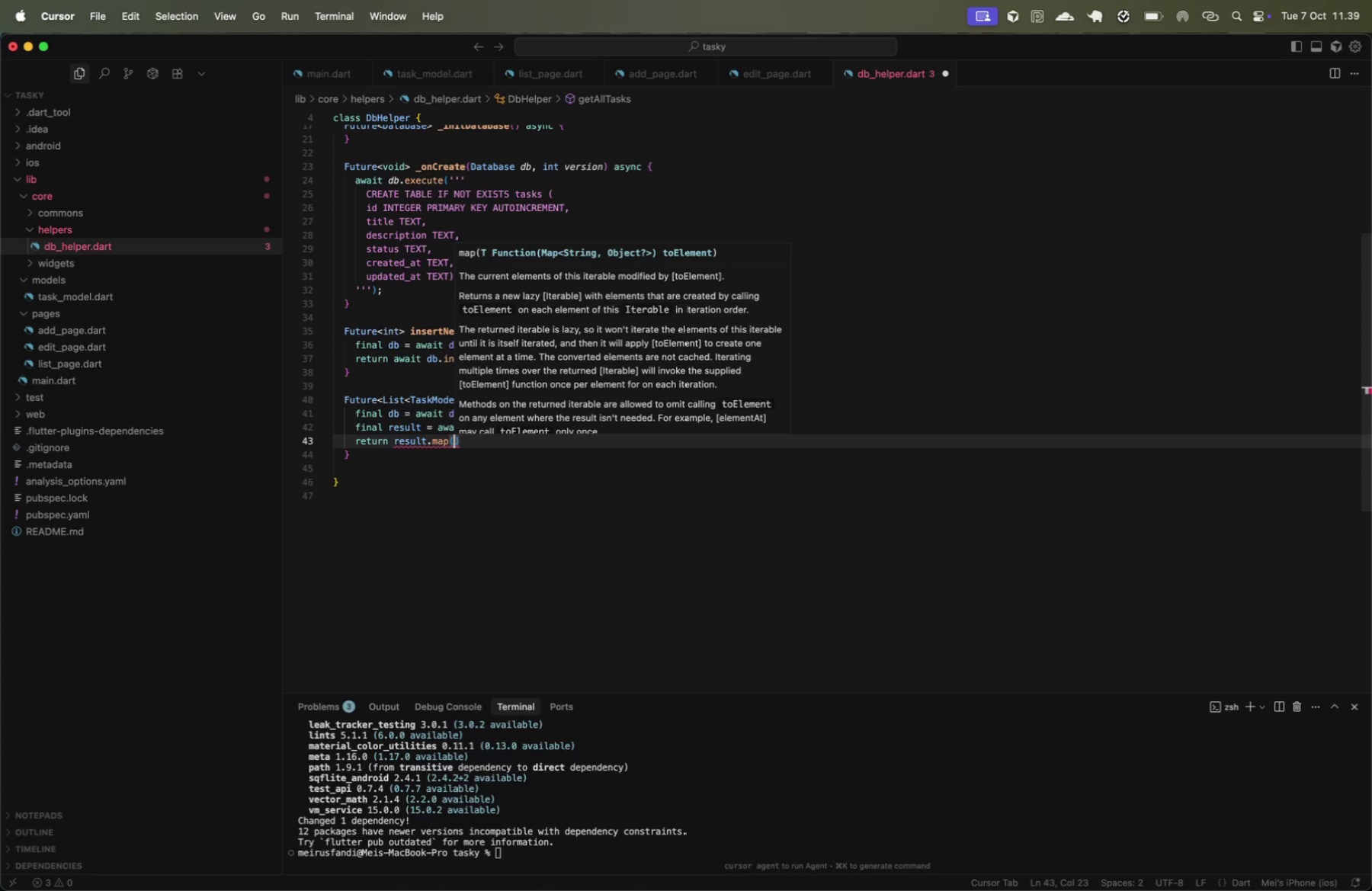 
wait(5.84)
 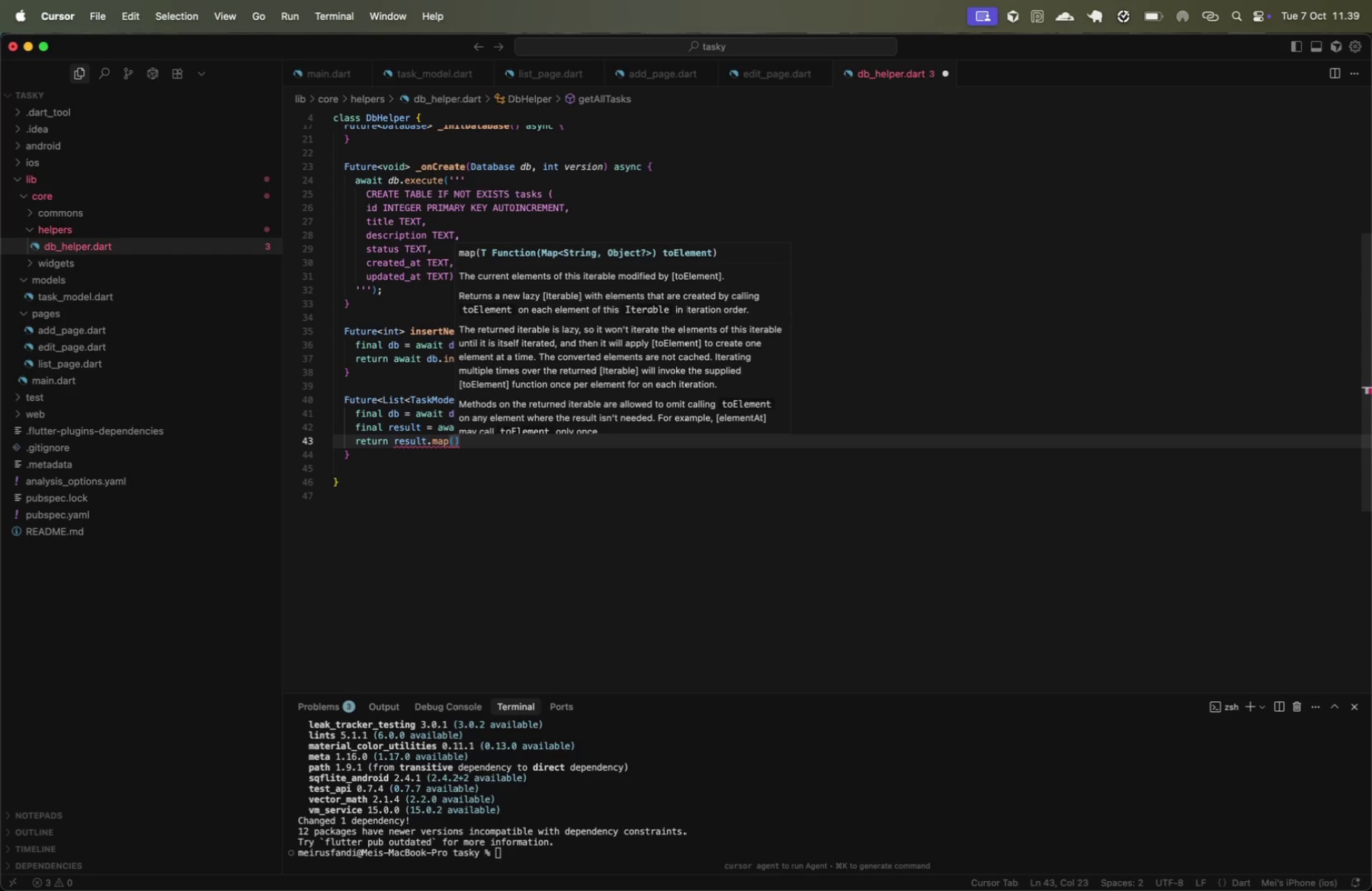 
type((e)
 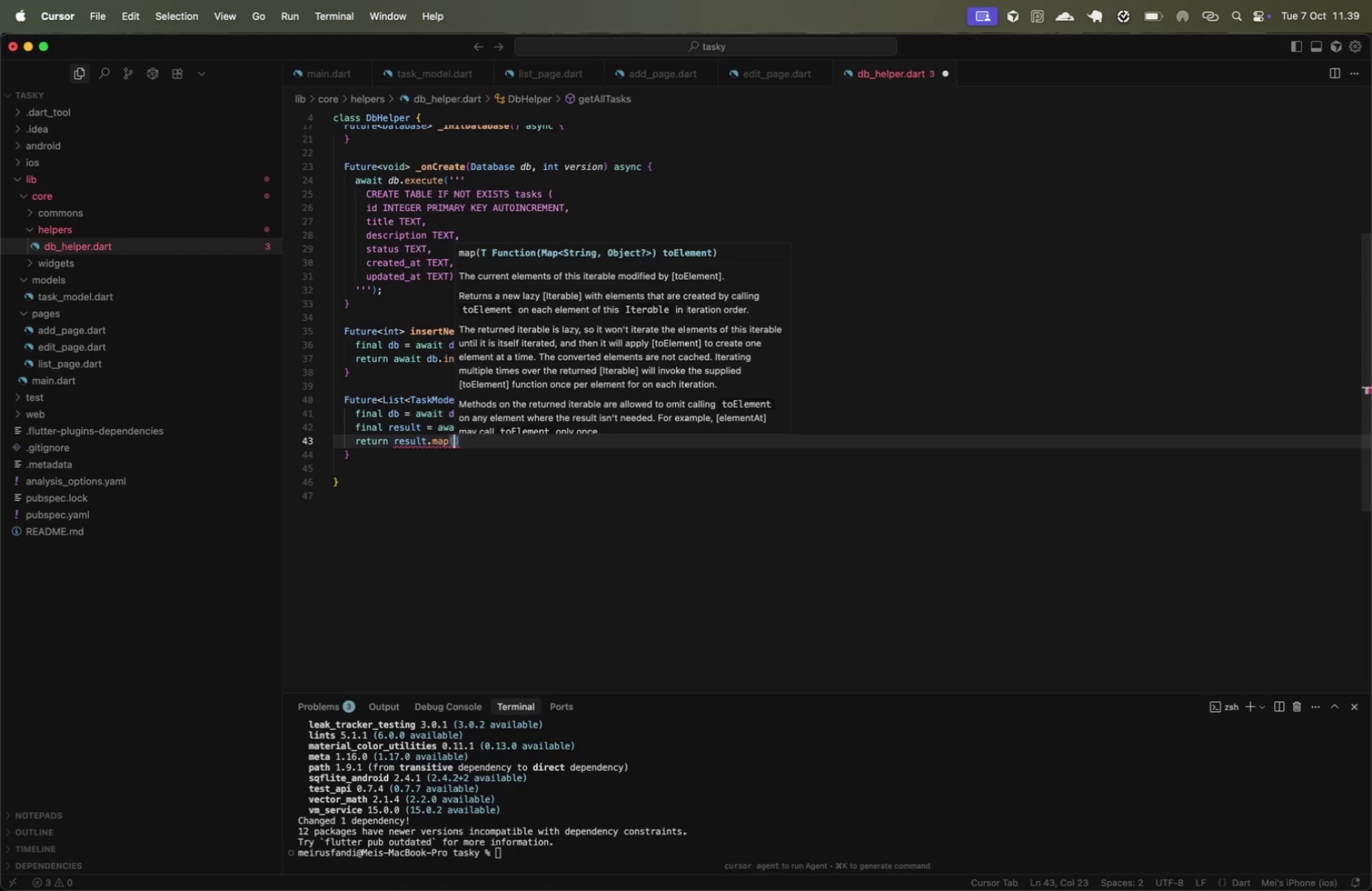 
key(ArrowRight)
 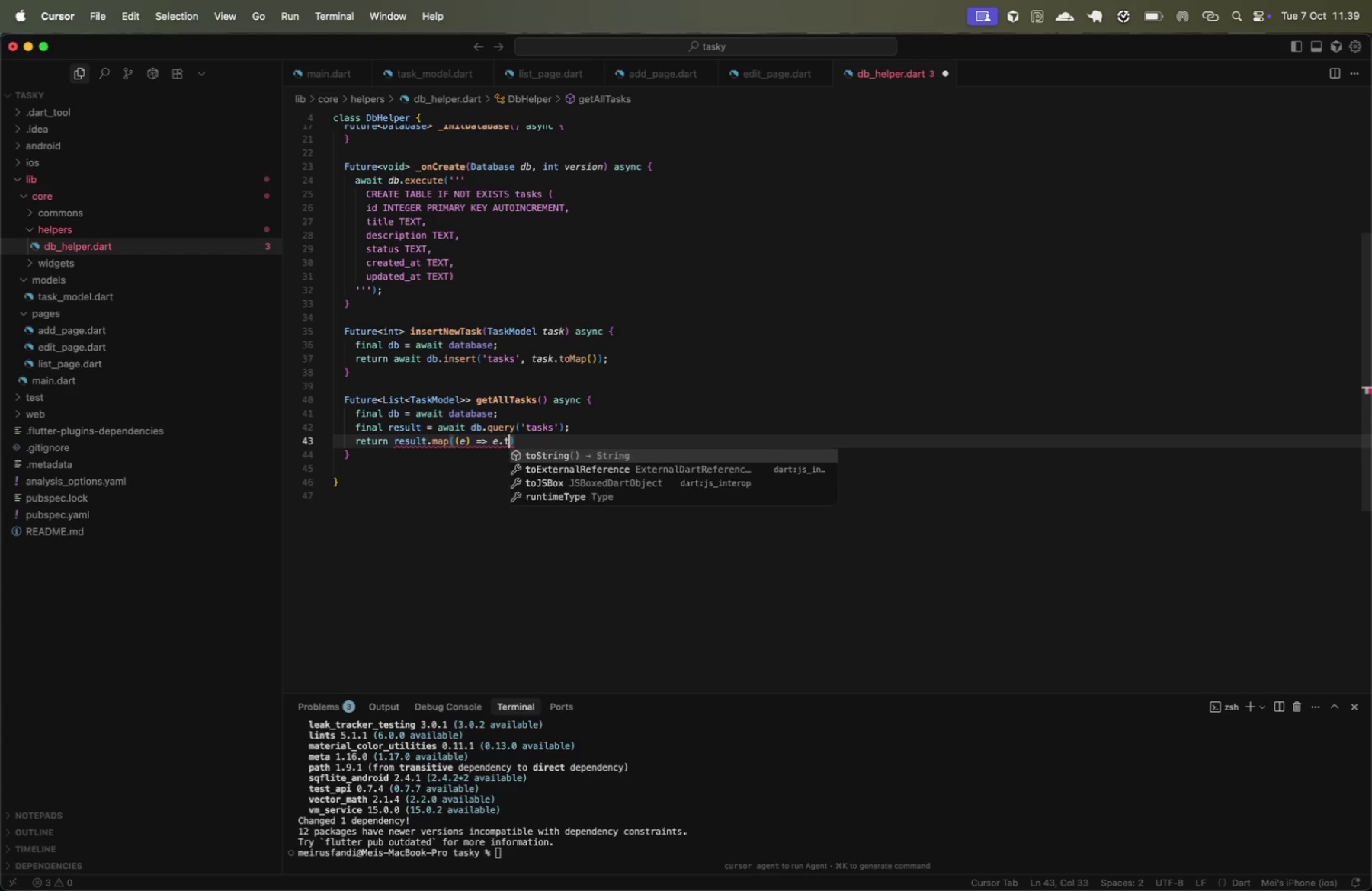 
type( => e.to)
key(Backspace)
key(Backspace)
 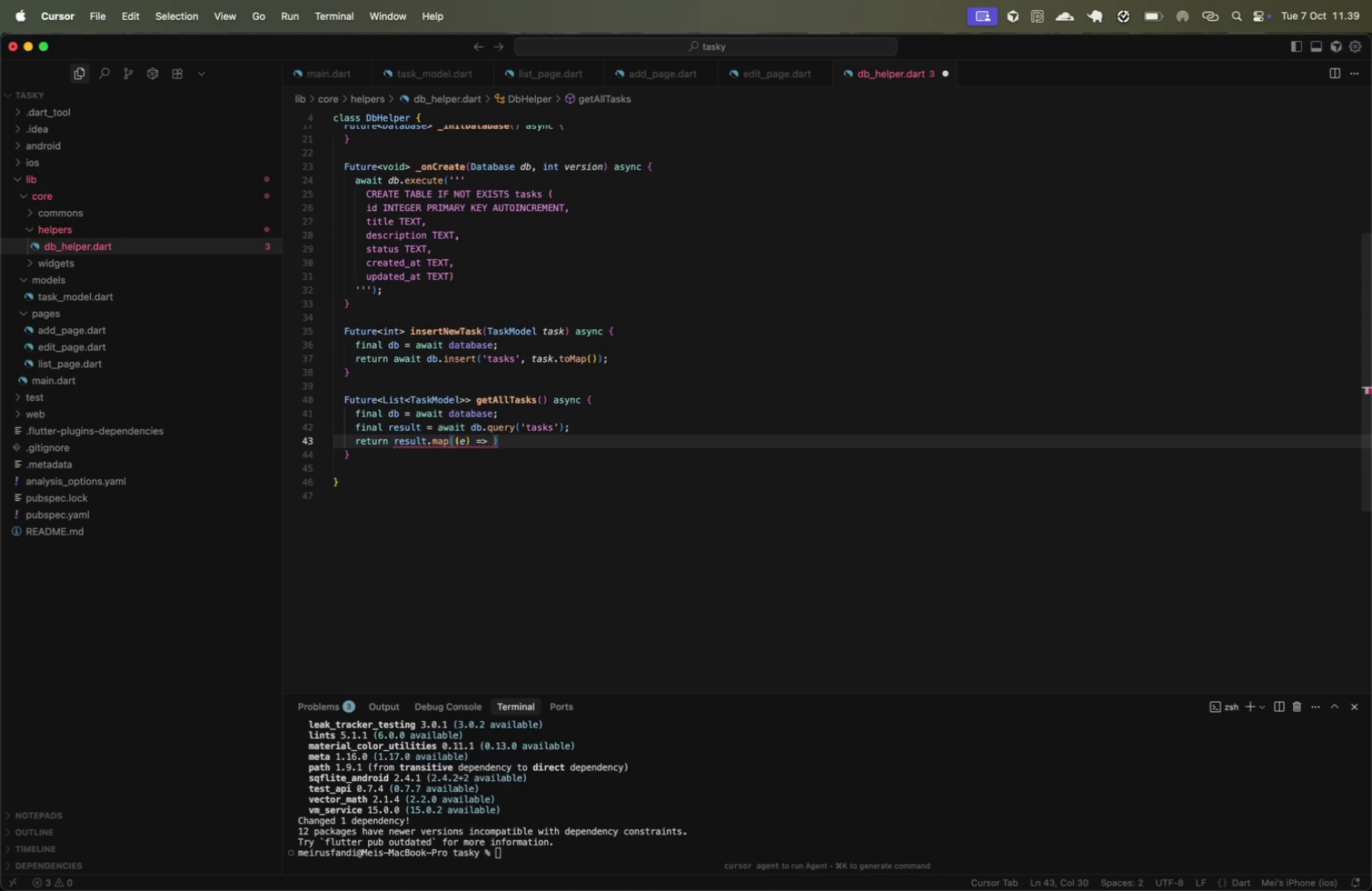 
key(Backspace)
key(Backspace)
type(TaskMo)
 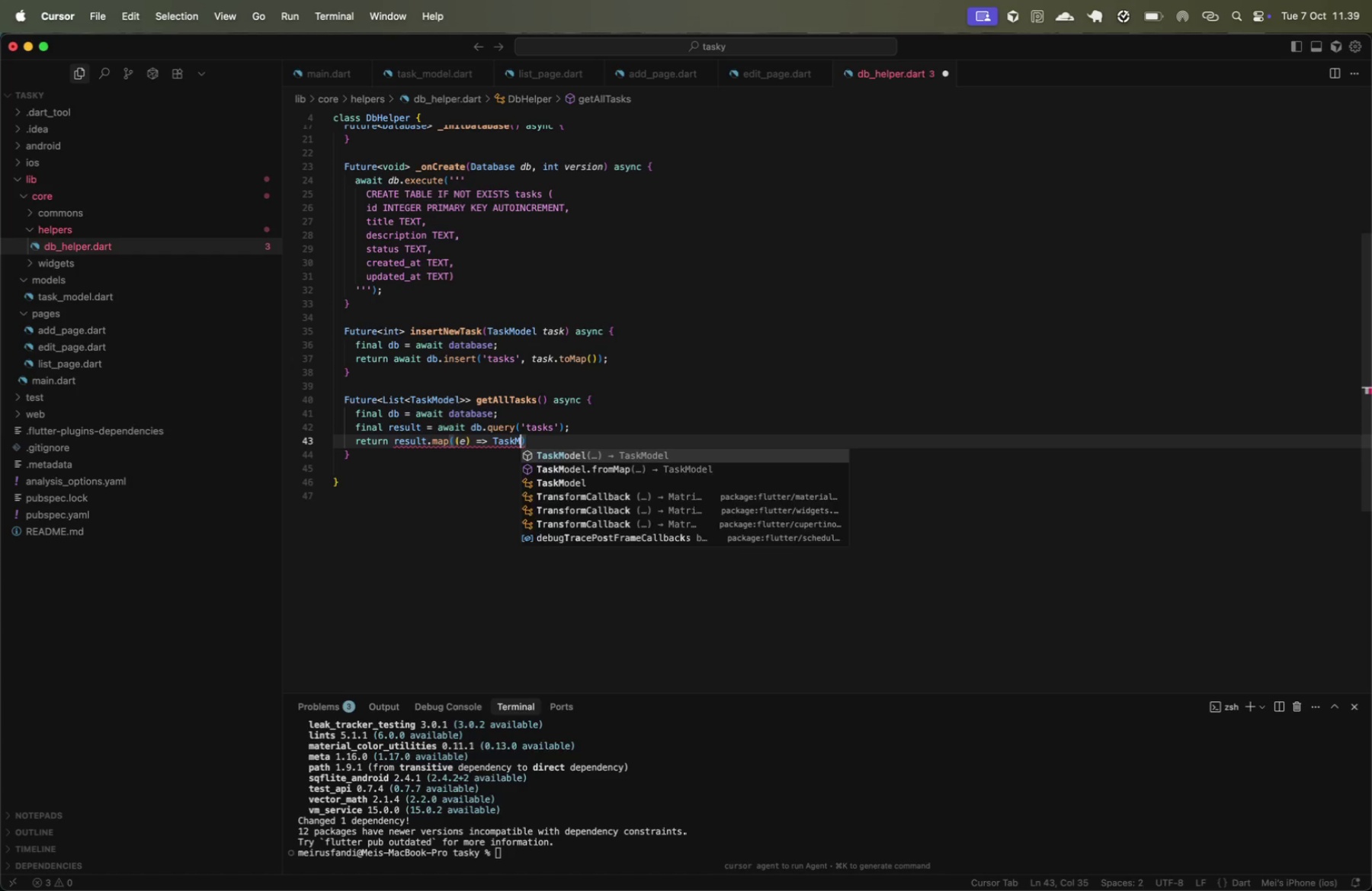 
key(ArrowDown)
 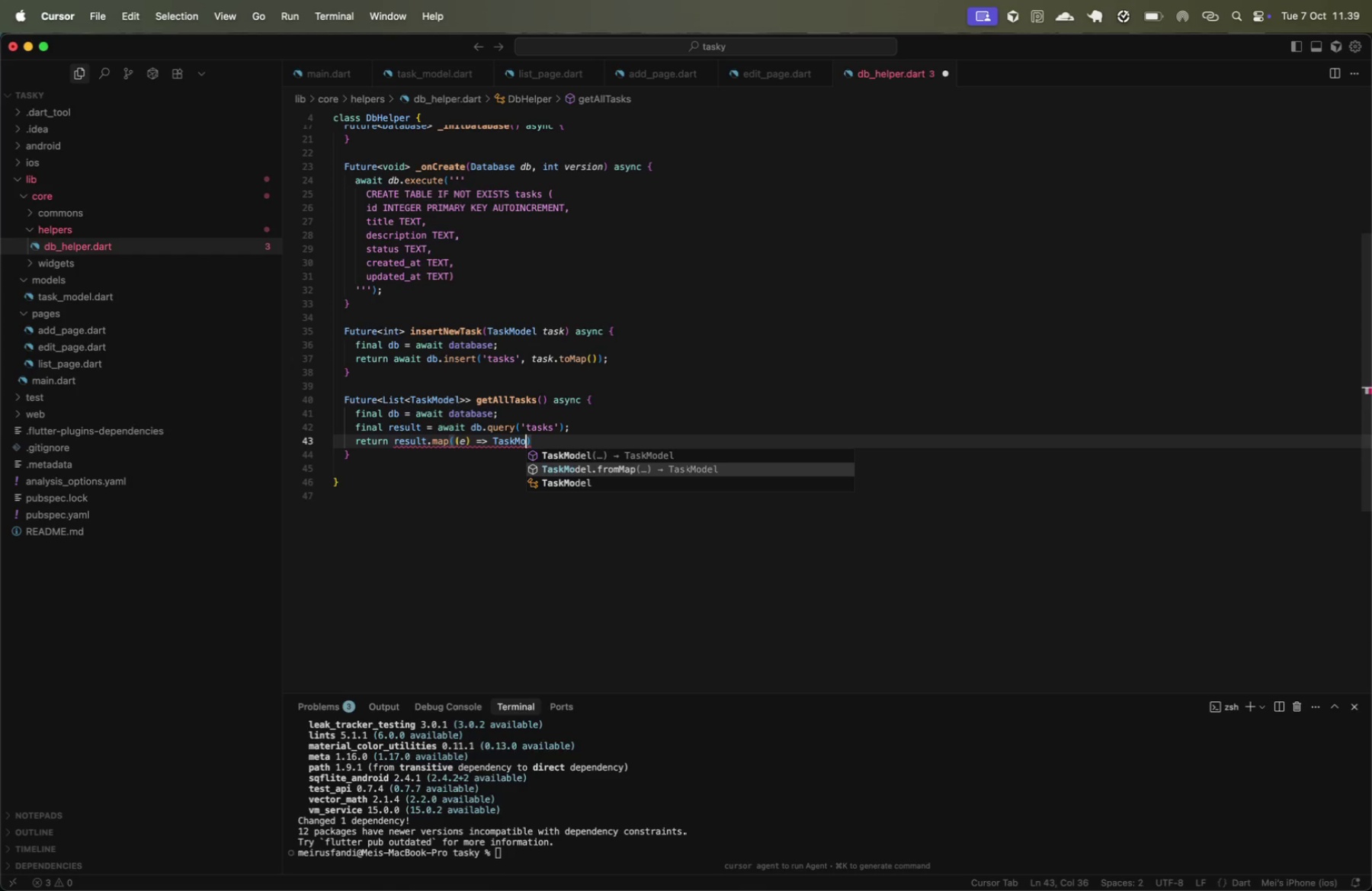 
key(Enter)
 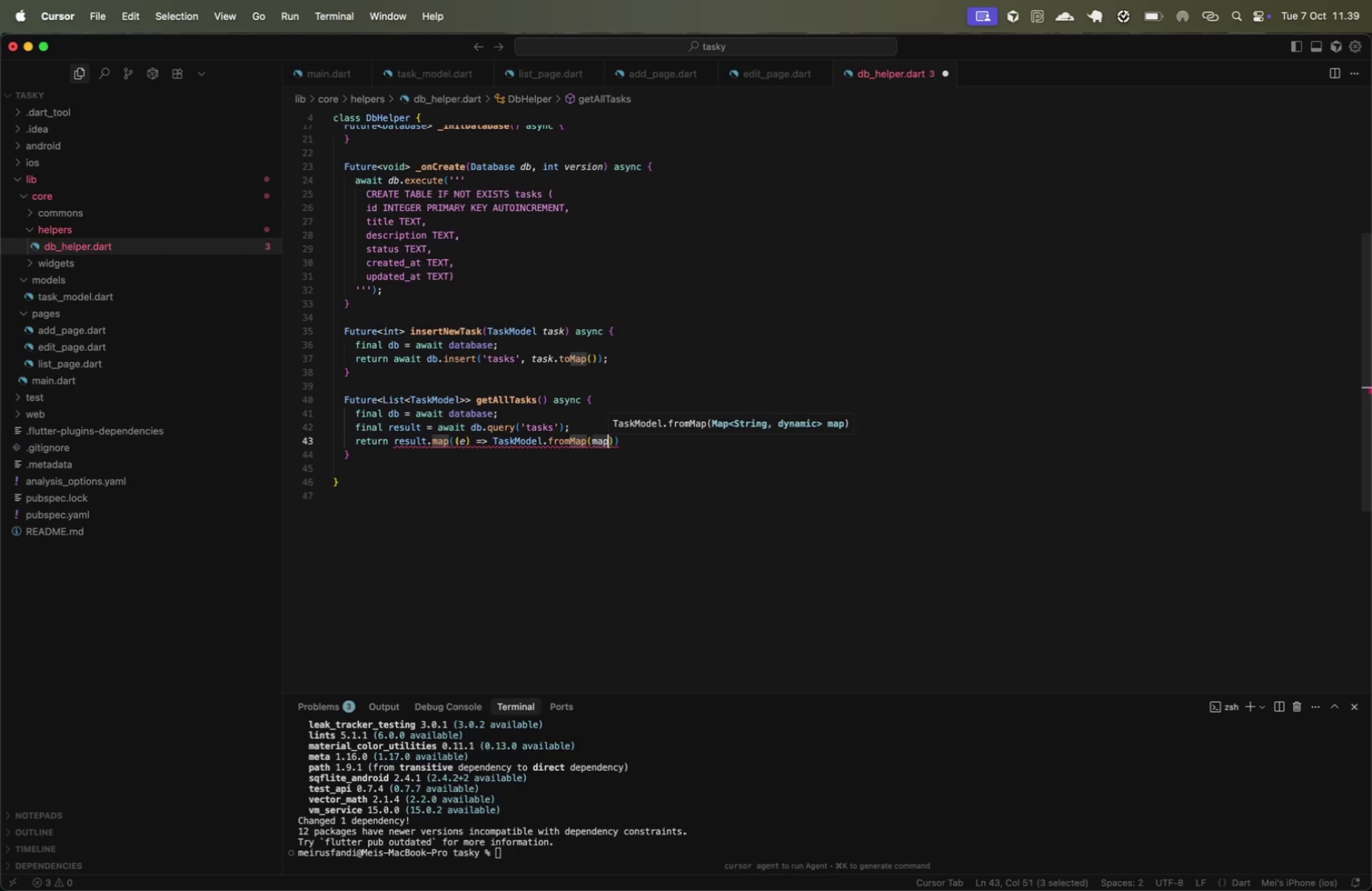 
key(Backspace)
 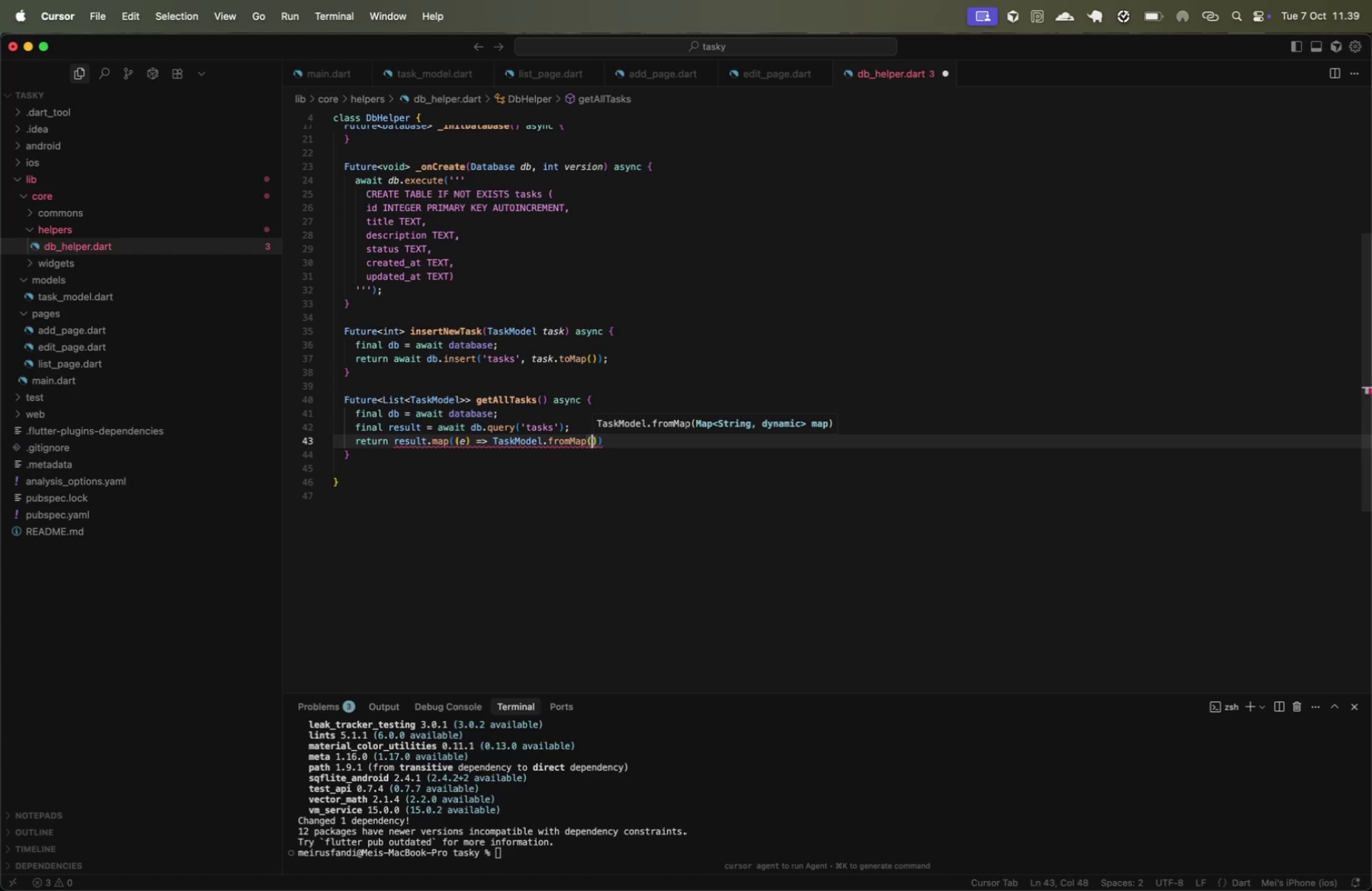 
key(E)
 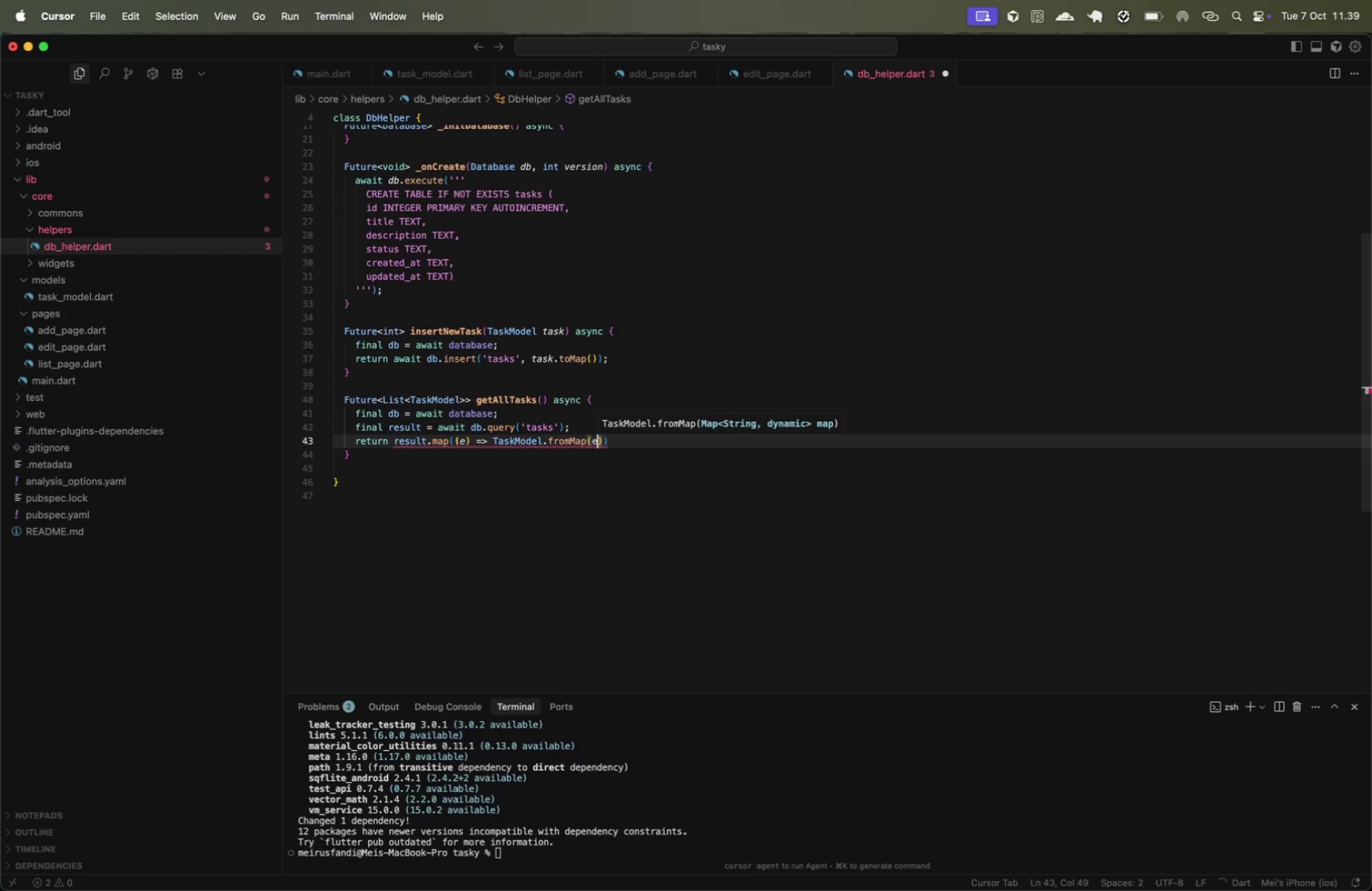 
key(ArrowRight)
 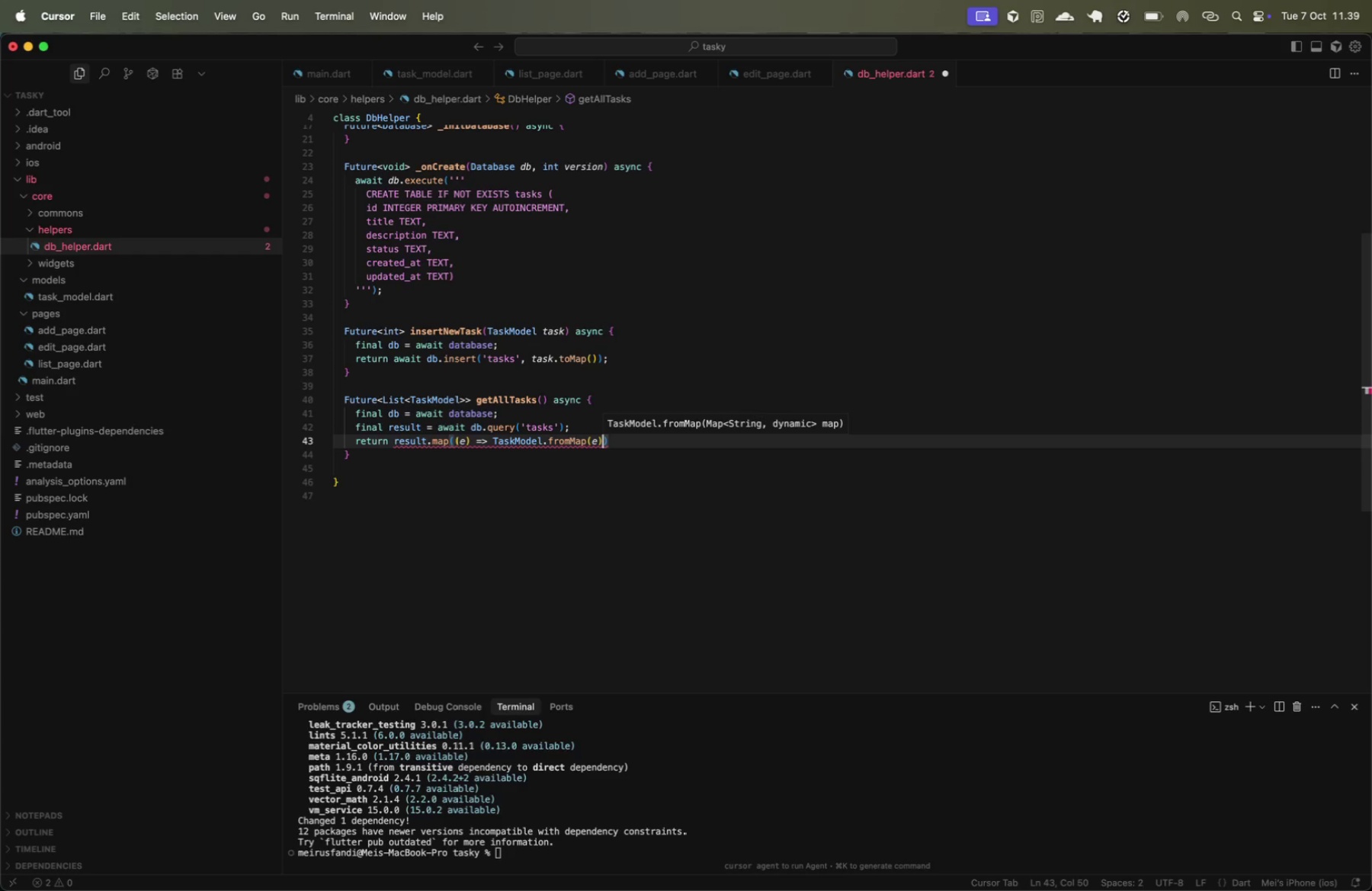 
key(Meta+CommandLeft)
 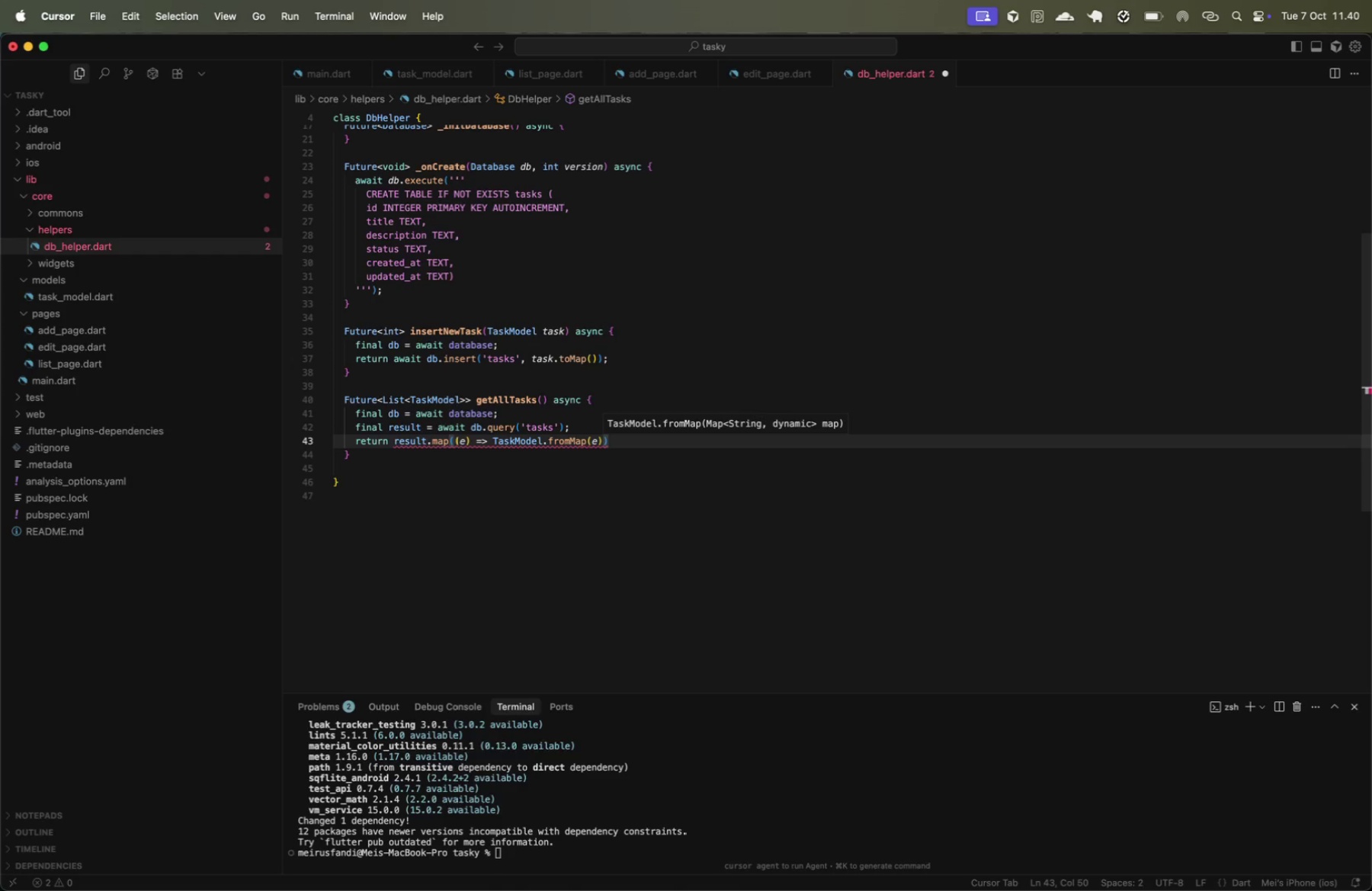 
key(Meta+ArrowRight)
 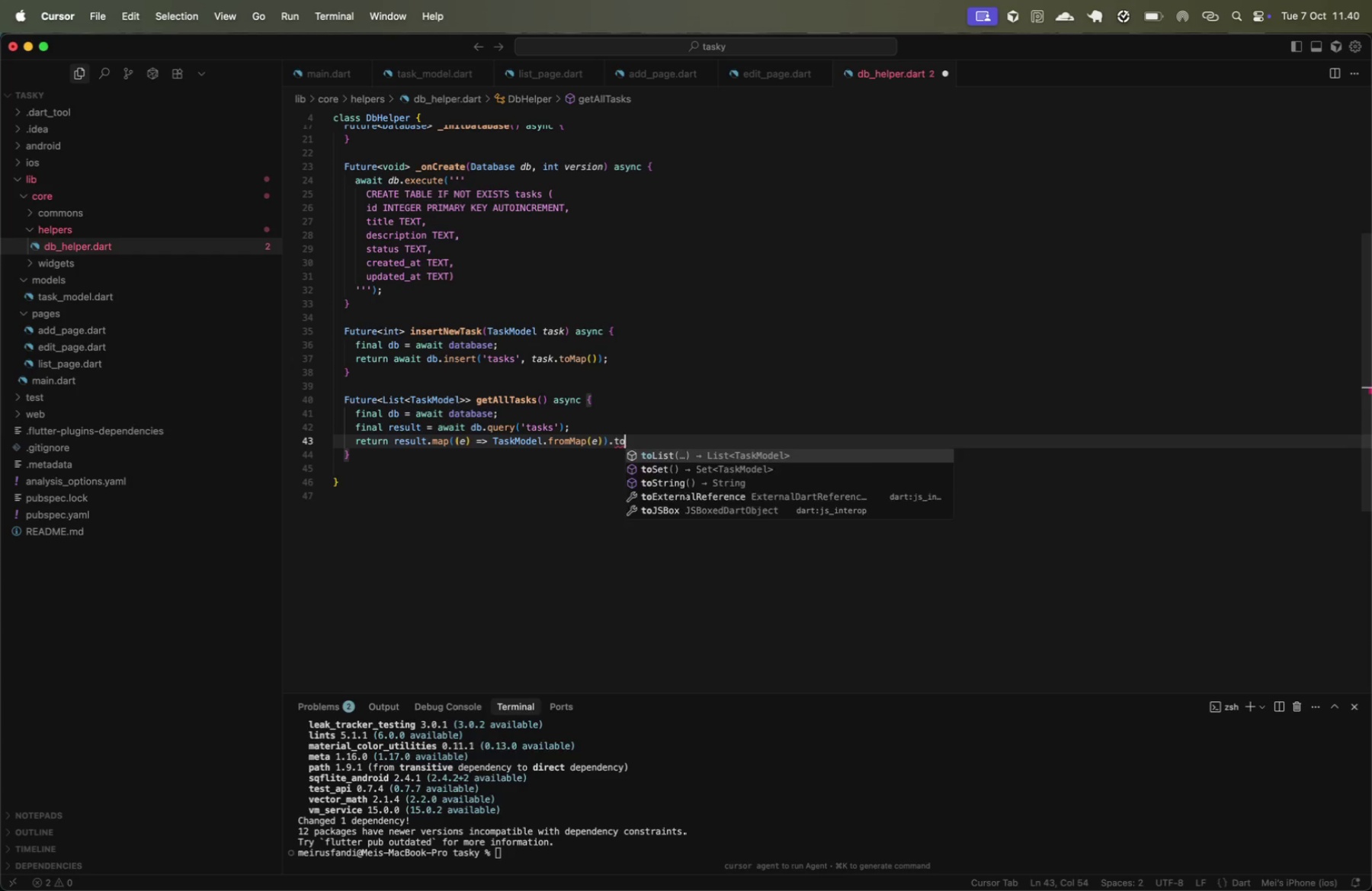 
type(.toL)
 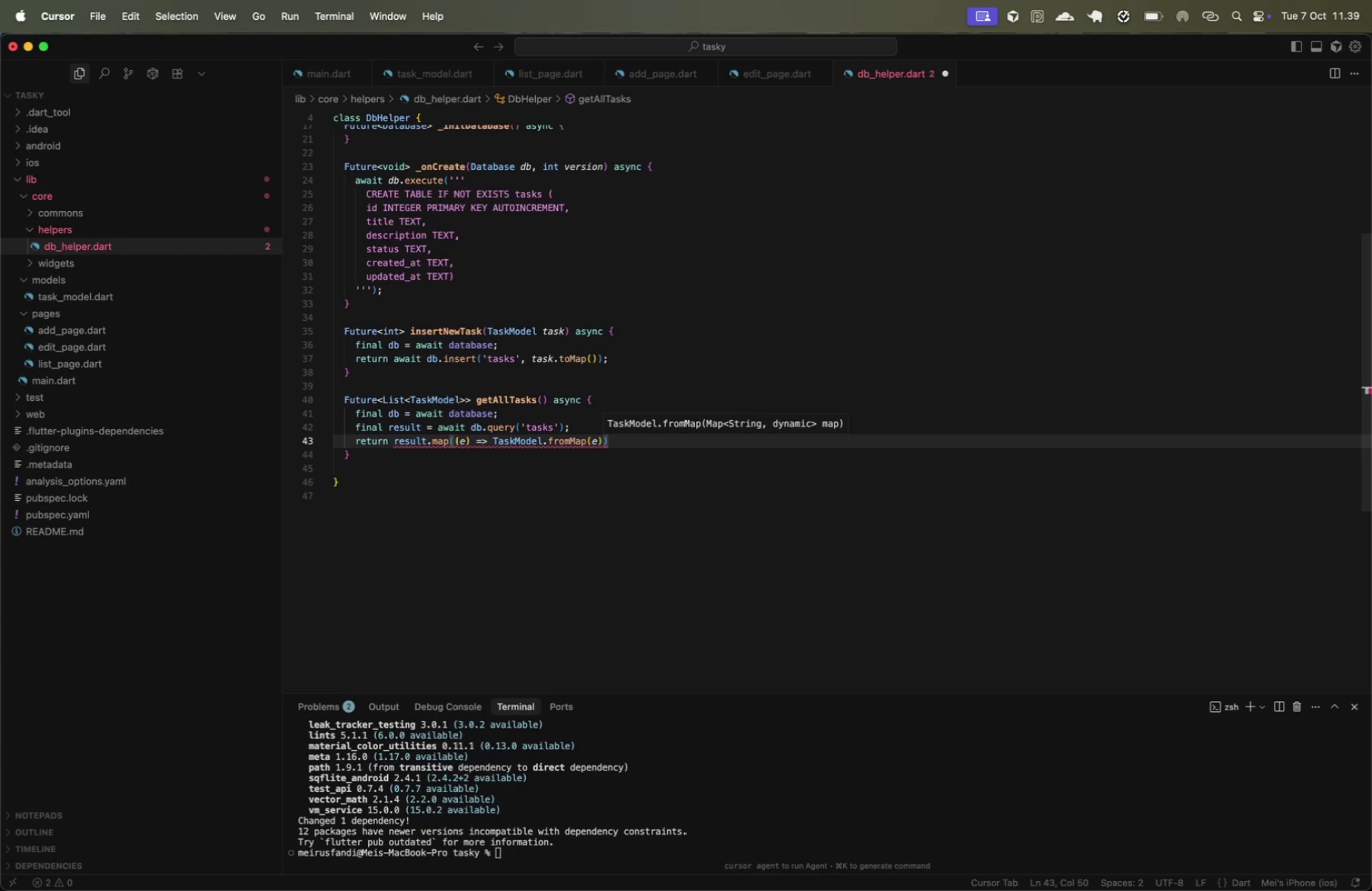 
key(Enter)
 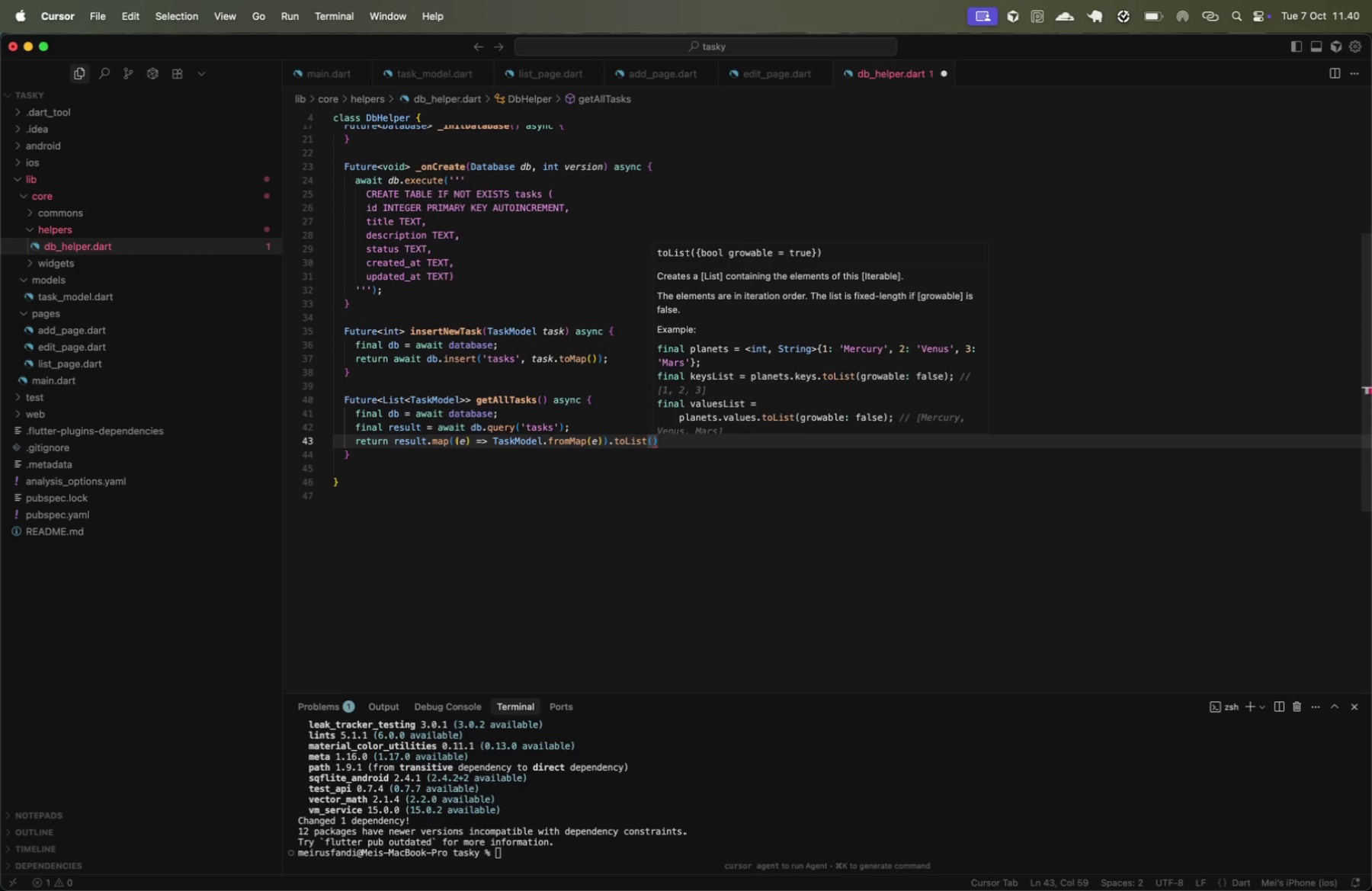 
key(ArrowRight)
 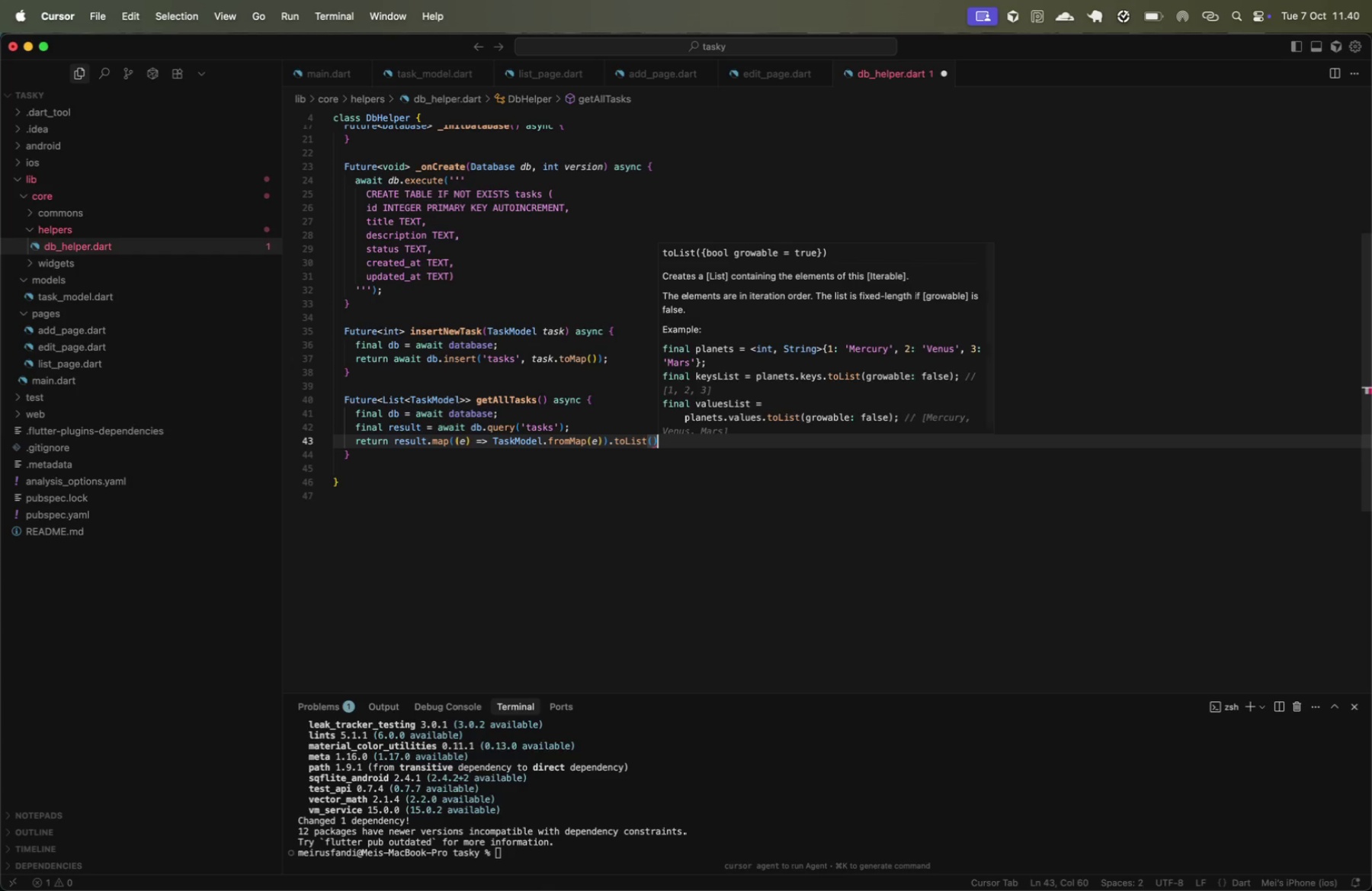 
key(Semicolon)
 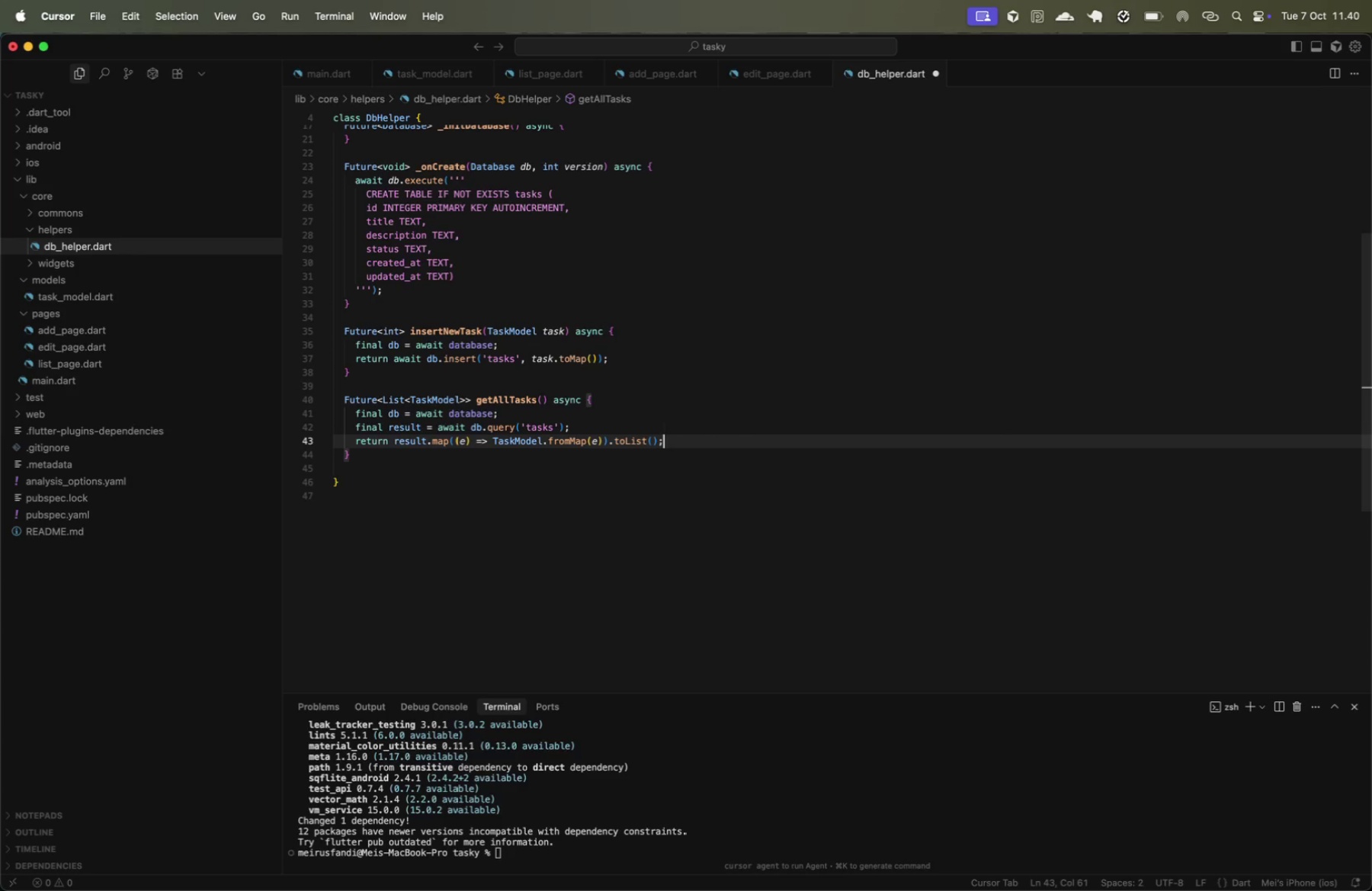 
key(Meta+CommandLeft)
 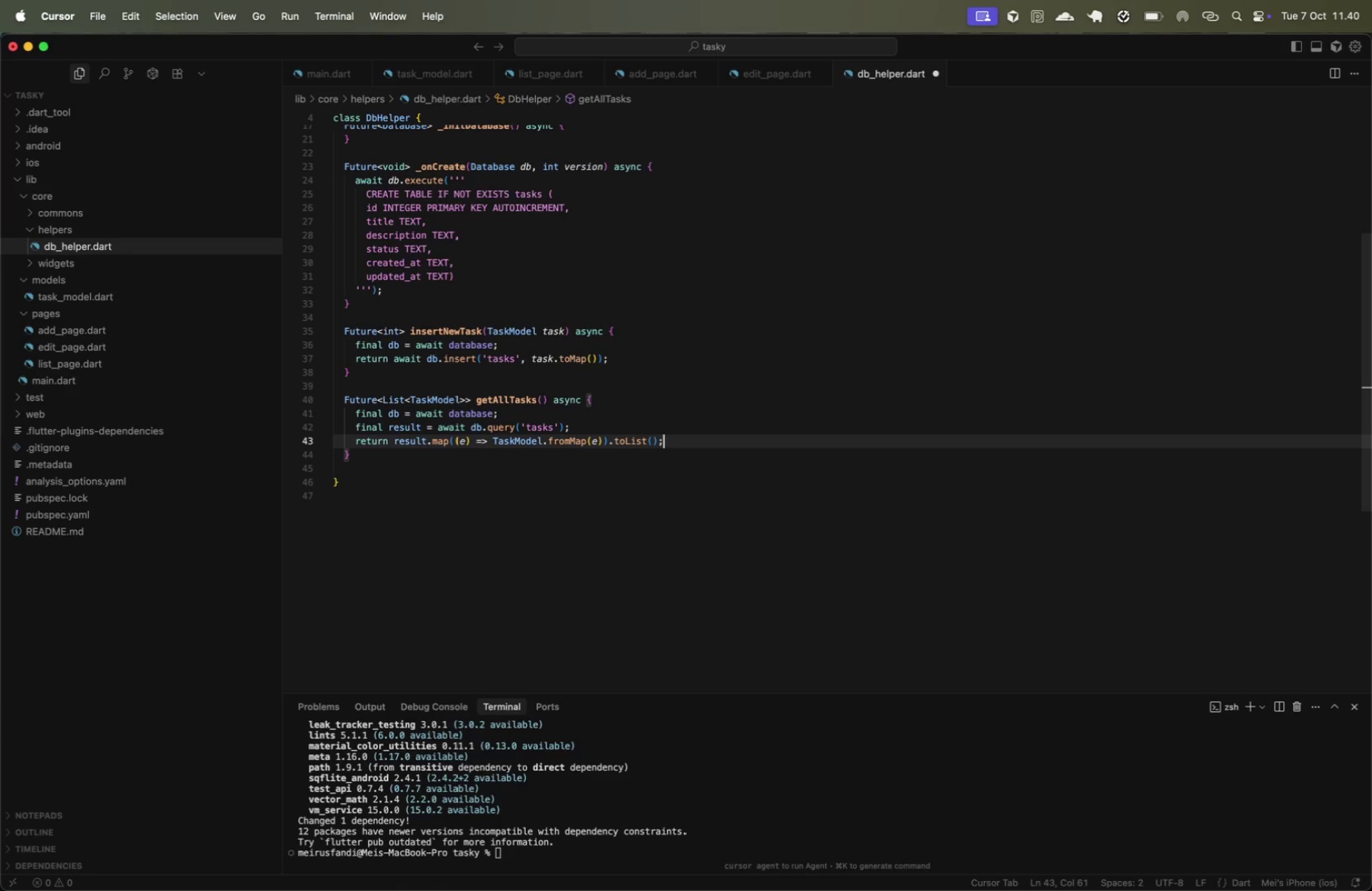 
key(Meta+S)
 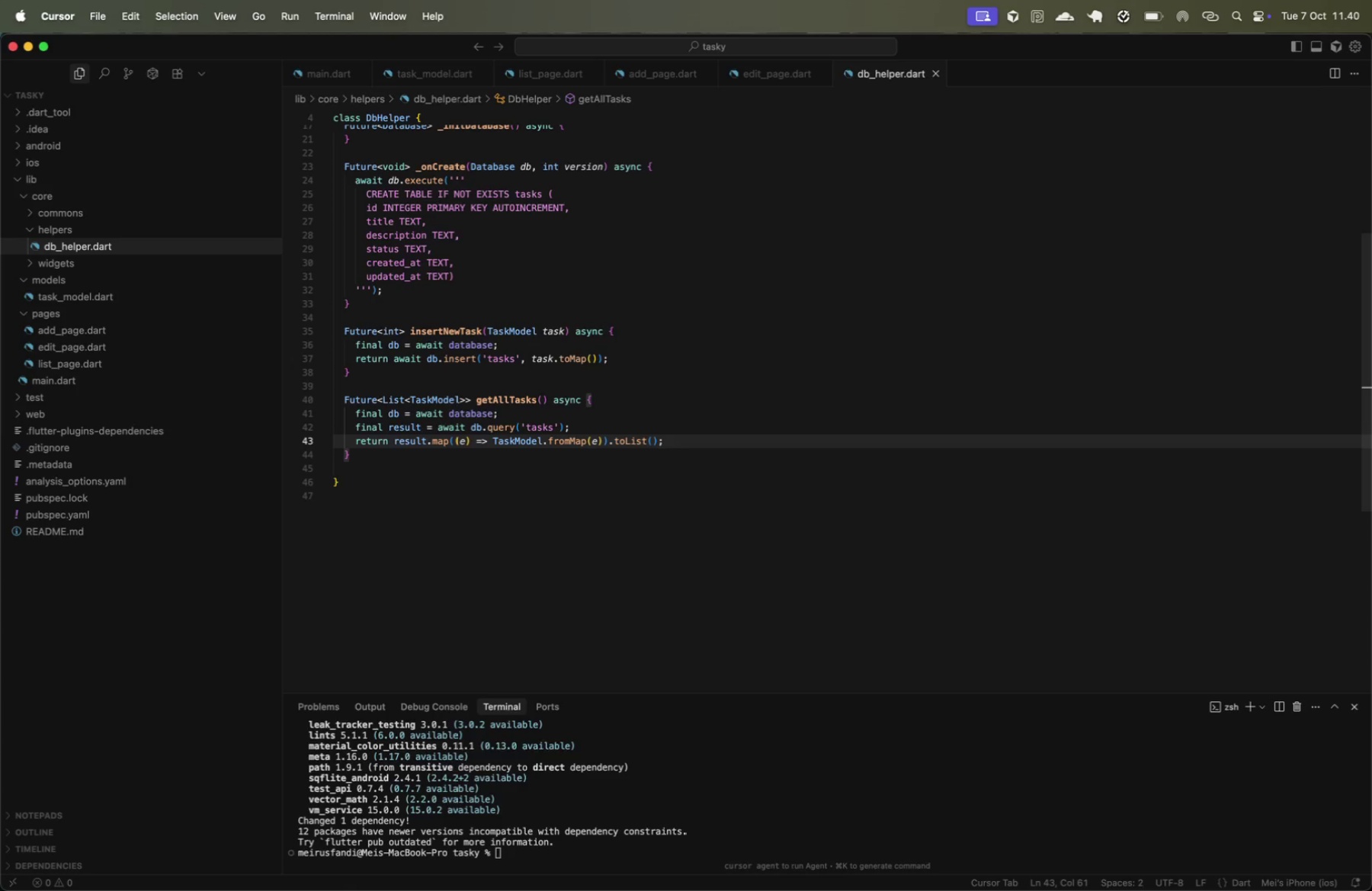 
key(ArrowDown)
 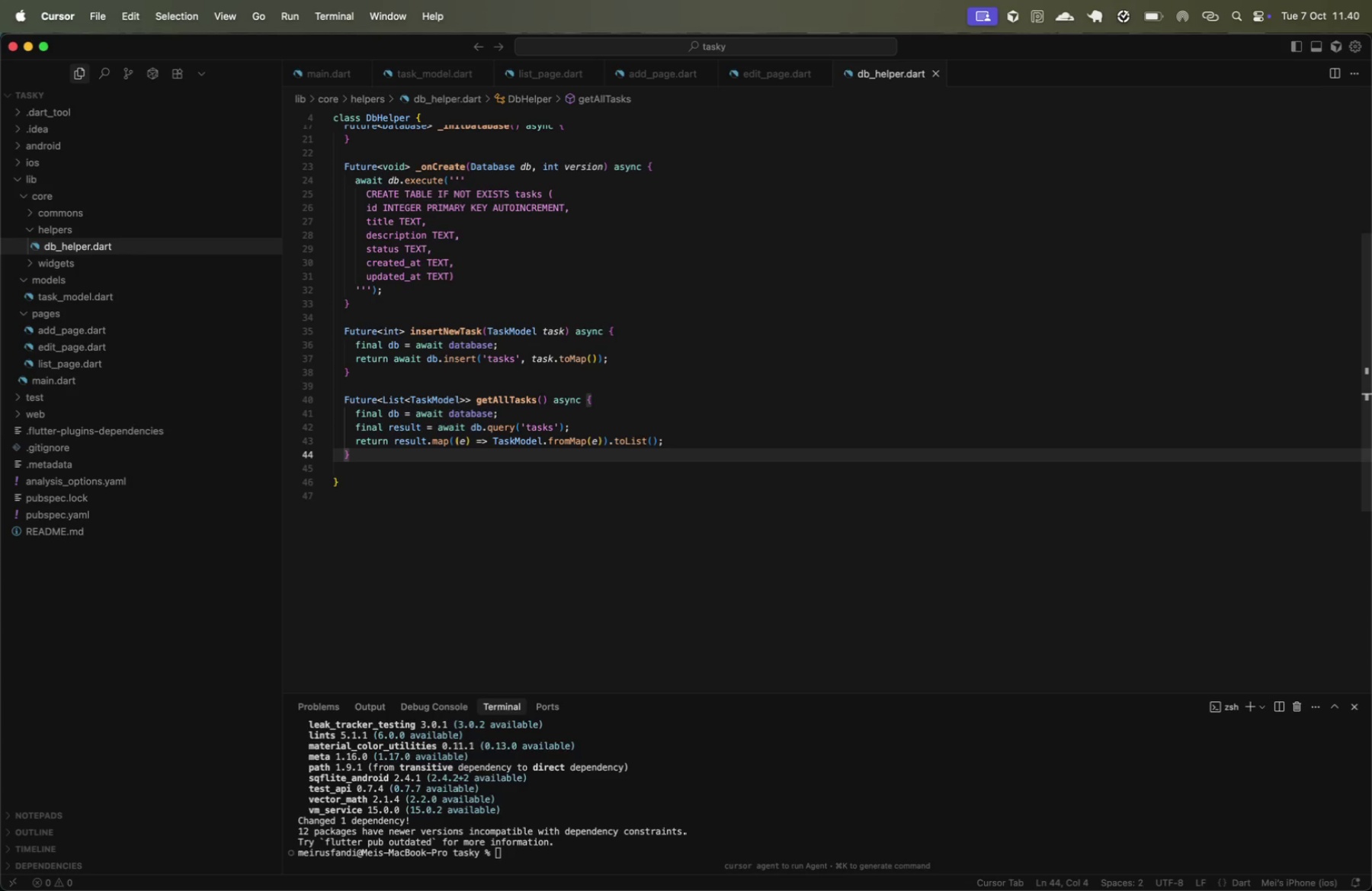 
key(Enter)
 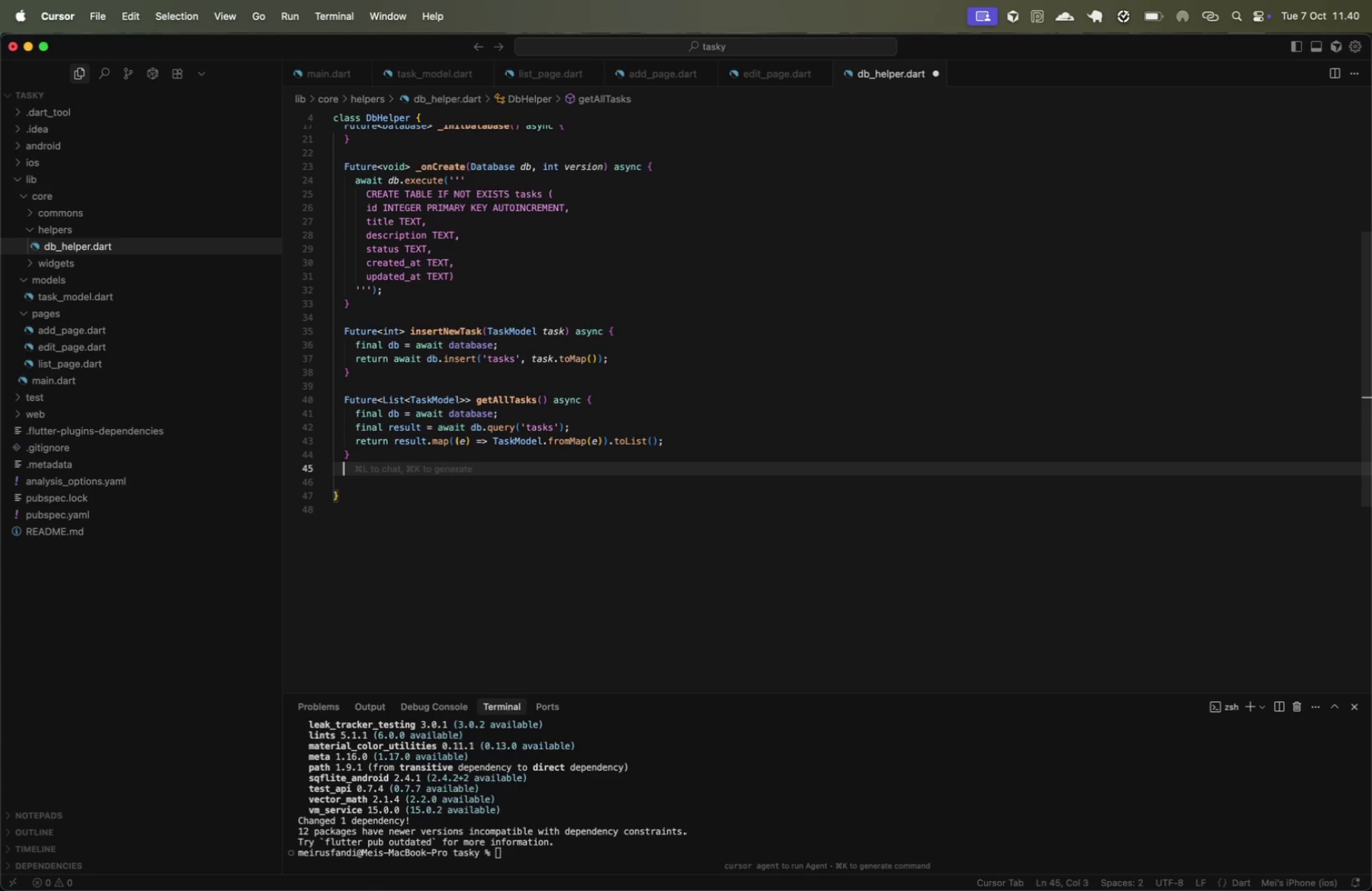 
key(Enter)
 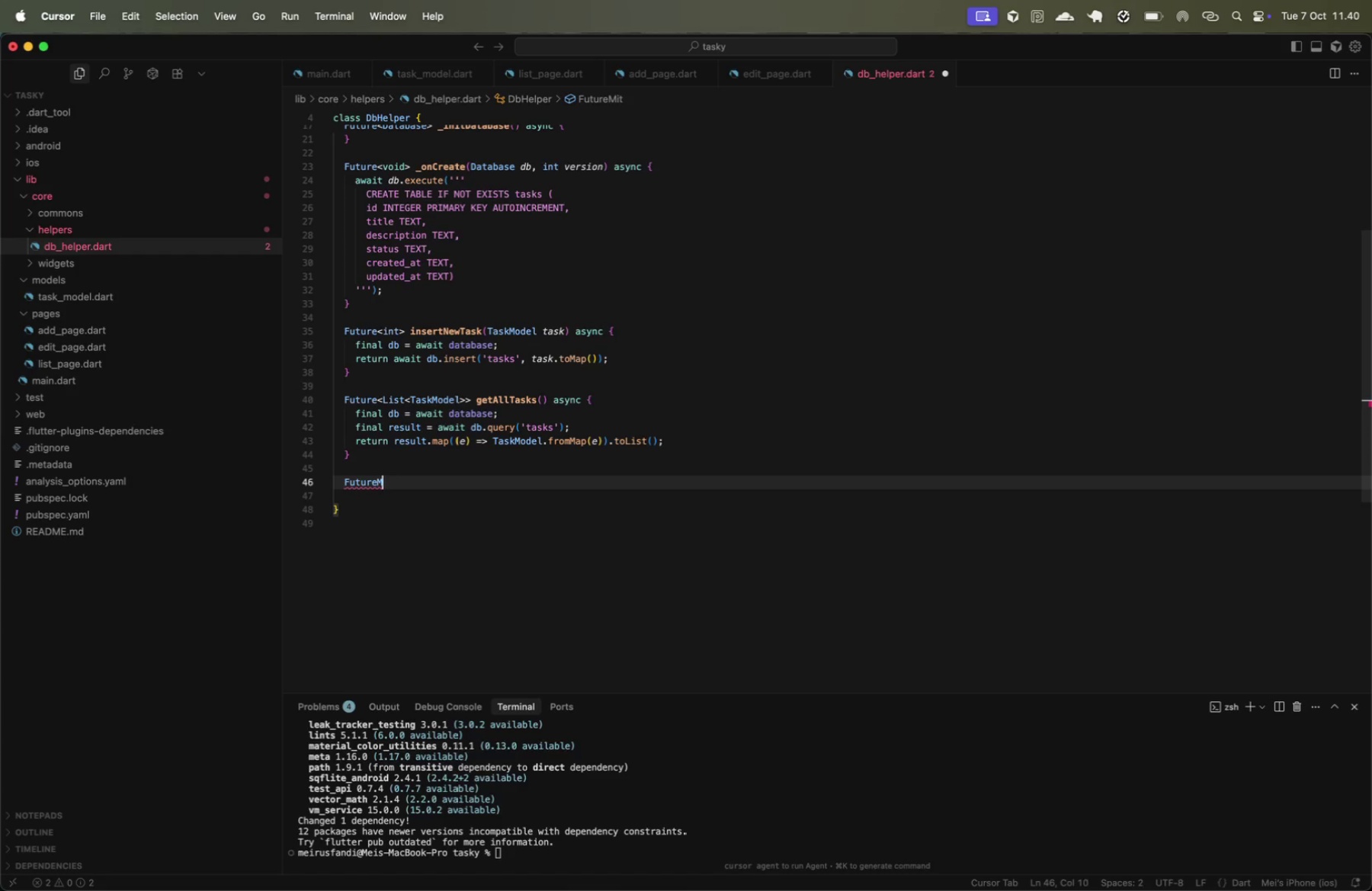 
type(FutureMit)
key(Backspace)
key(Backspace)
key(Backspace)
type(<int> updateTask()
 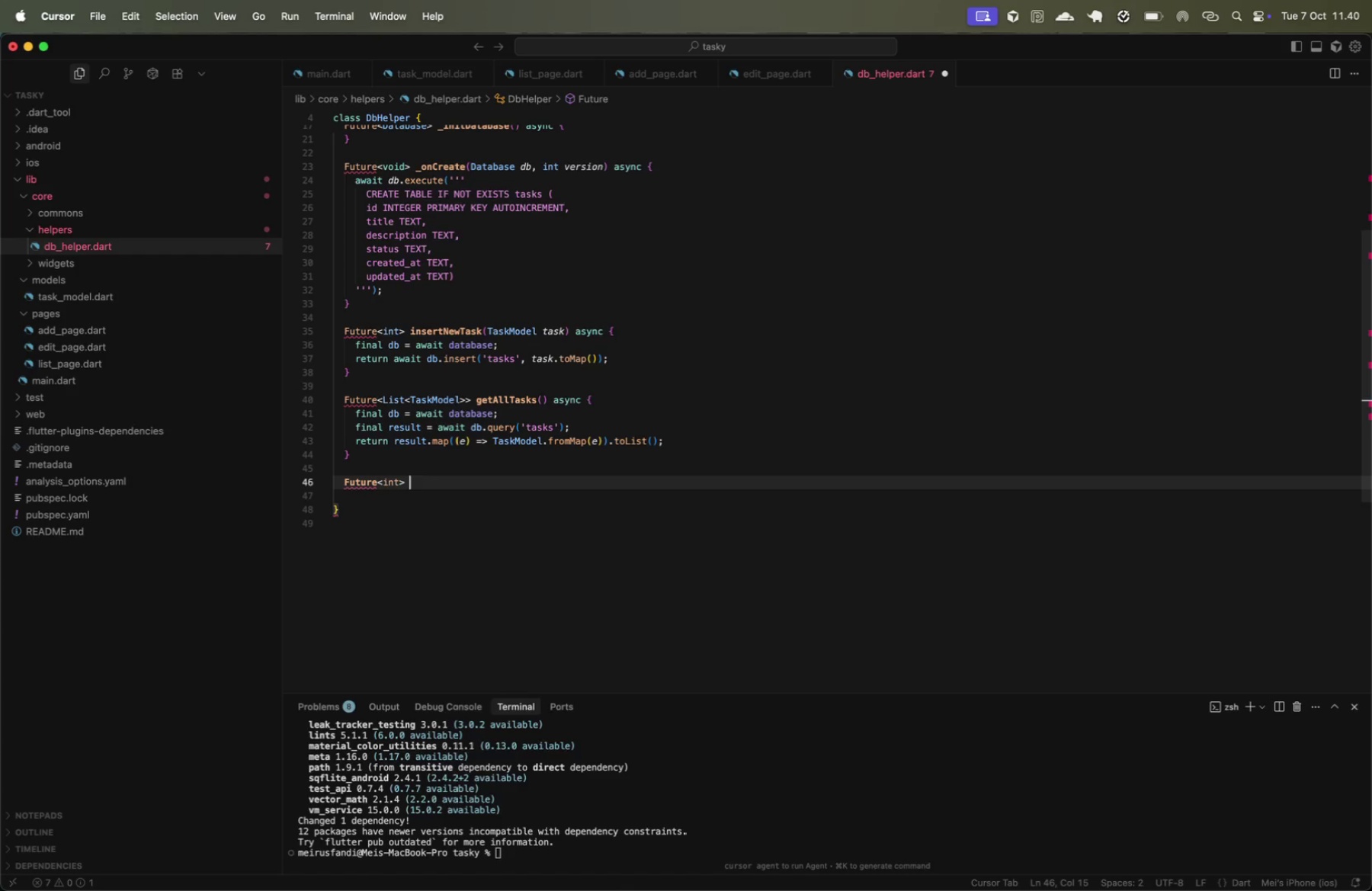 
 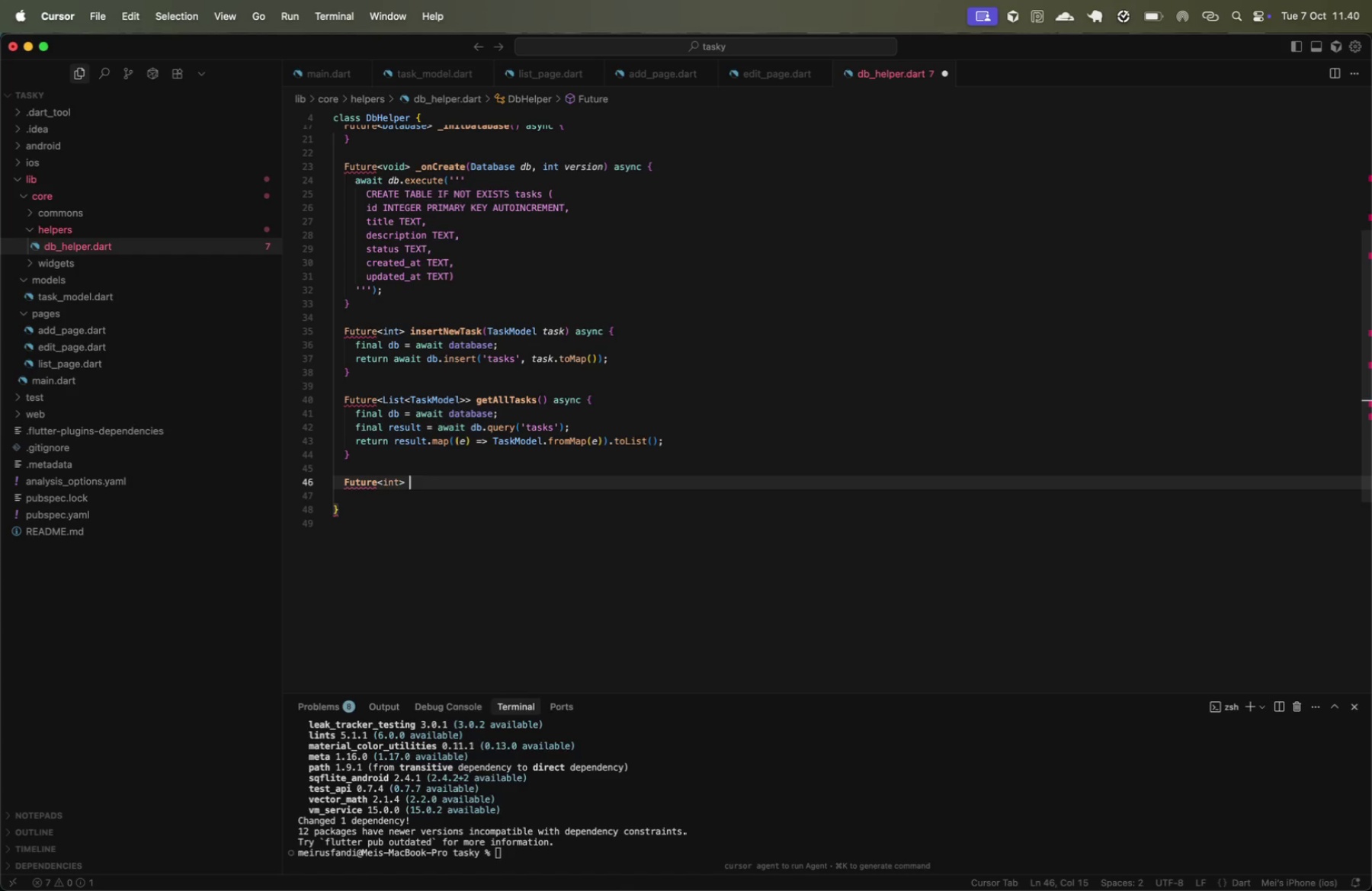 
key(ArrowRight)
 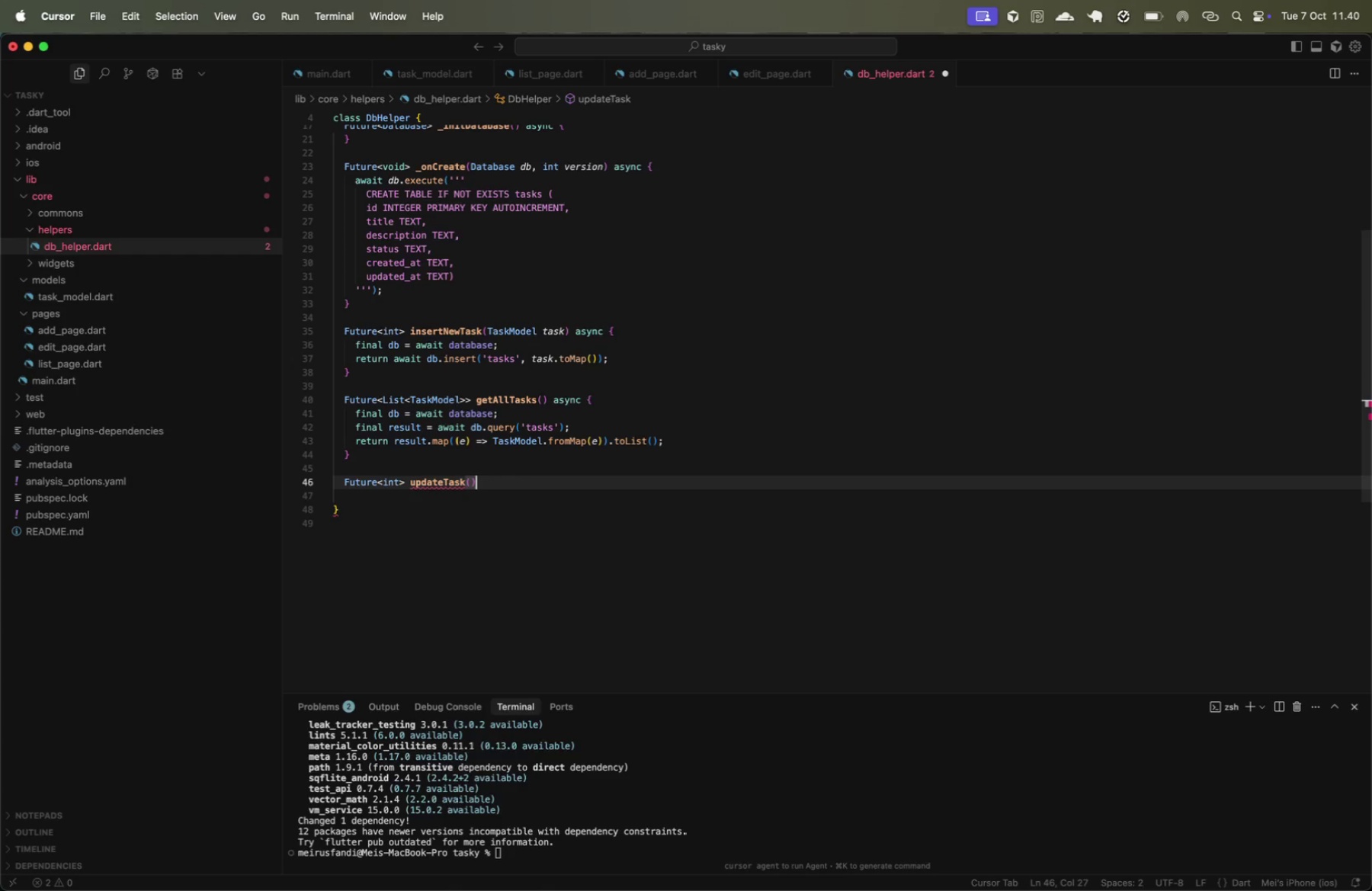 
type( async {)
 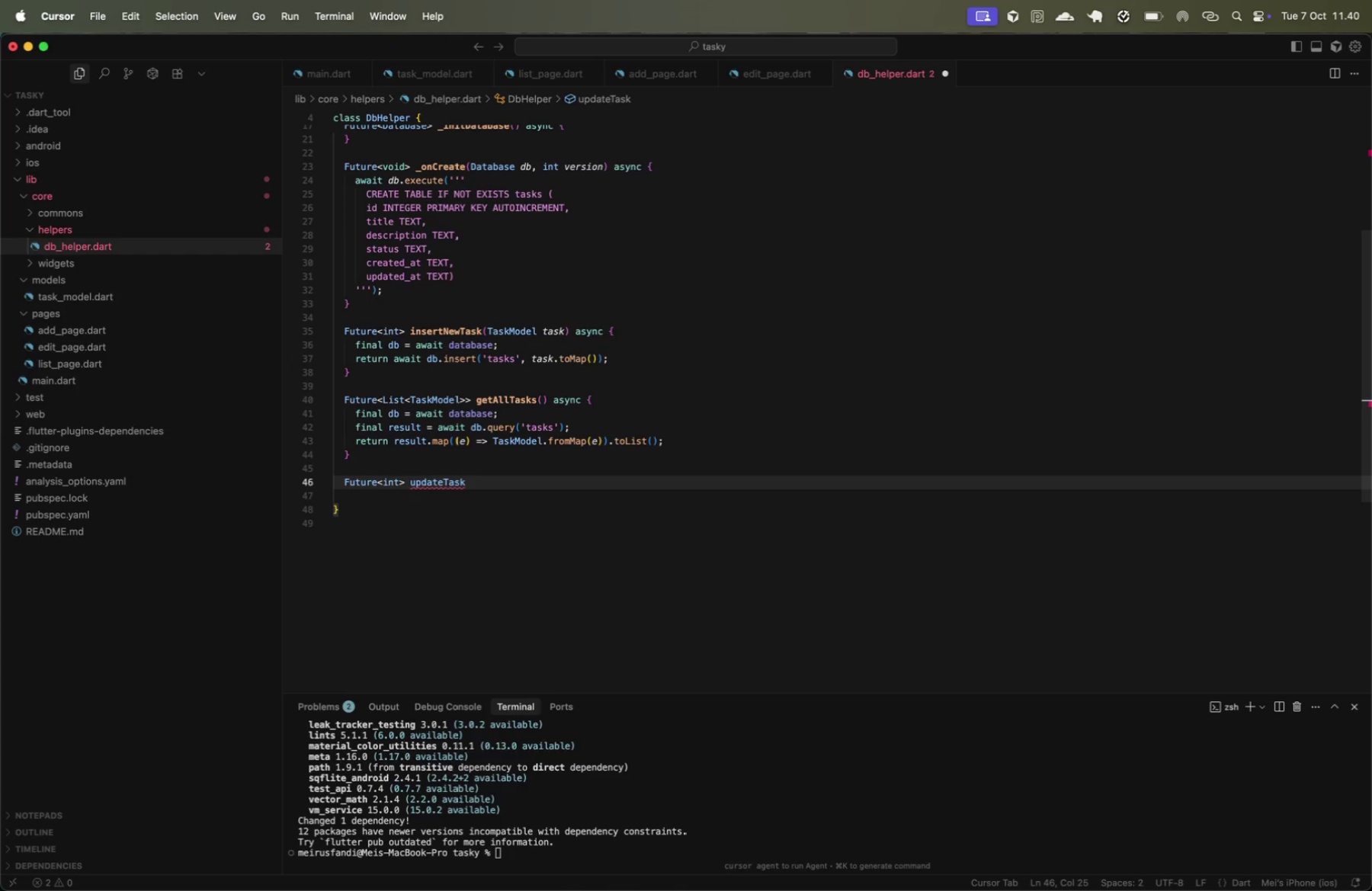 
 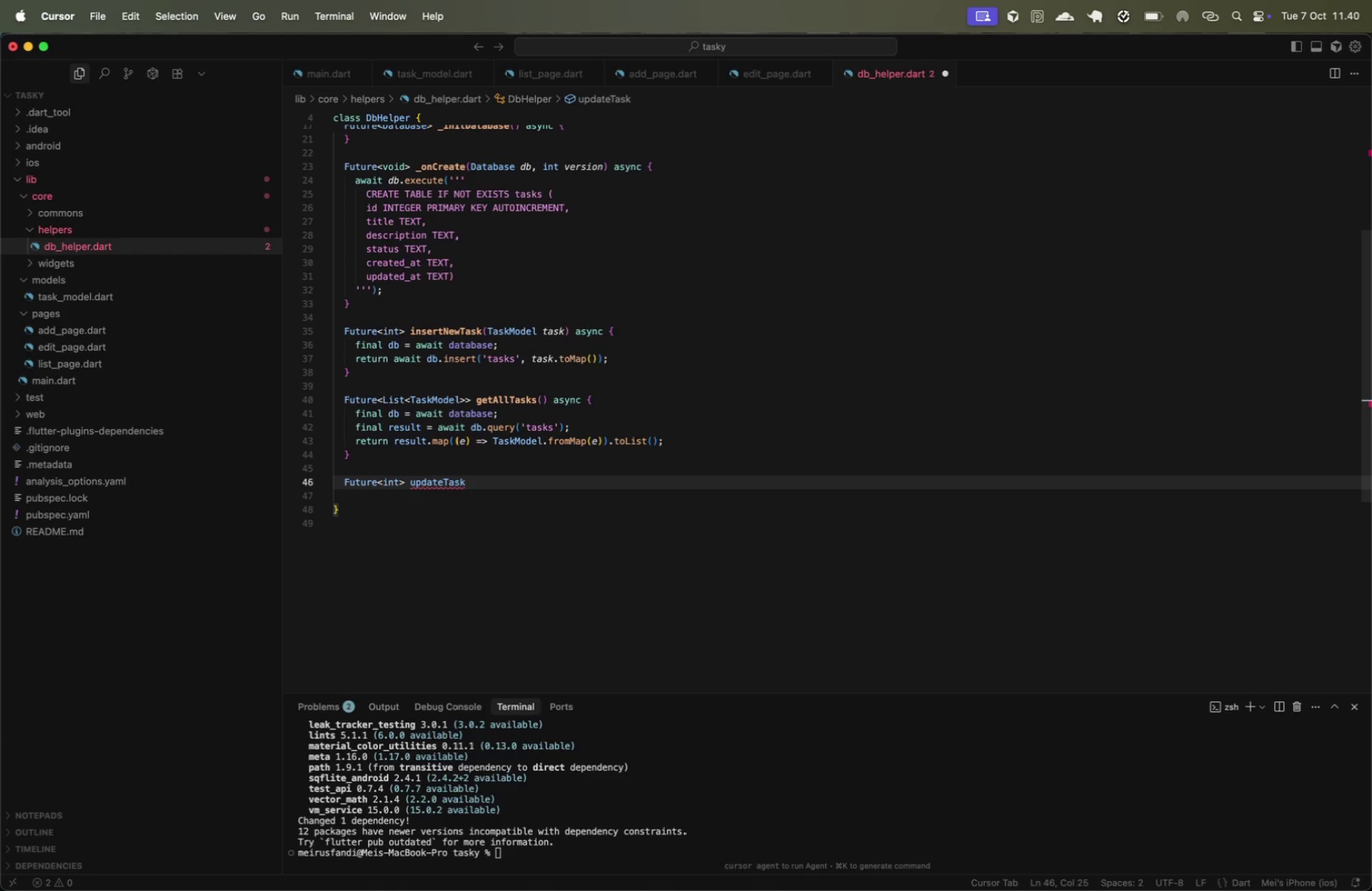 
key(Enter)
 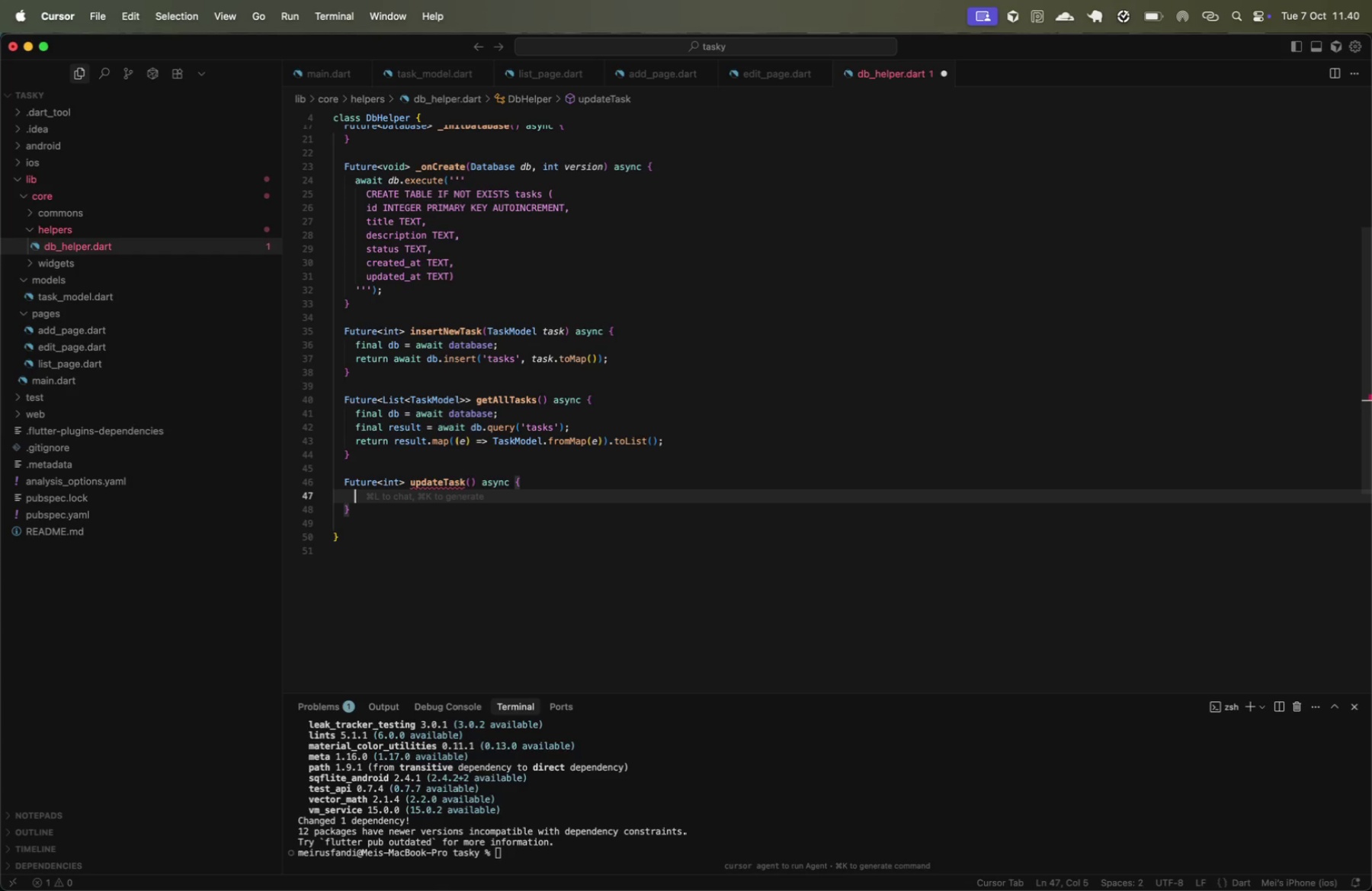 
key(ArrowUp)
 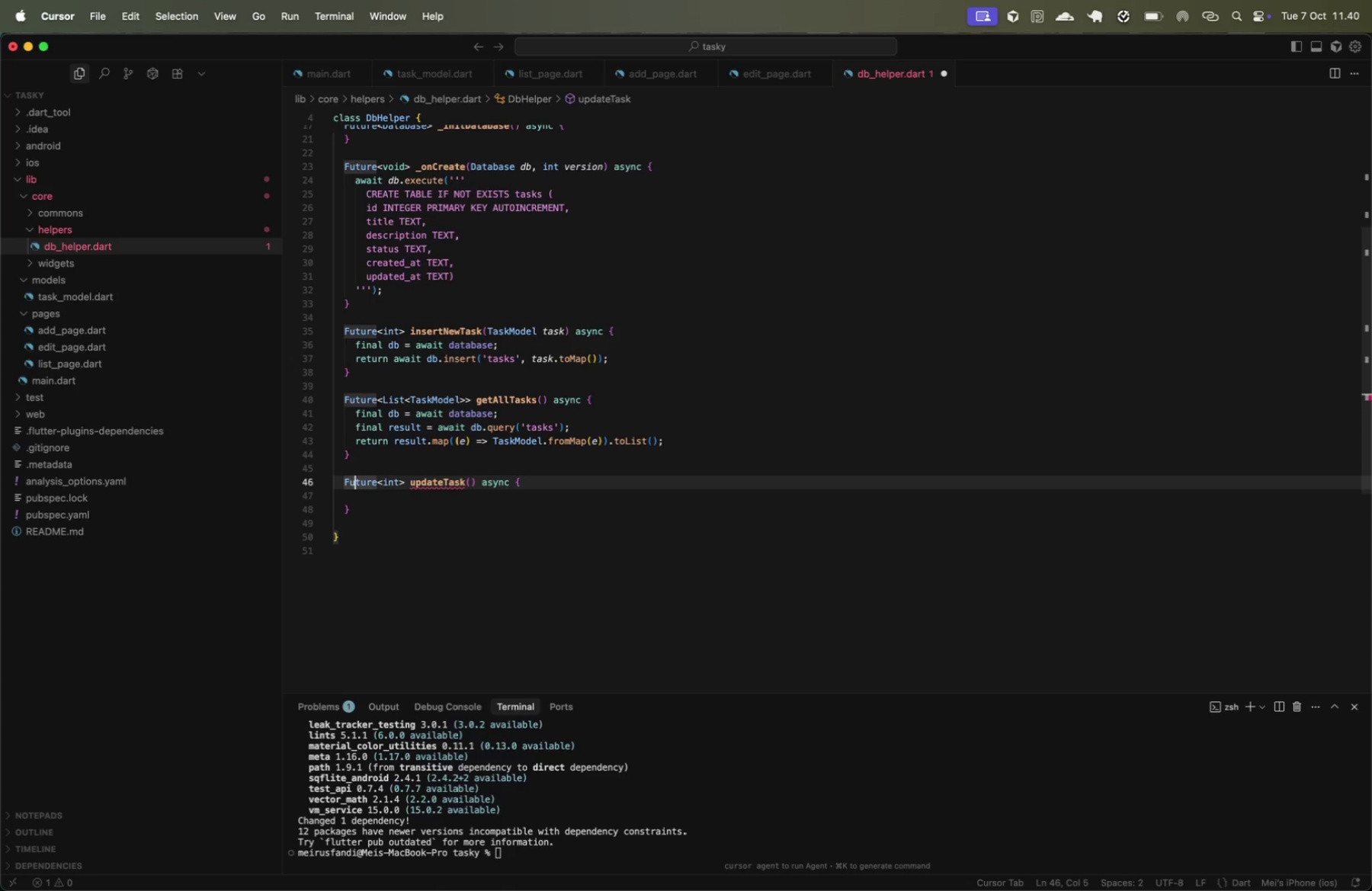 
key(Alt+ArrowRight)
 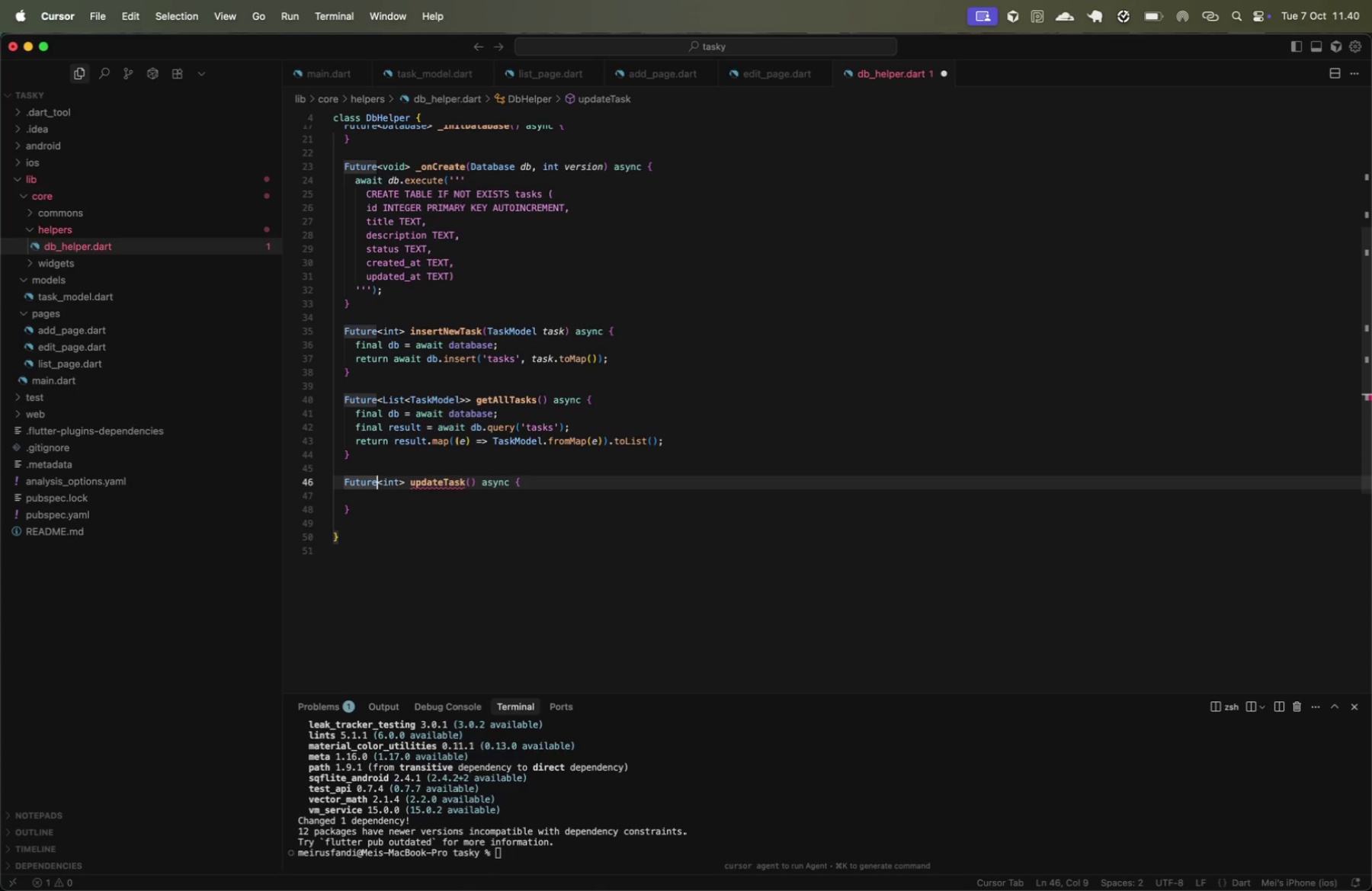 
key(Alt+ArrowRight)
 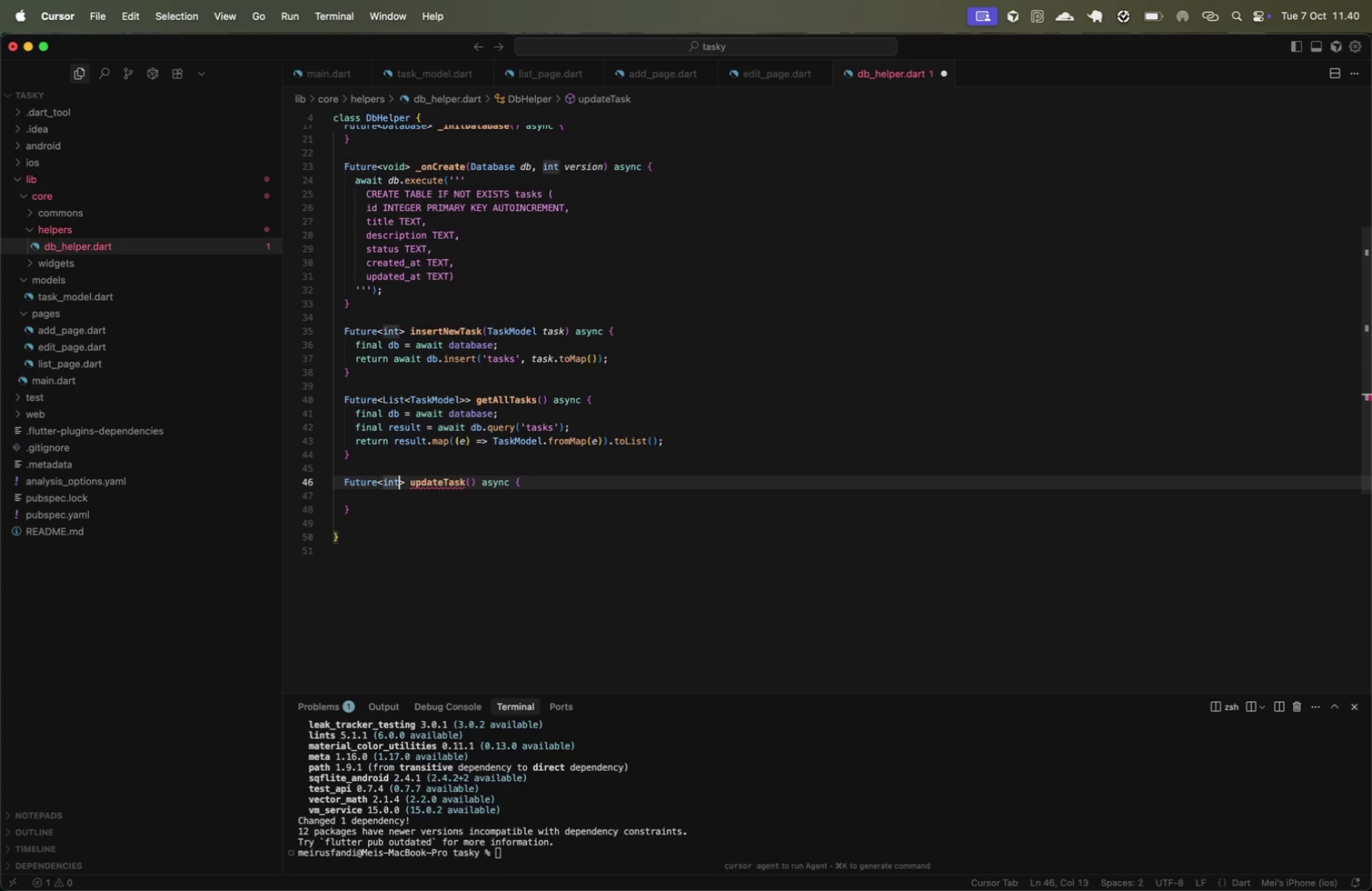 
key(Alt+ArrowRight)
 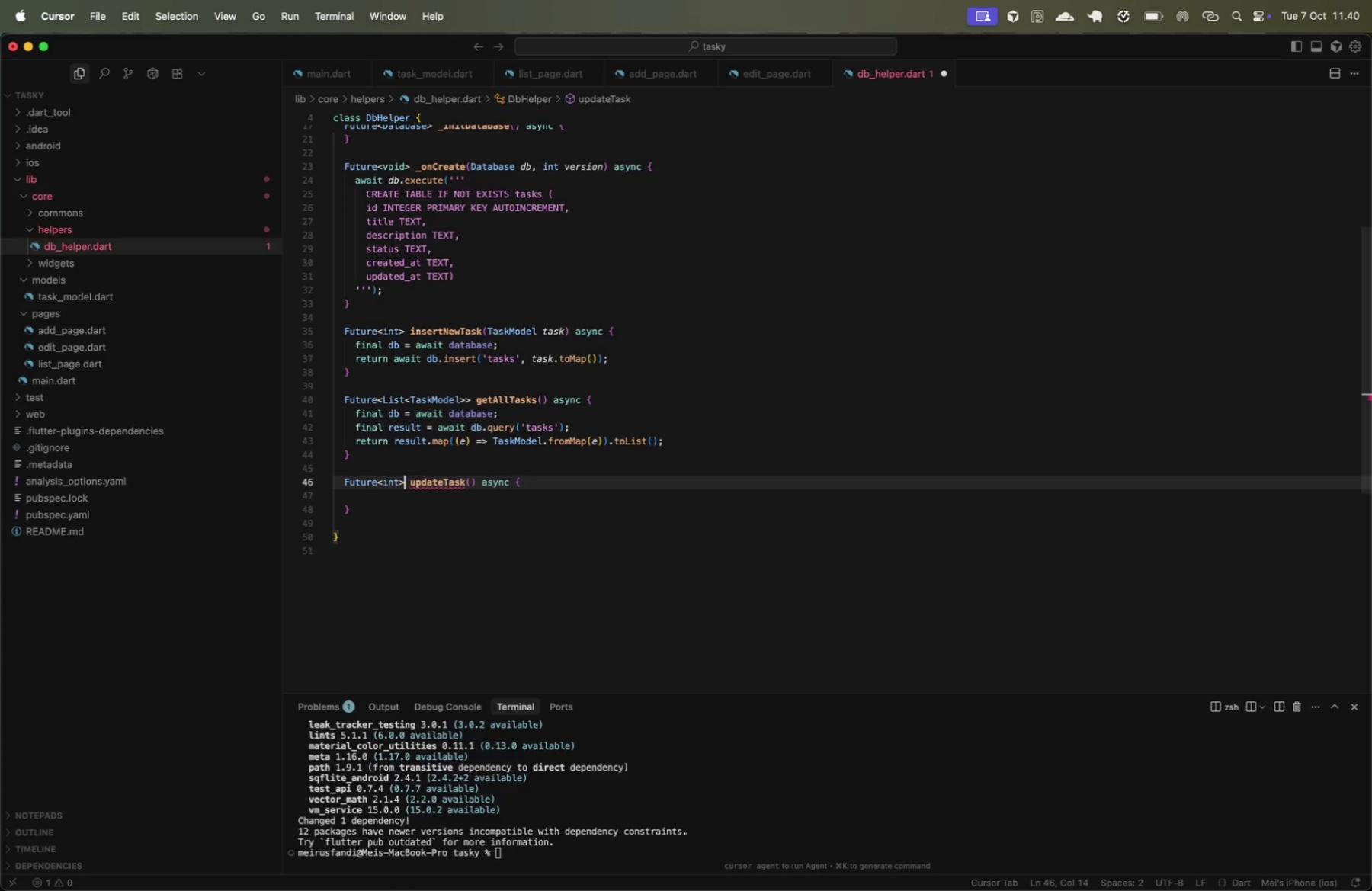 
key(Alt+ArrowRight)
 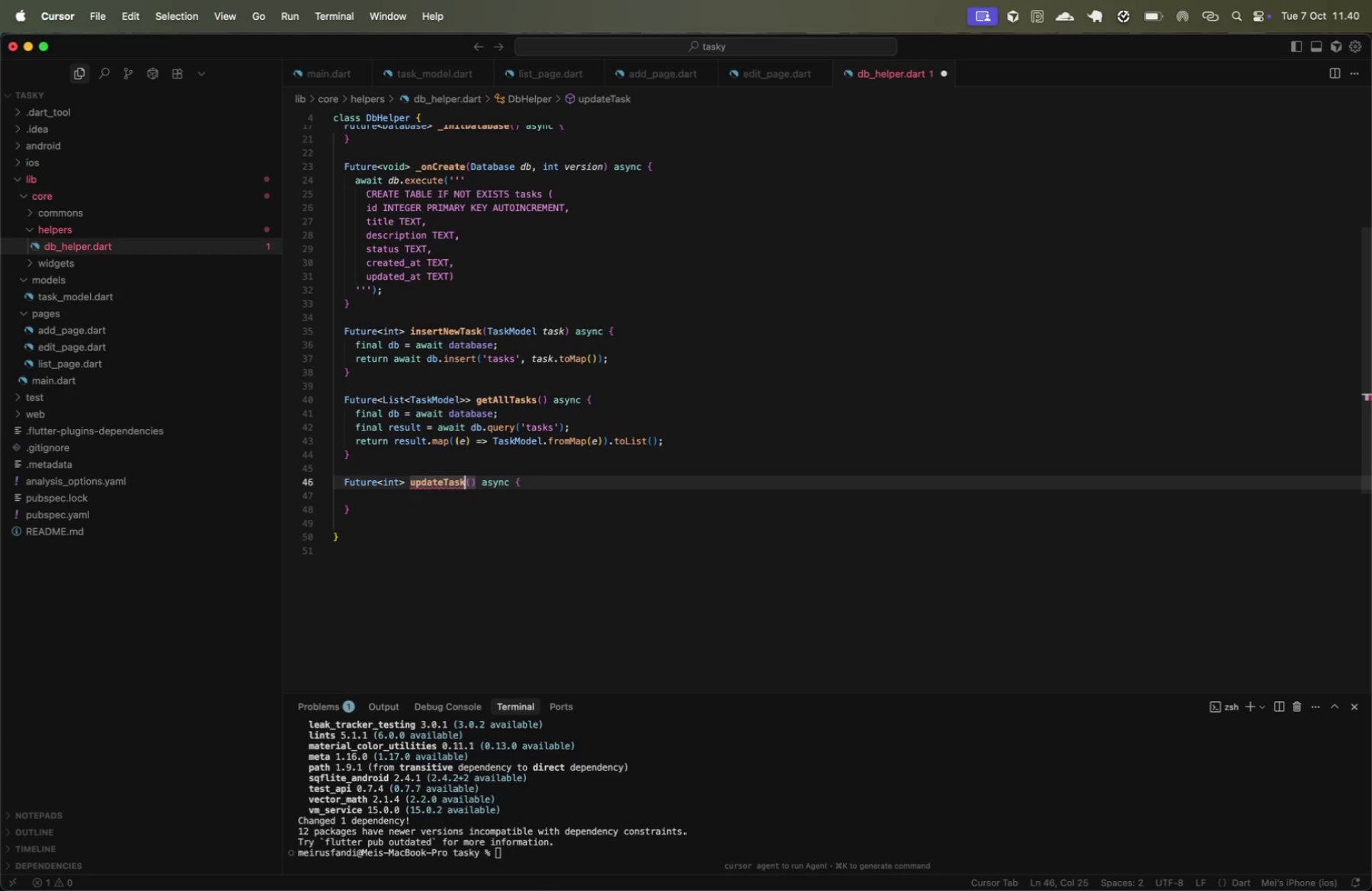 
key(ArrowRight)
 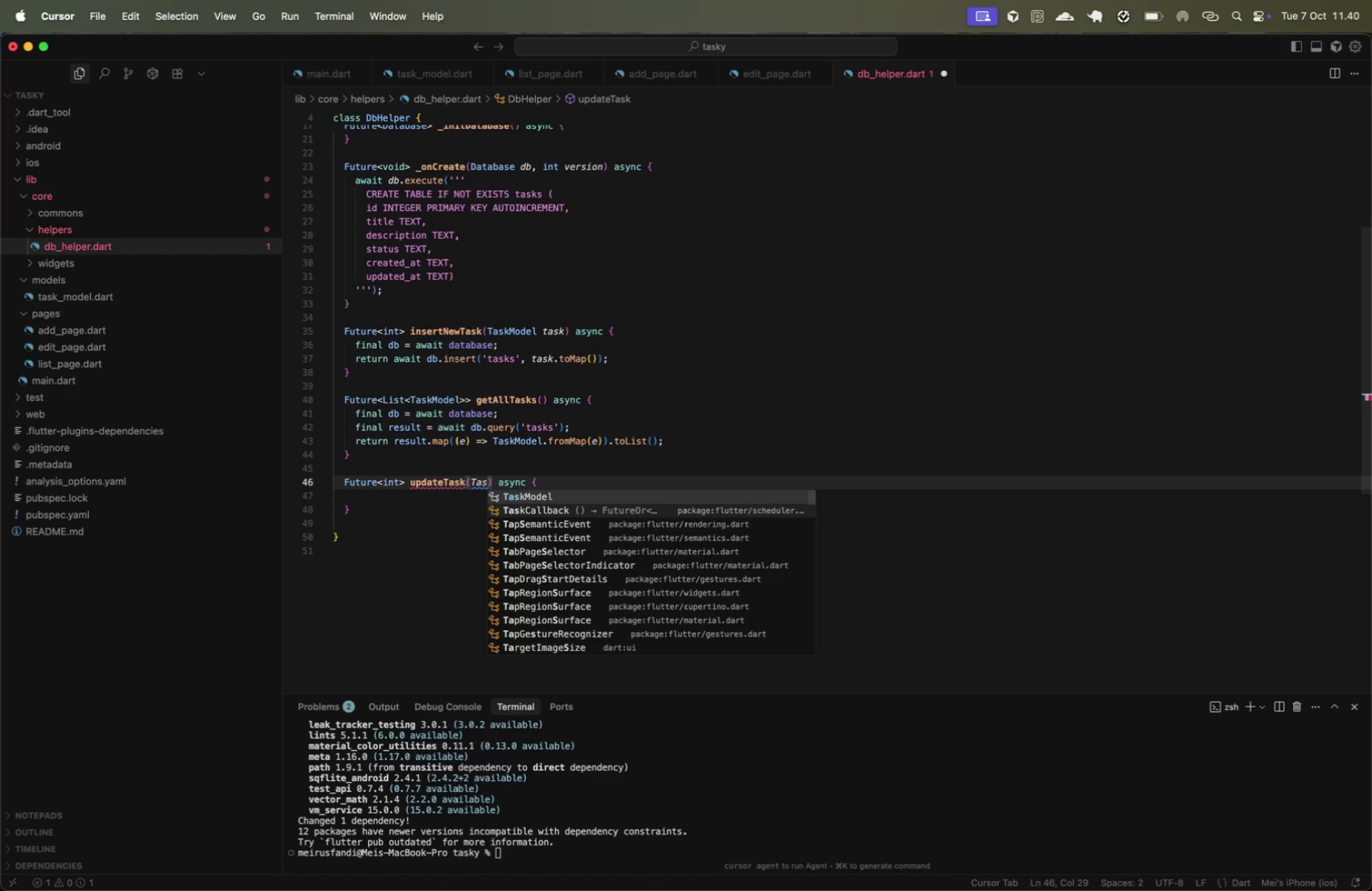 
type(TaskM)
 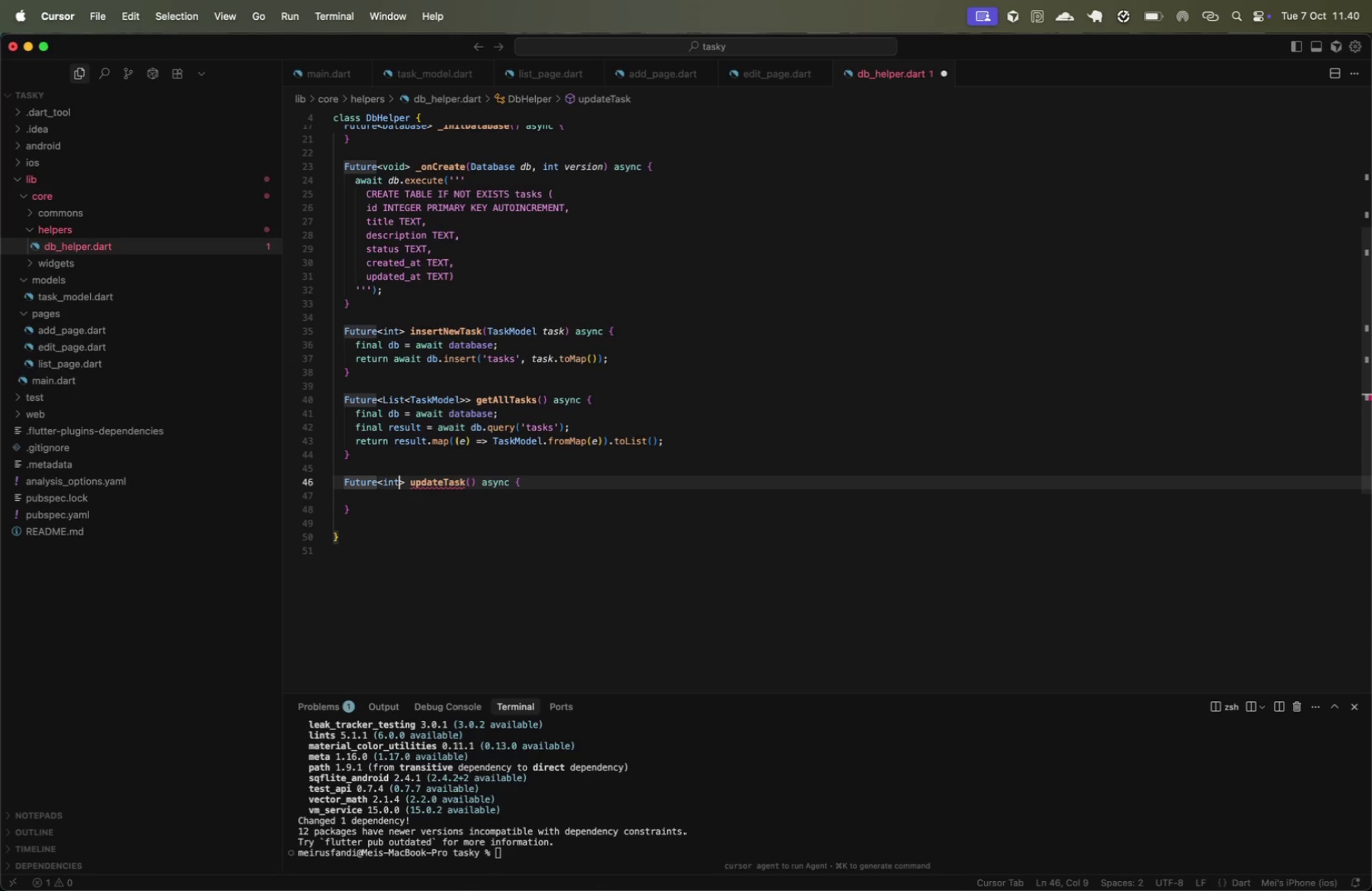 
key(Enter)
 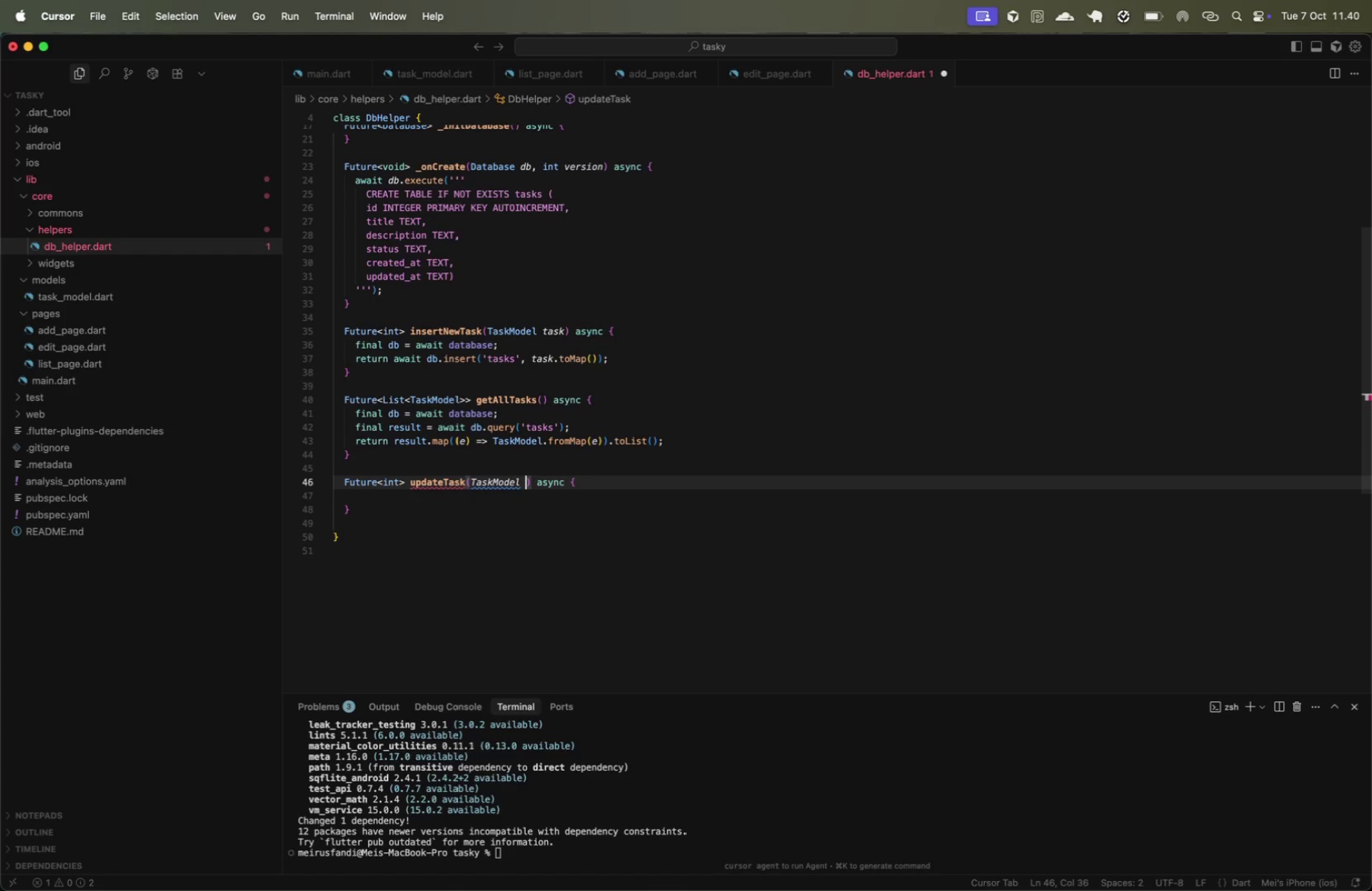 
type( task)
 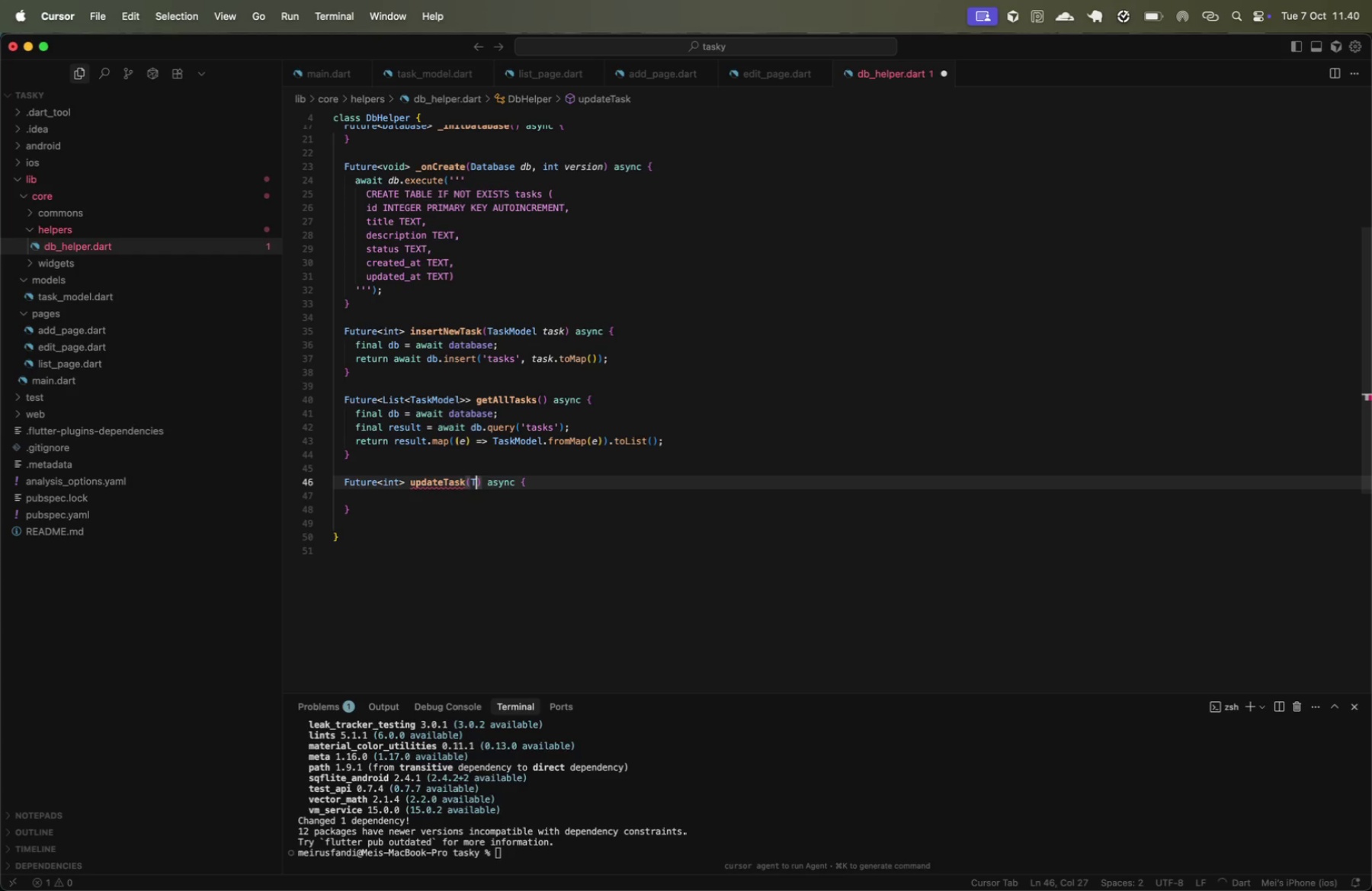 
key(ArrowRight)
 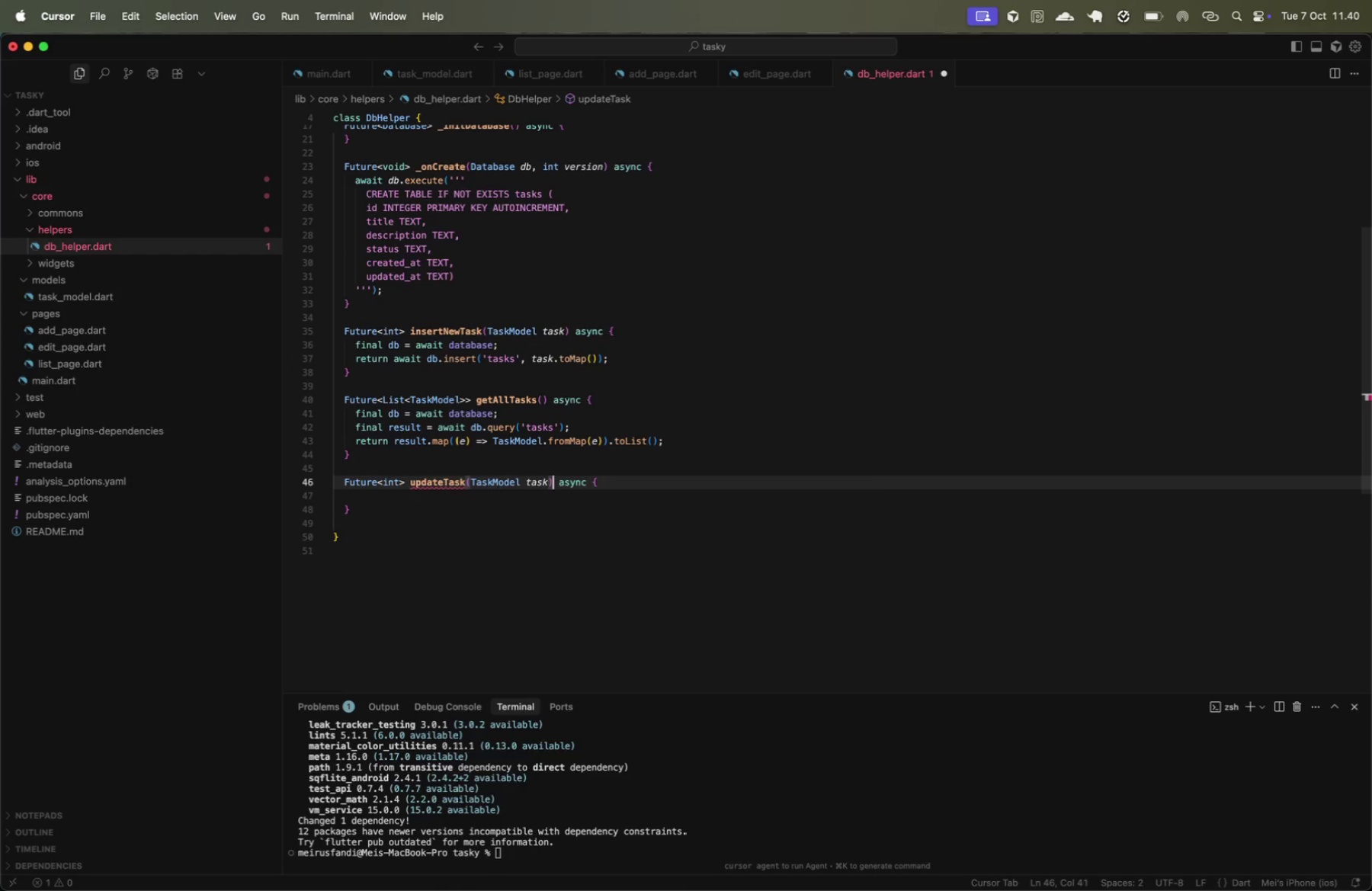 
key(Meta+CommandLeft)
 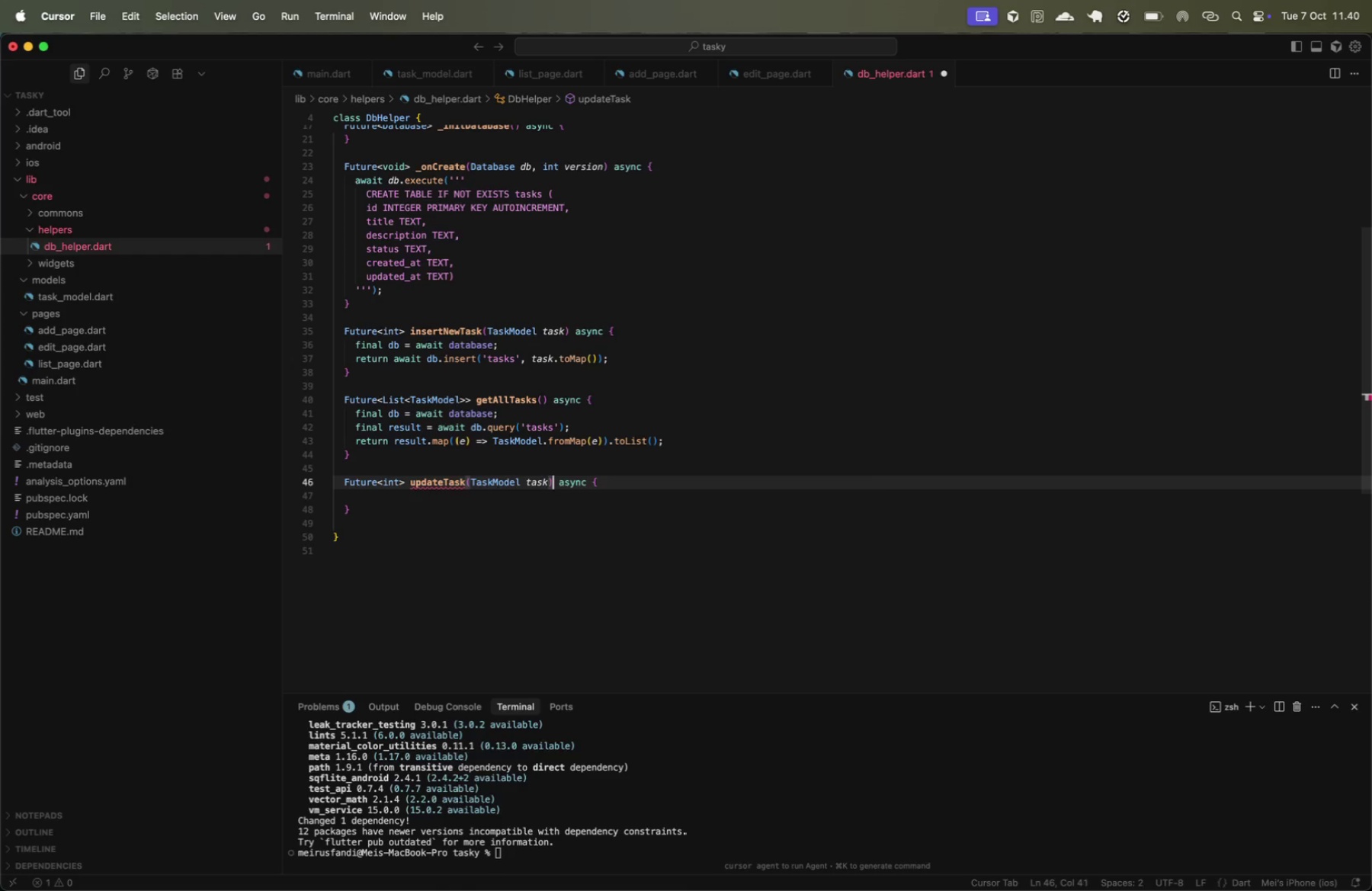 
key(Meta+ArrowRight)
 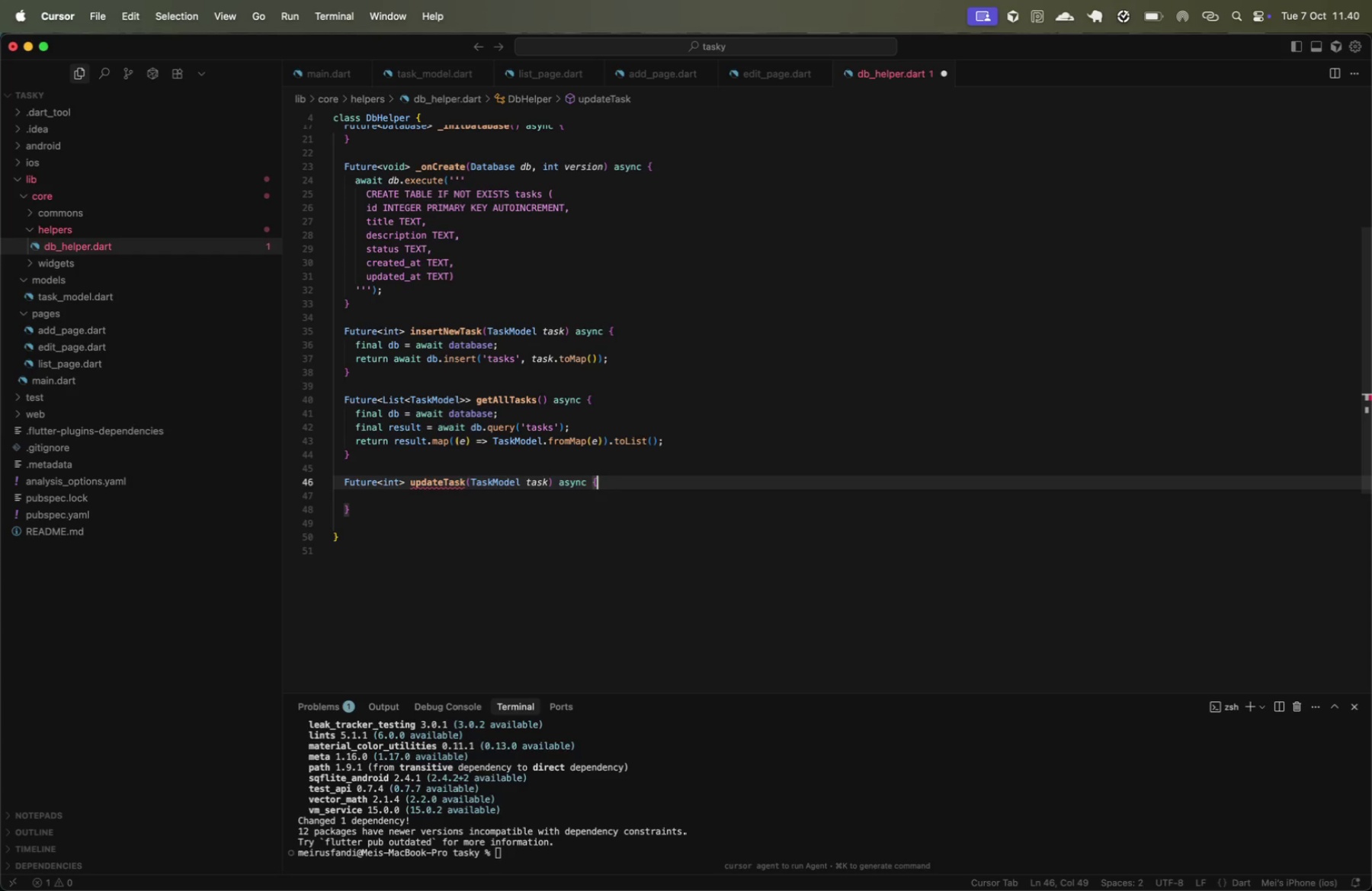 
key(ArrowDown)
 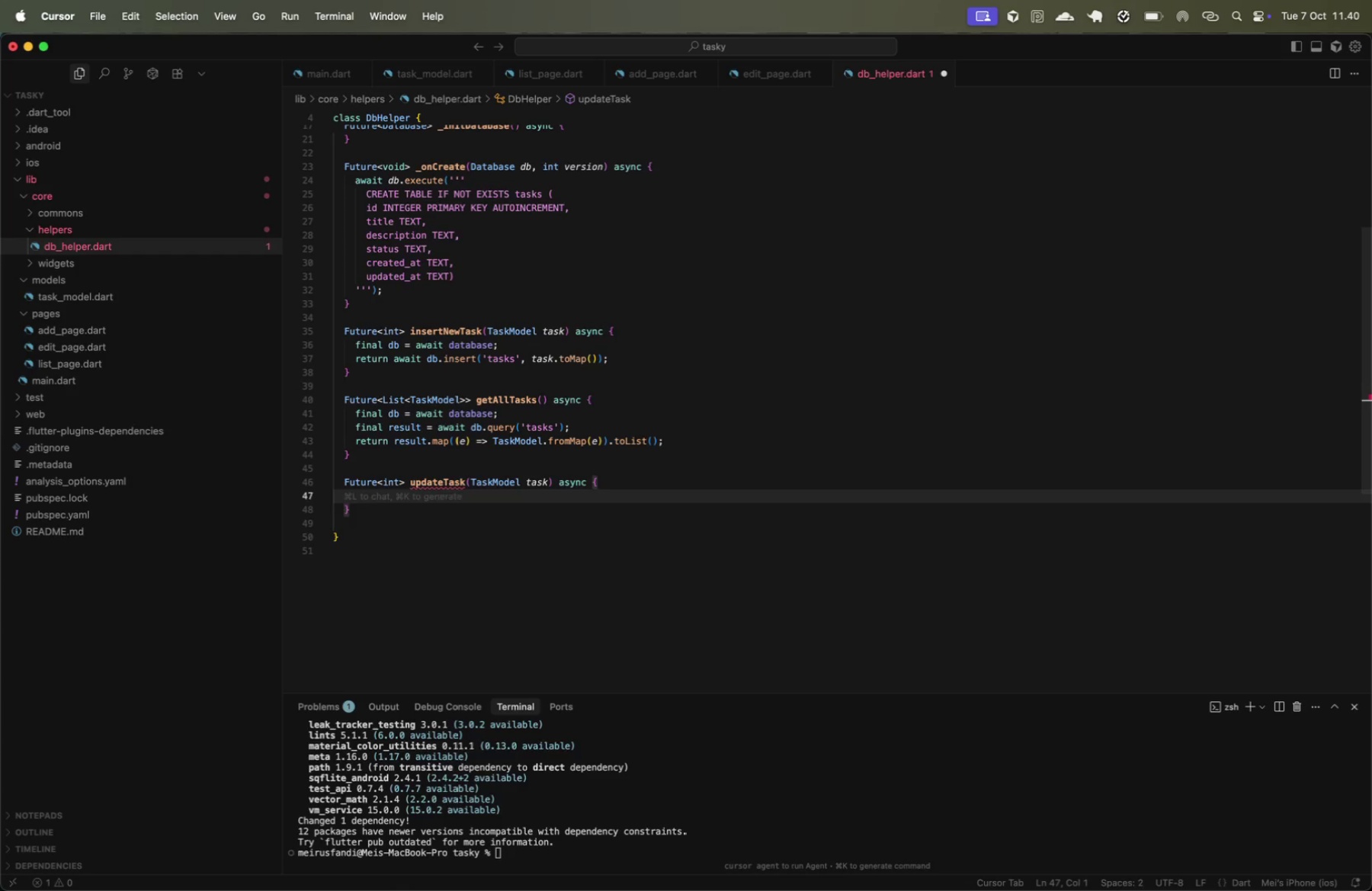 
key(ArrowDown)
 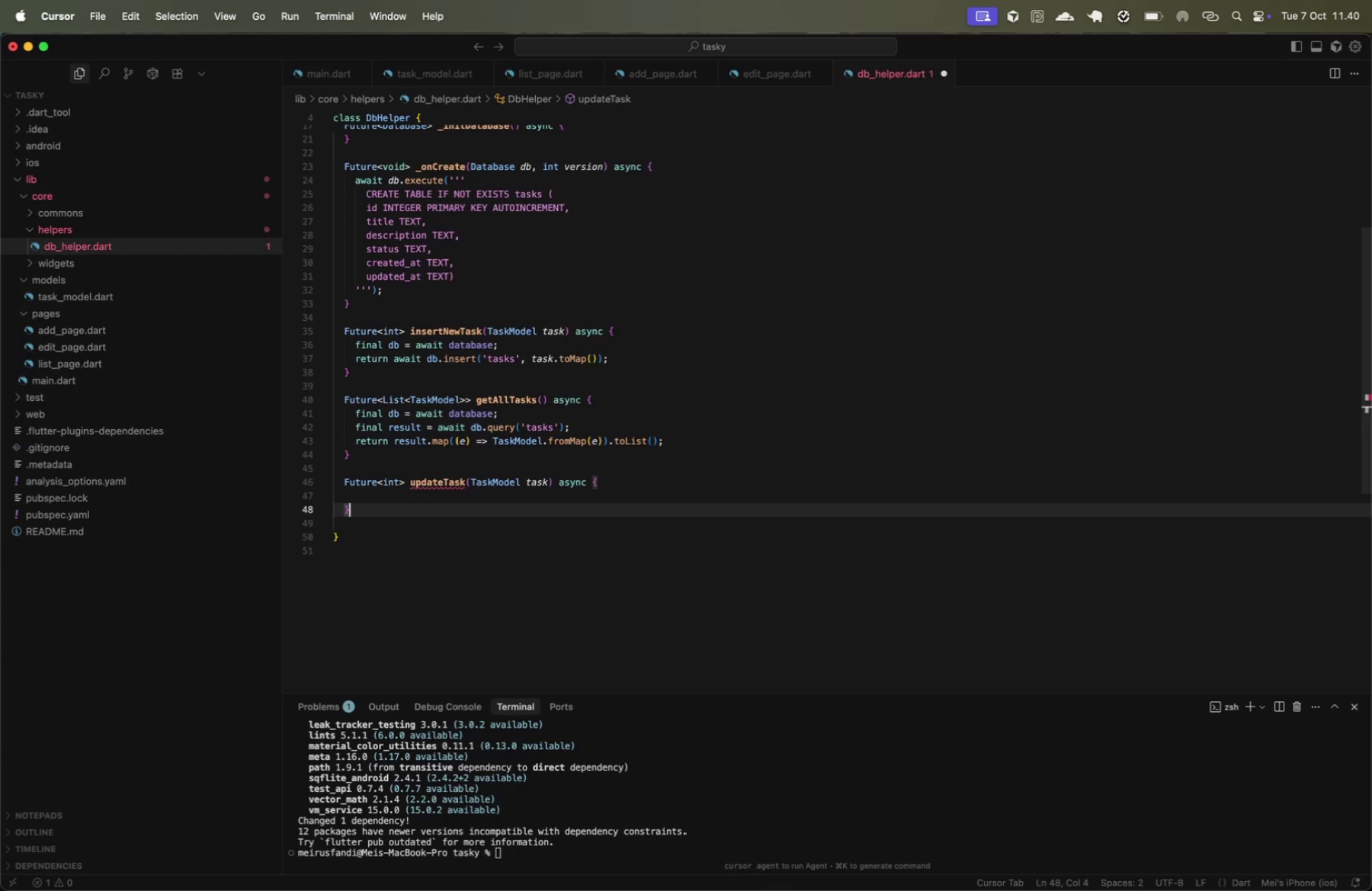 
key(Meta+CommandLeft)
 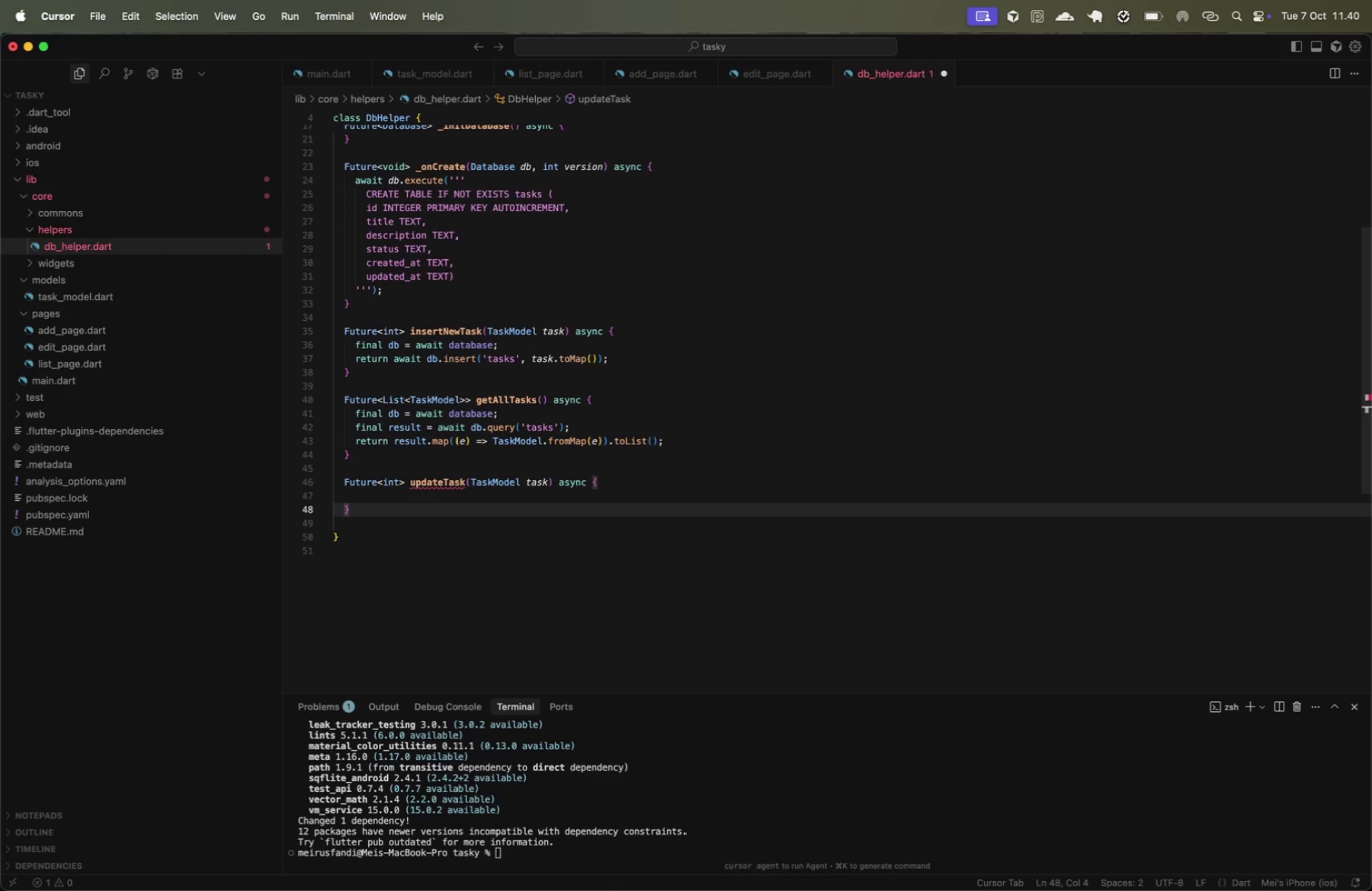 
key(Enter)
 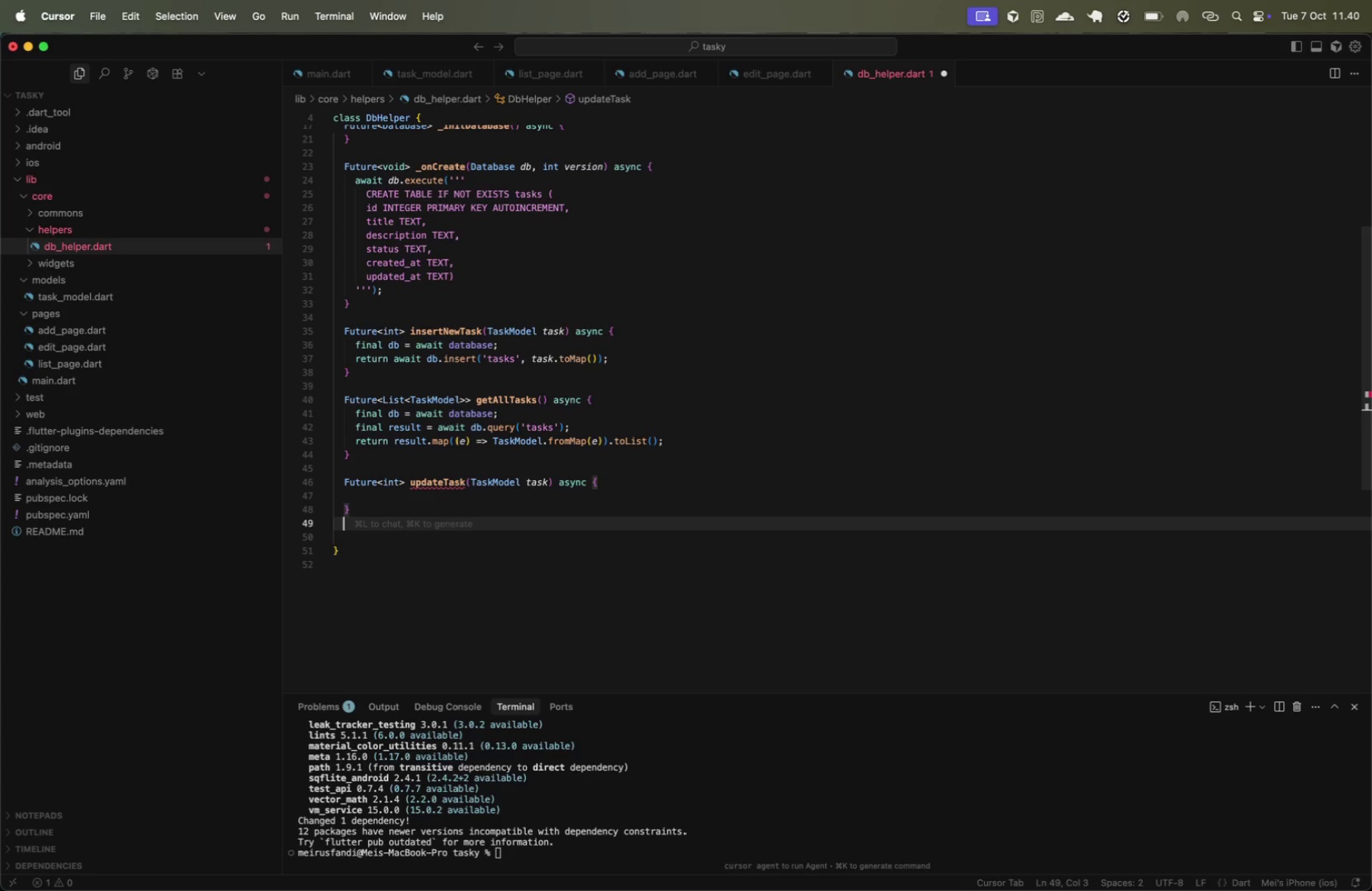 
key(Enter)
 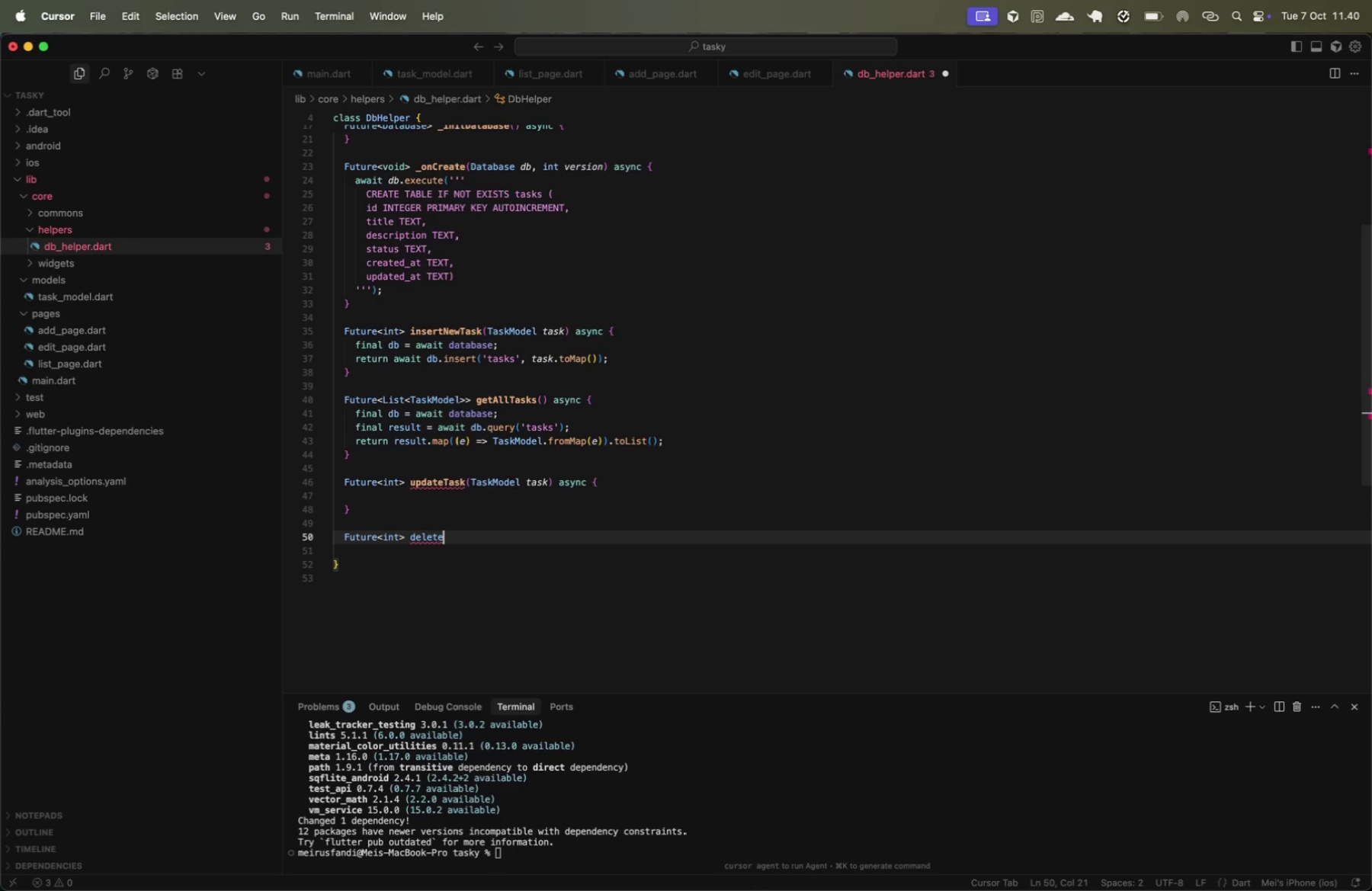 
type(Future<int> deleteTask(int taskId)
 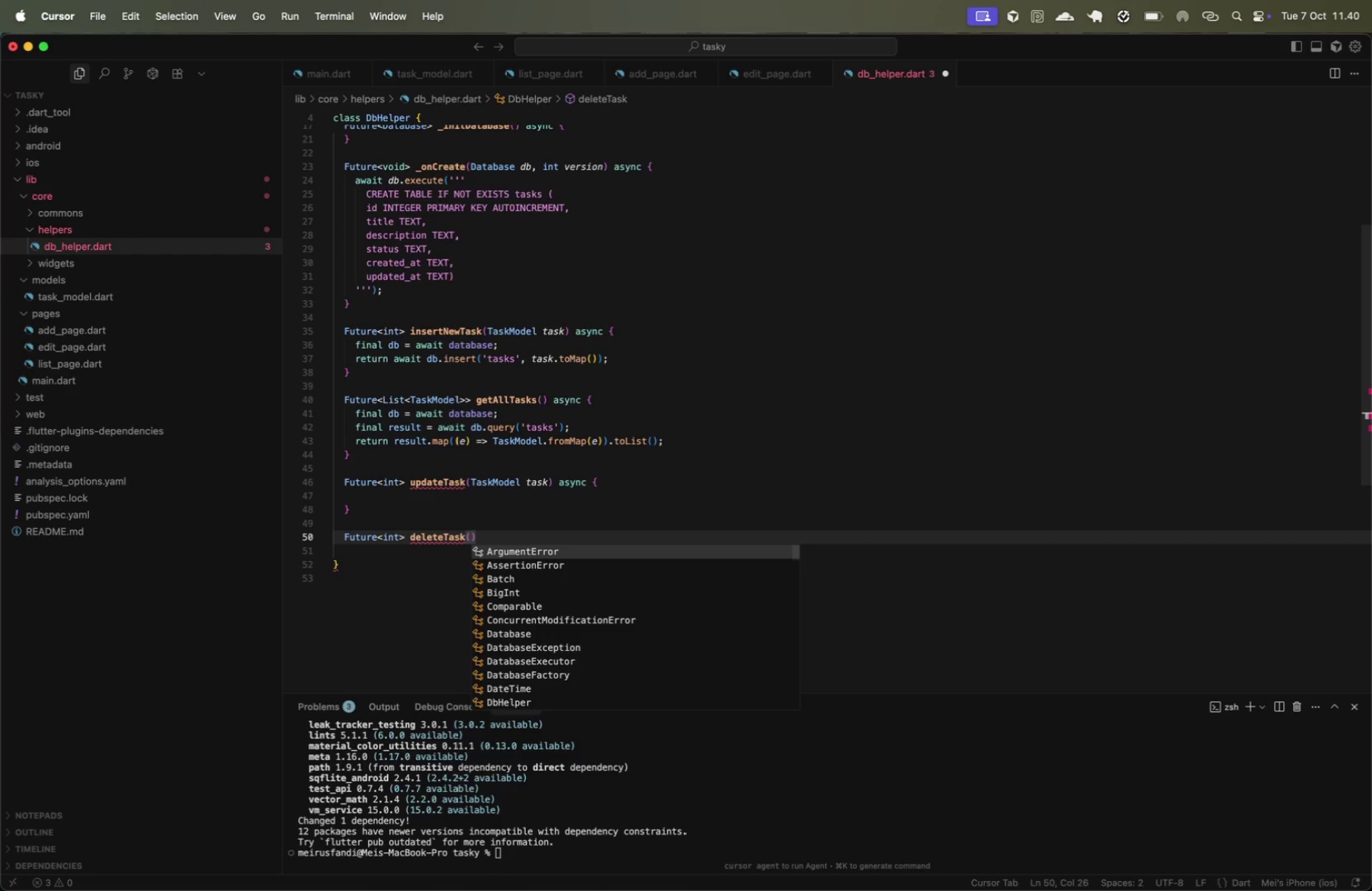 
key(ArrowRight)
 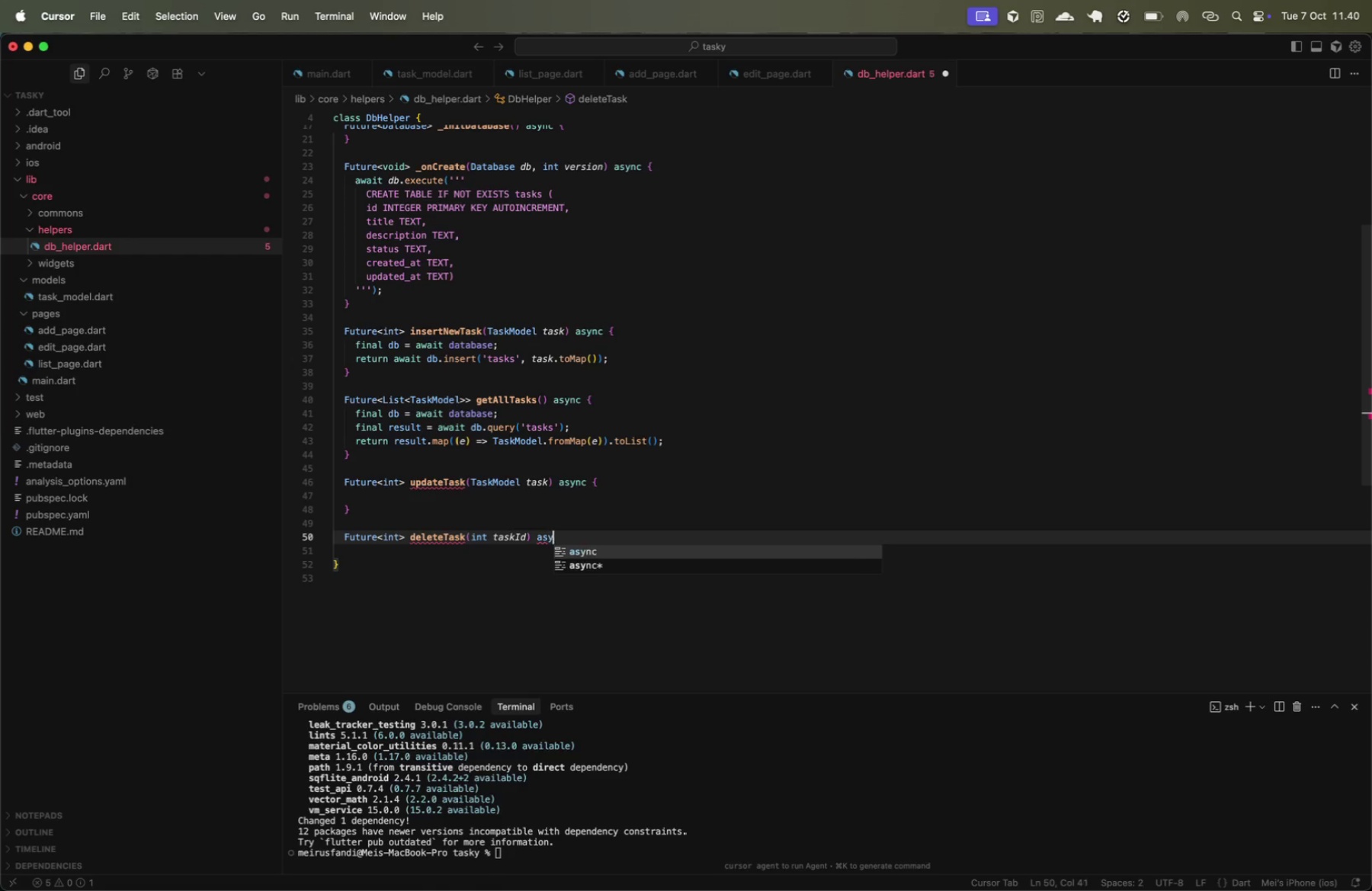 
type( asy)
 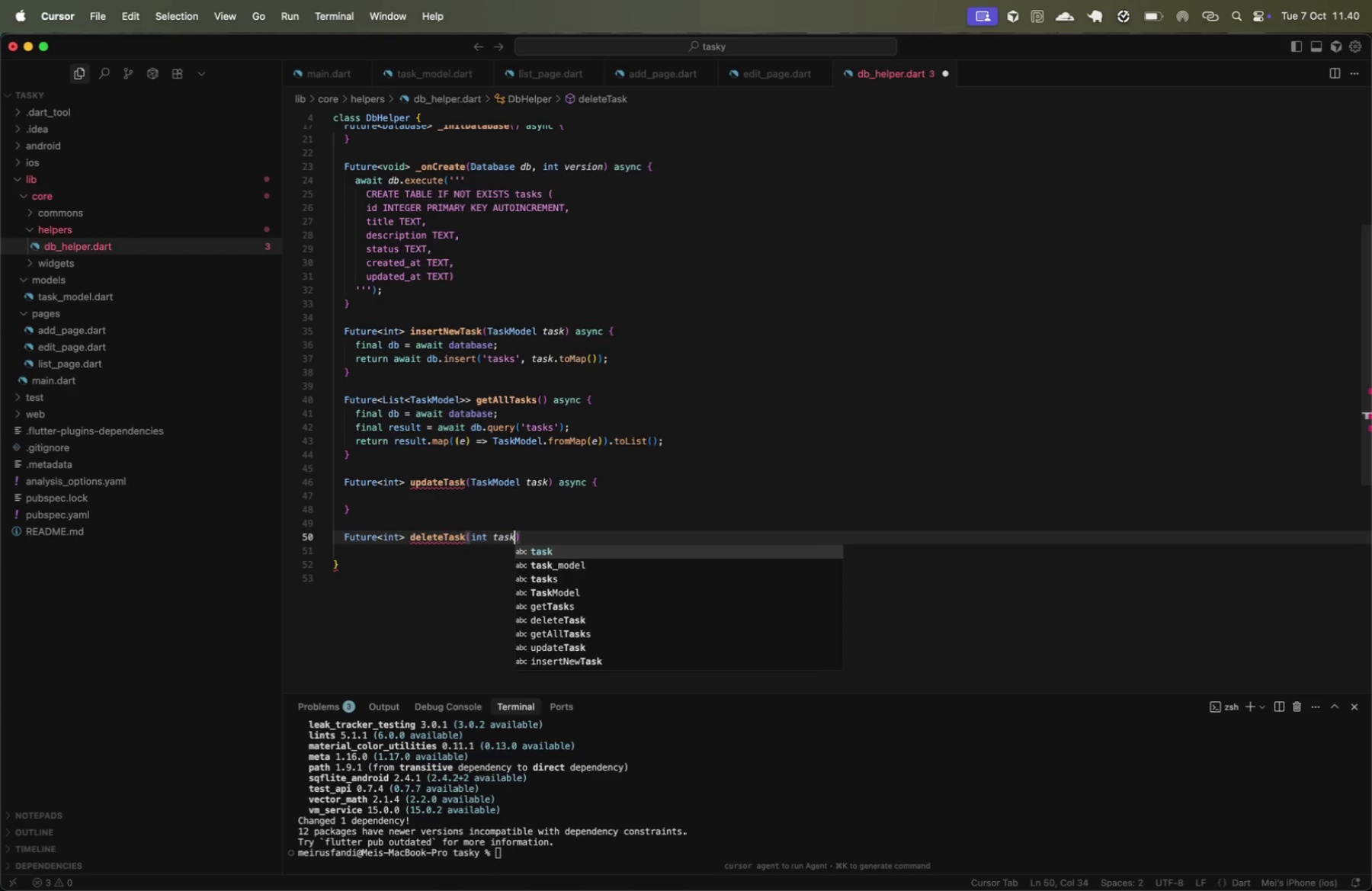 
key(Enter)
 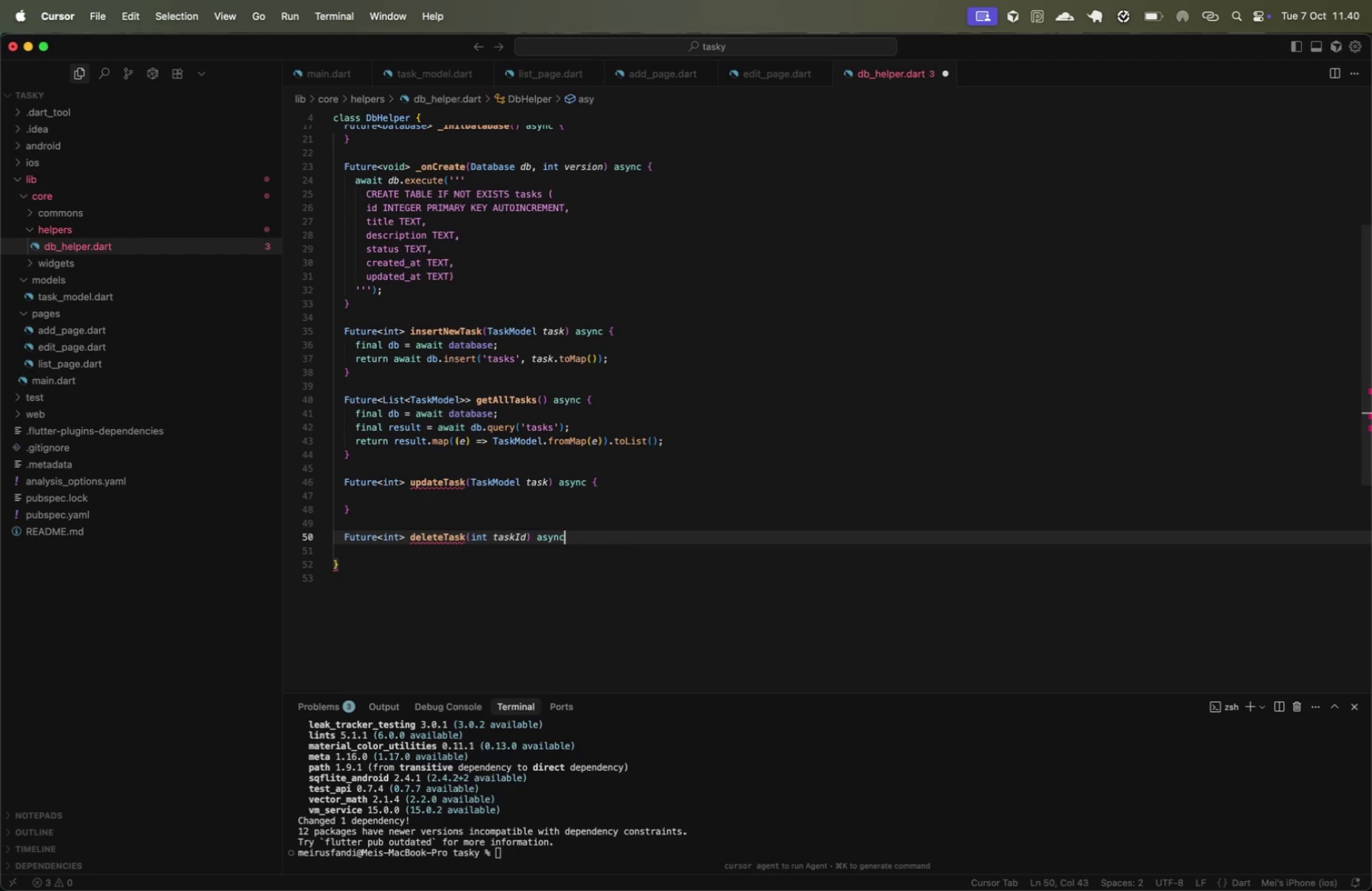 
key(Space)
 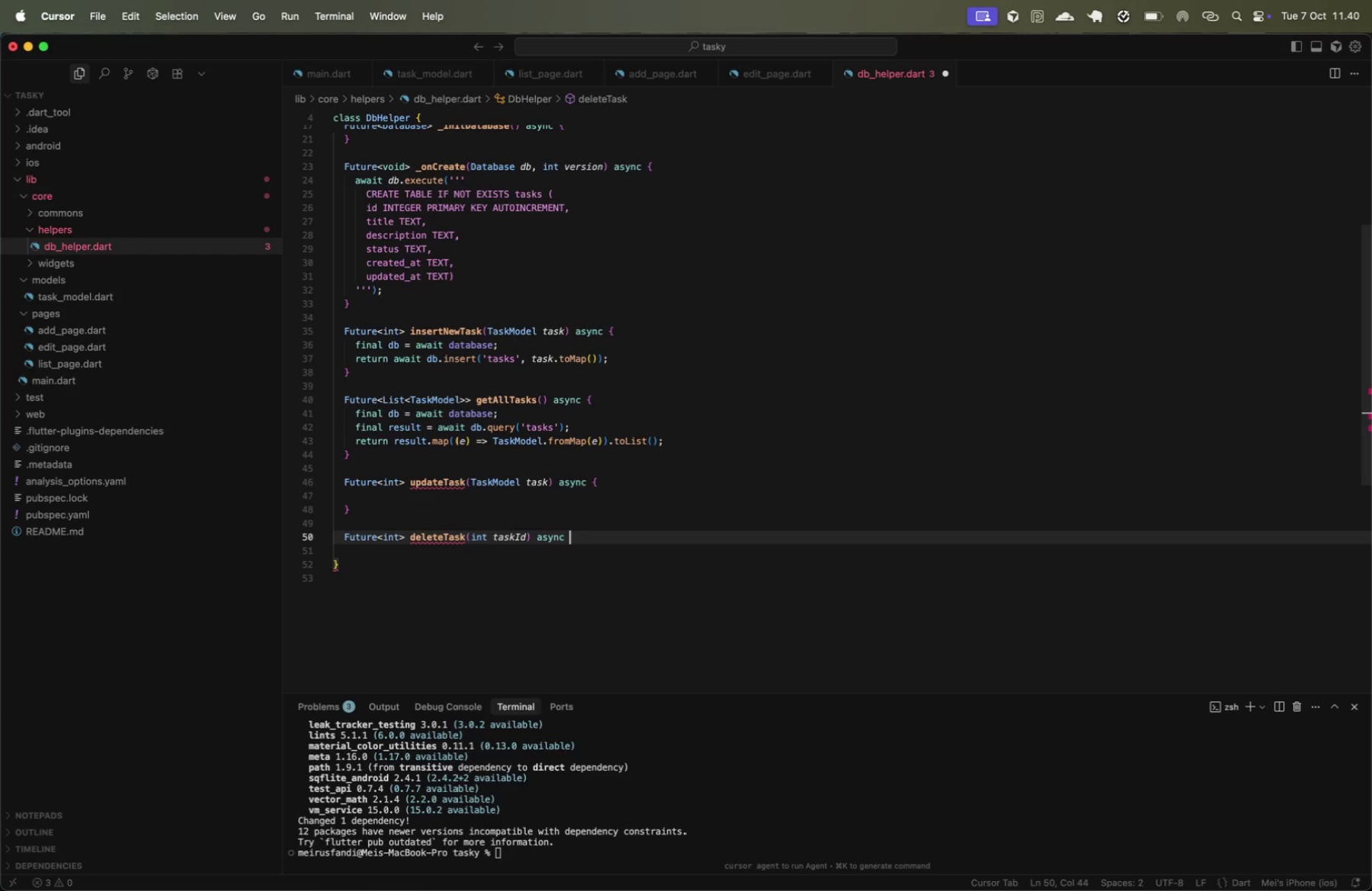 
key(Shift+ShiftLeft)
 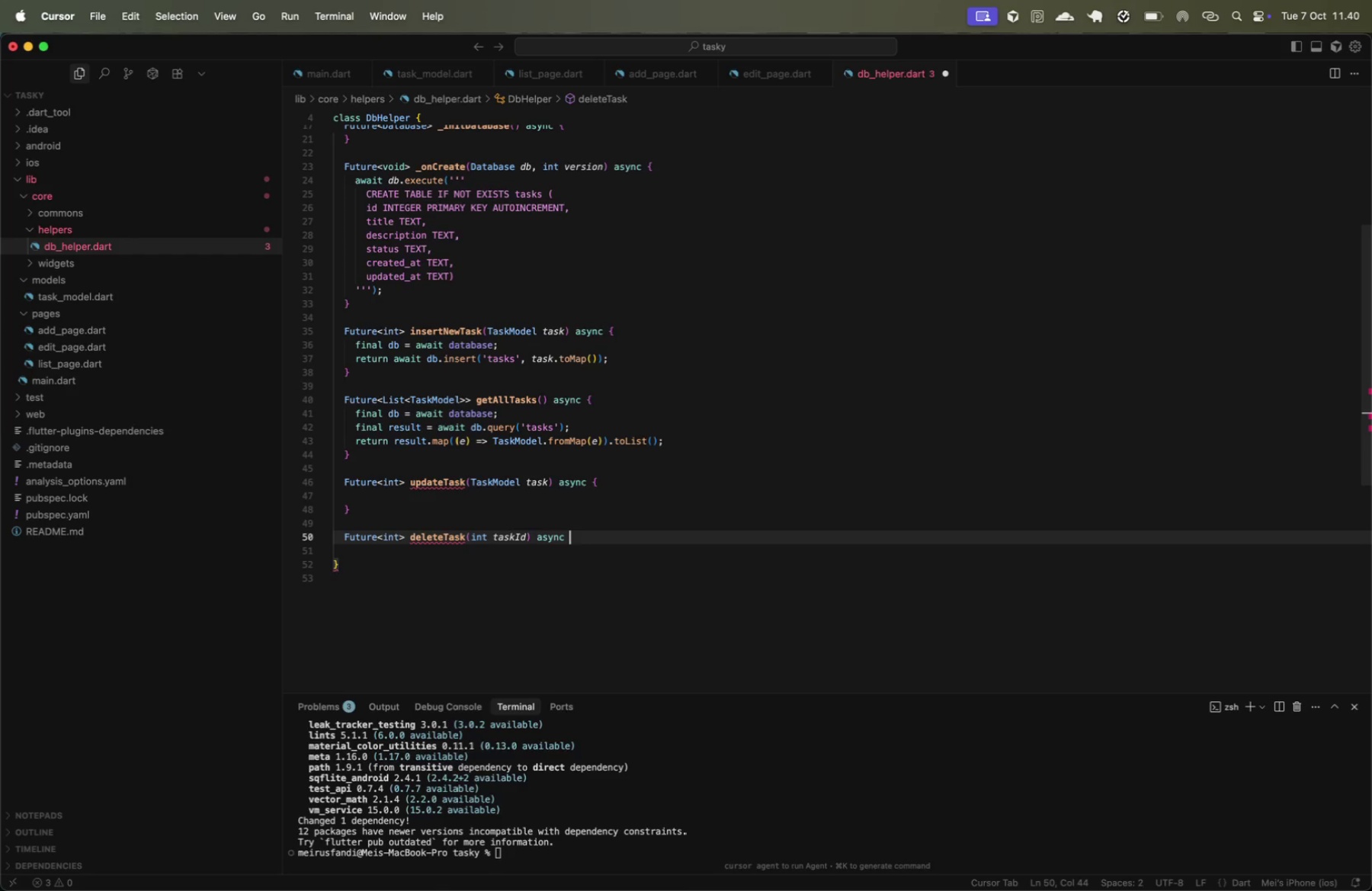 
key(Shift+BracketLeft)
 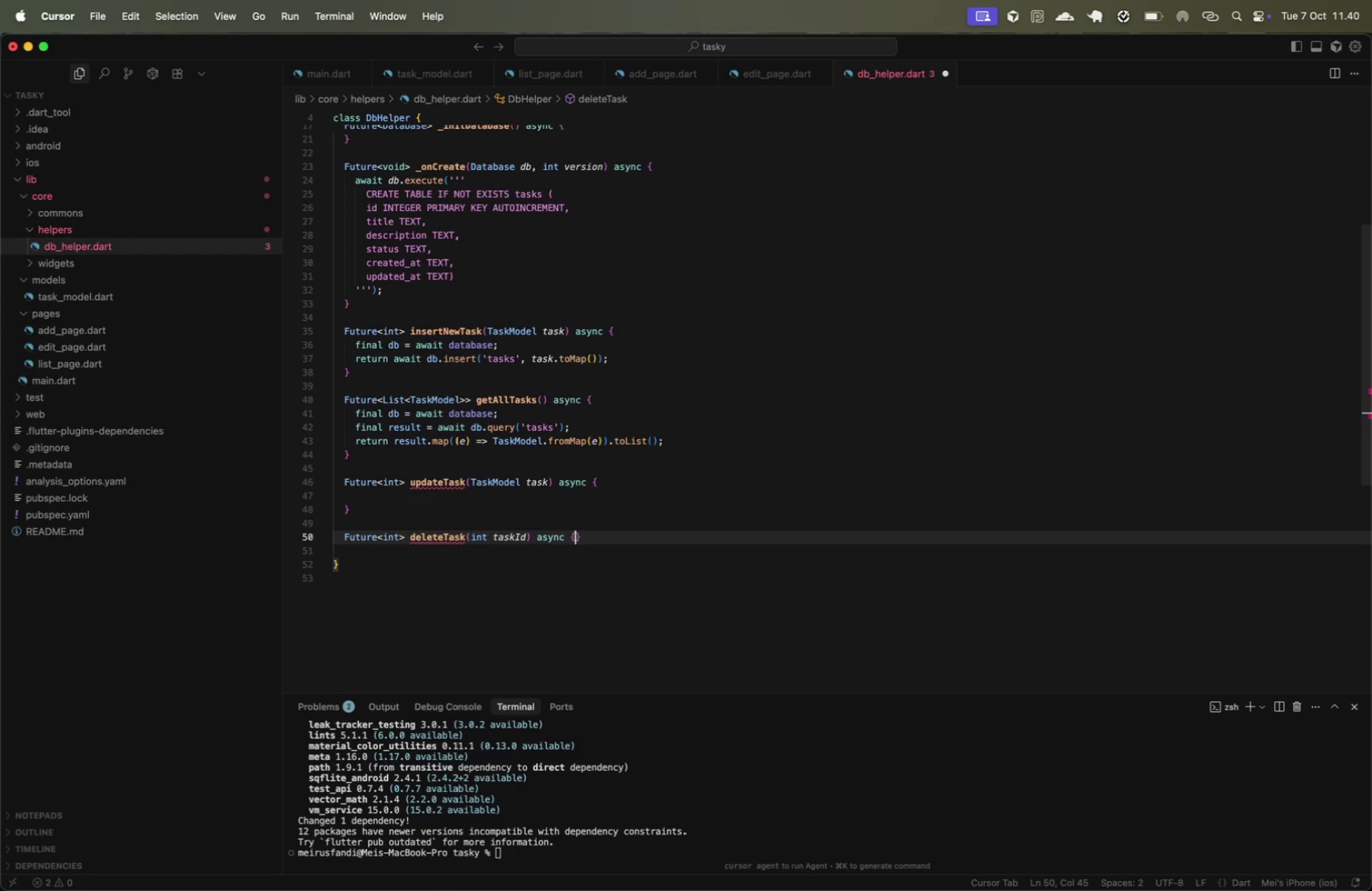 
key(Enter)
 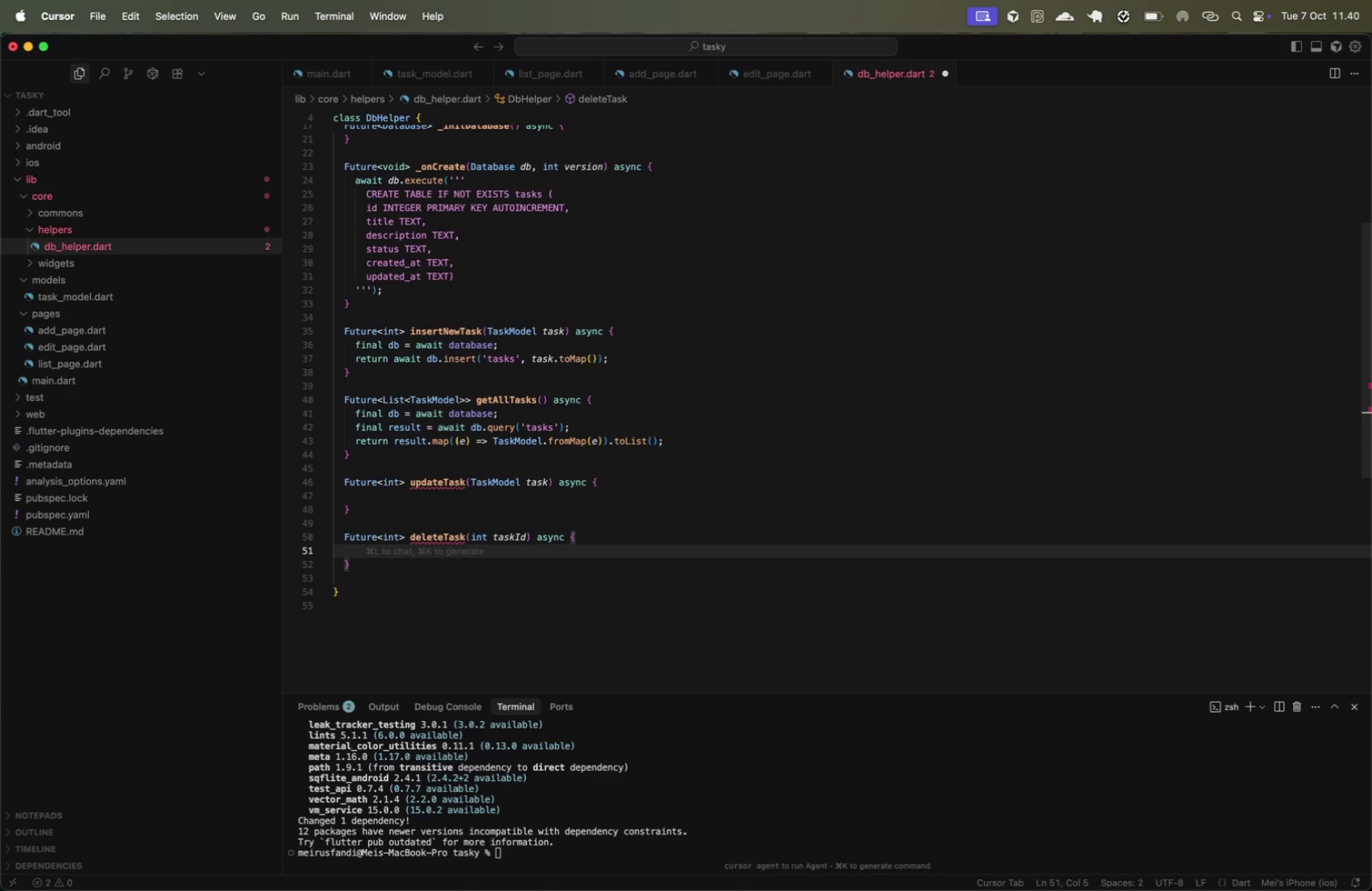 
type(final db - )
key(Backspace)
key(Backspace)
type(= awa)
 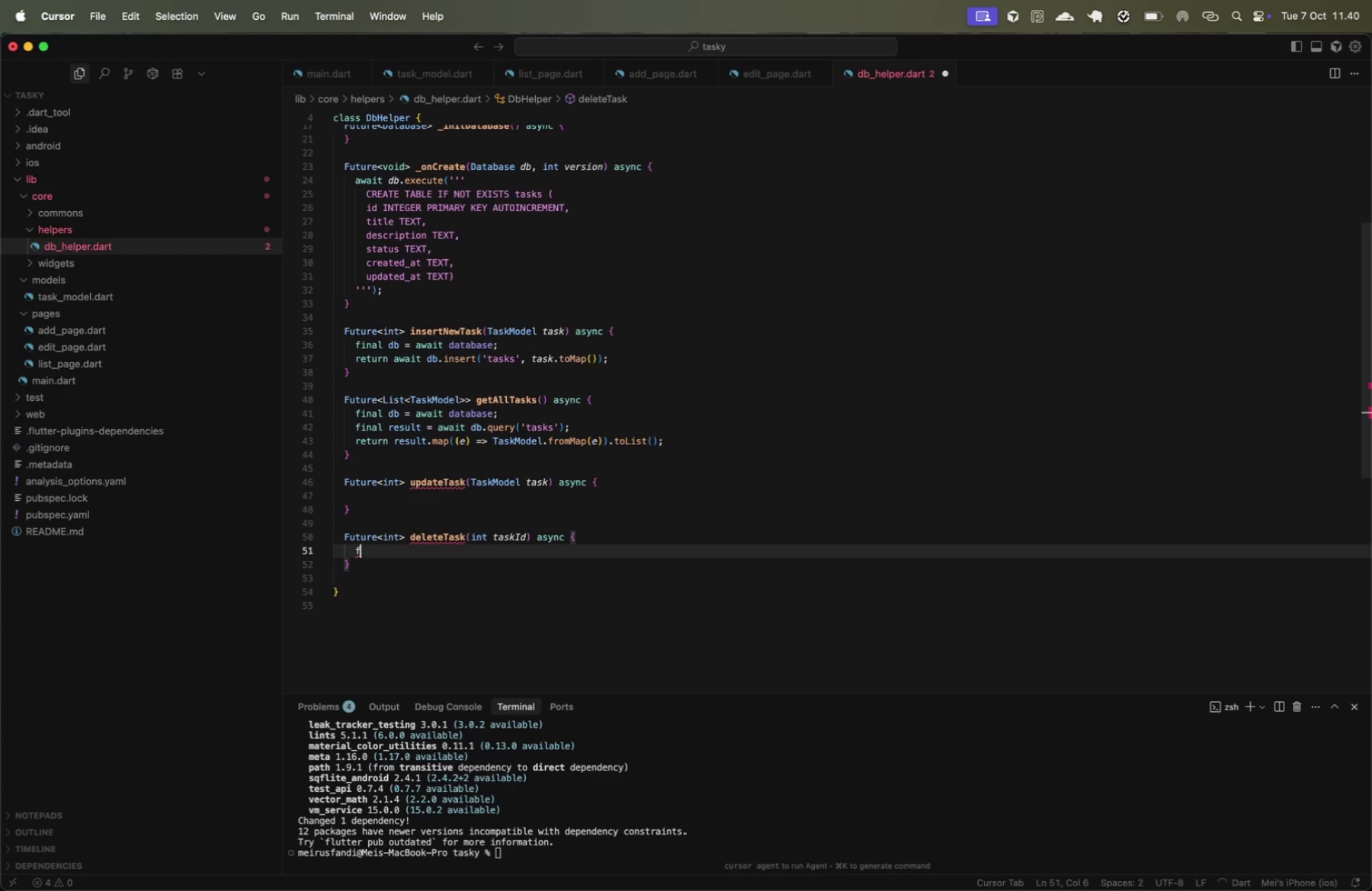 
key(Enter)
 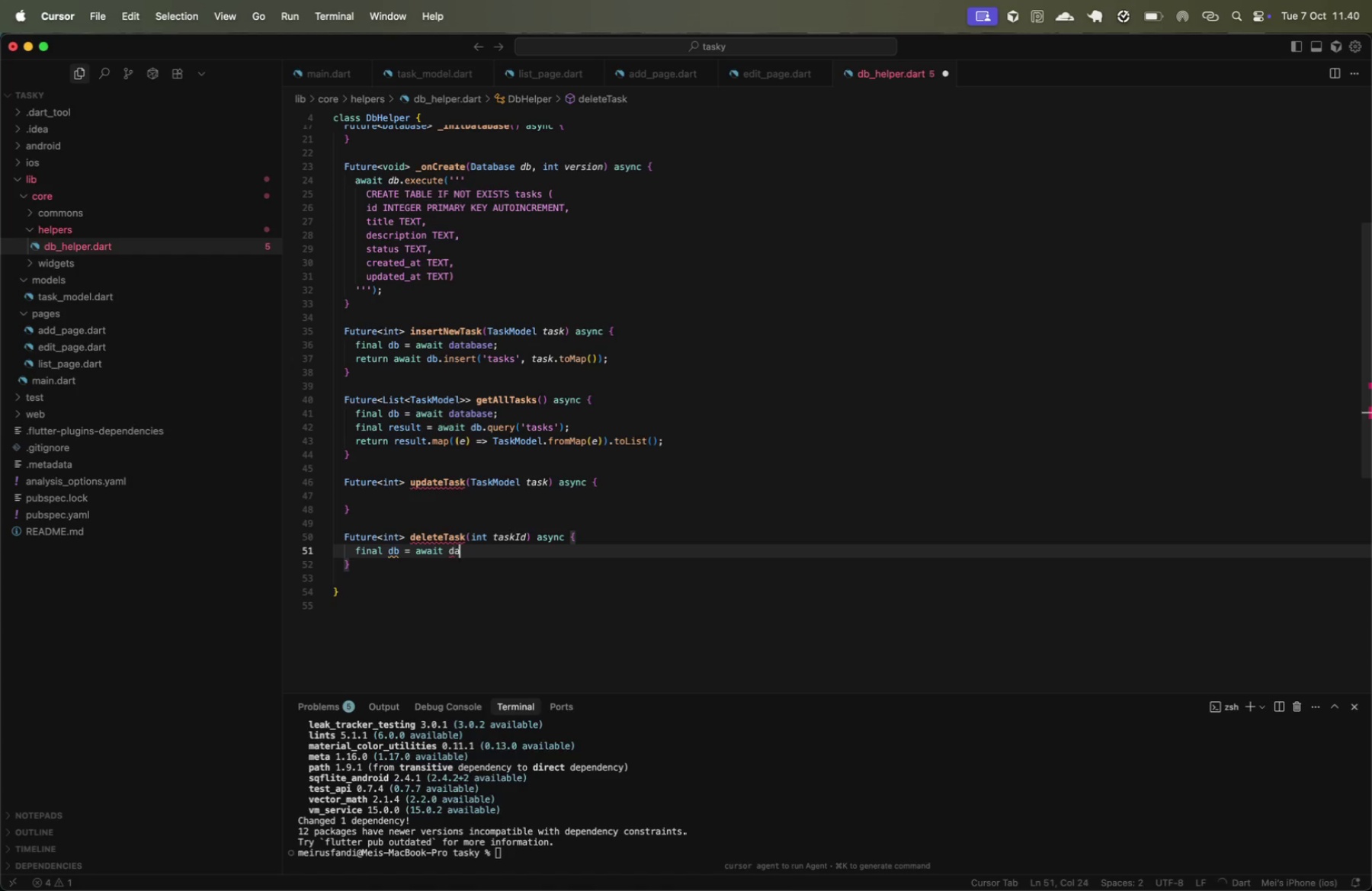 
type( data)
 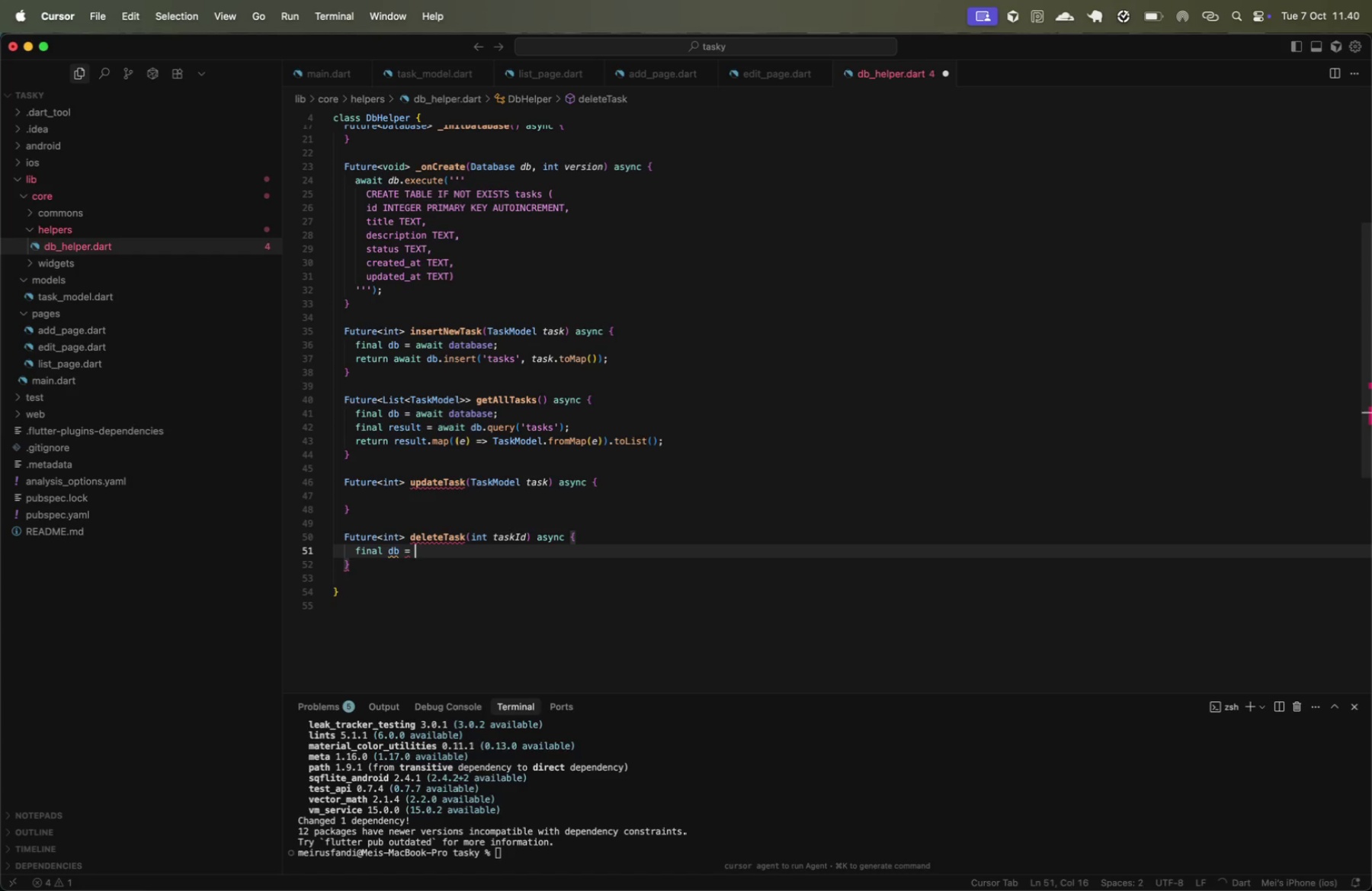 
key(Enter)
 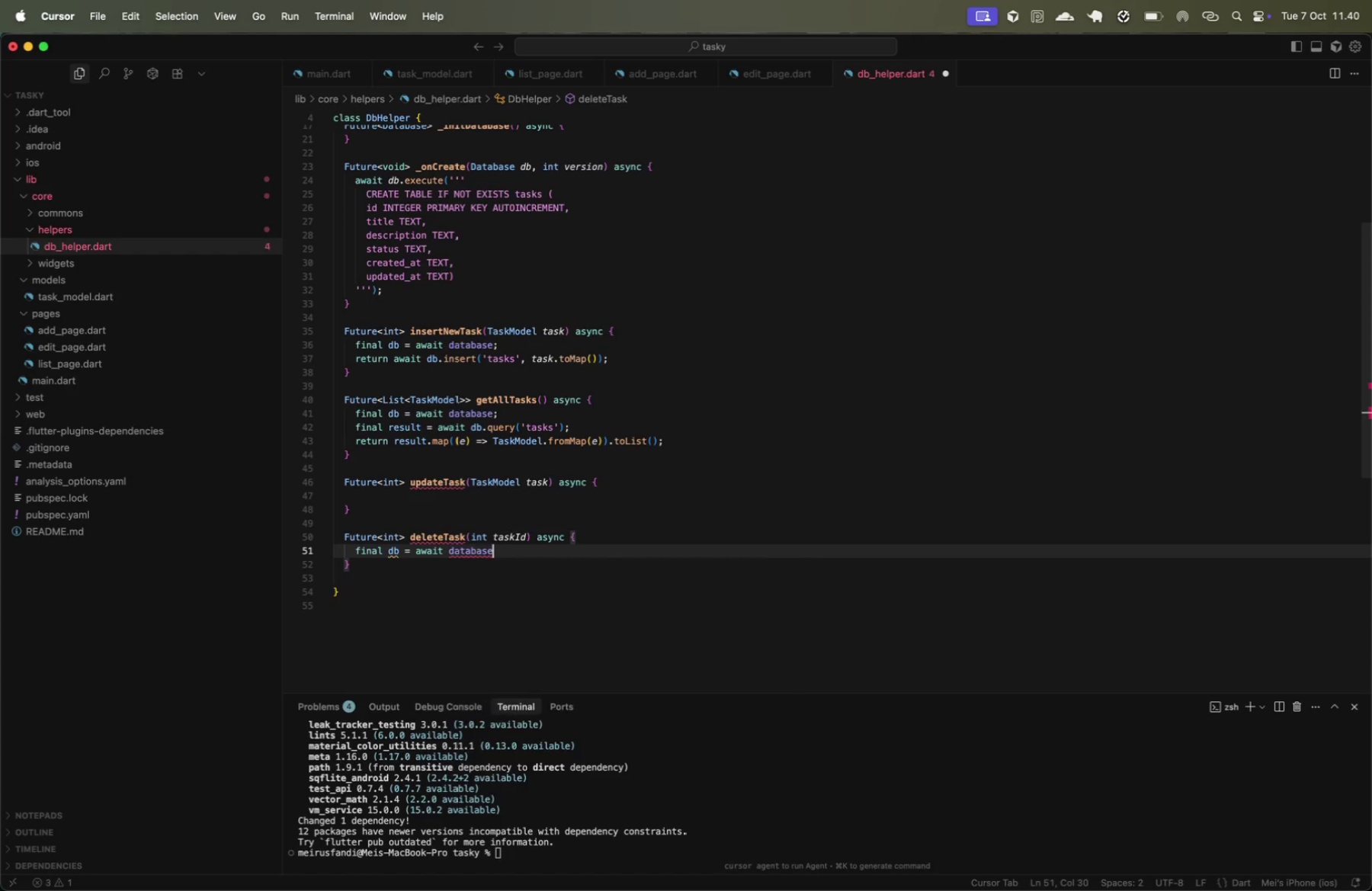 
key(Semicolon)
 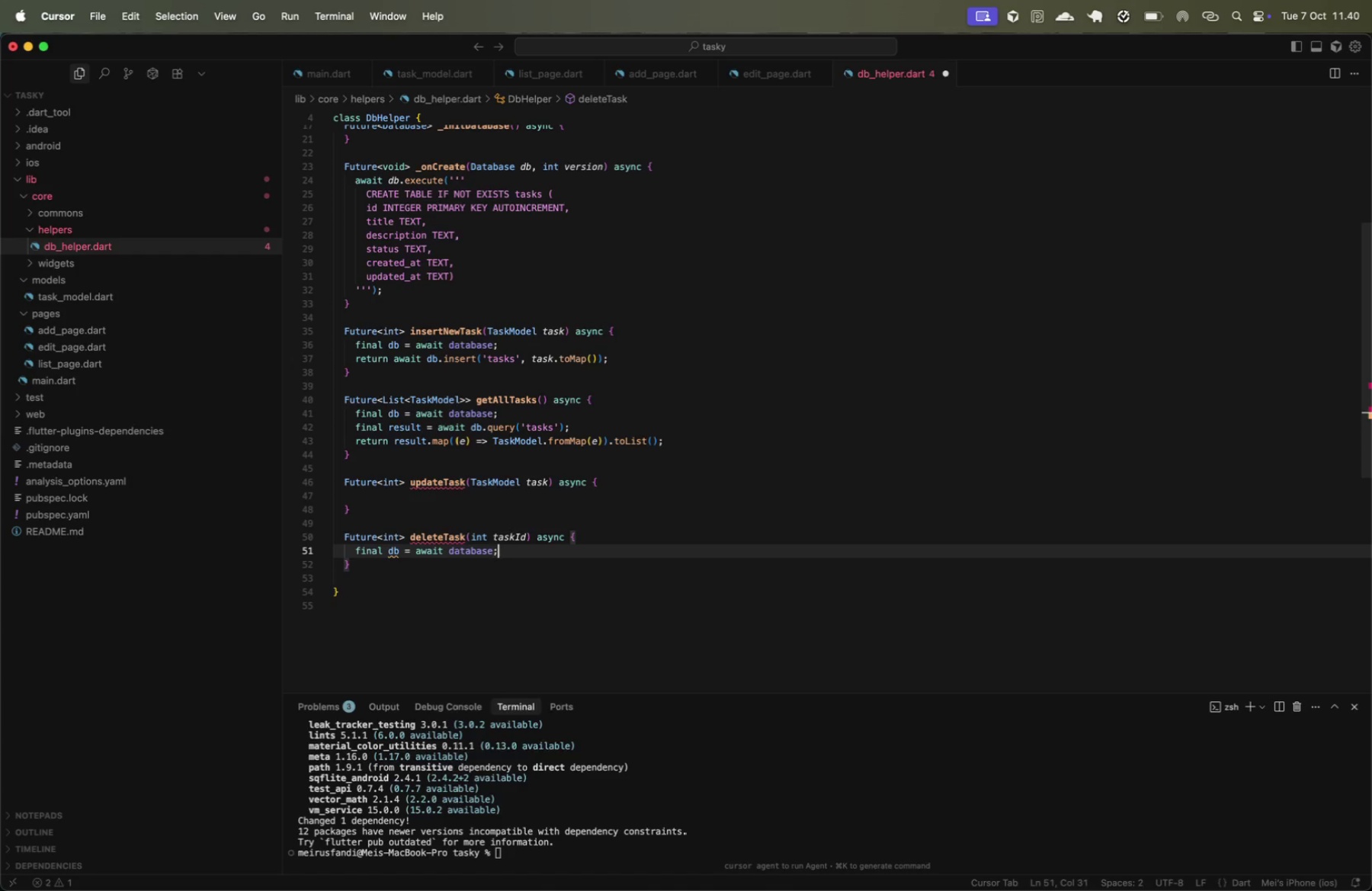 
key(Enter)
 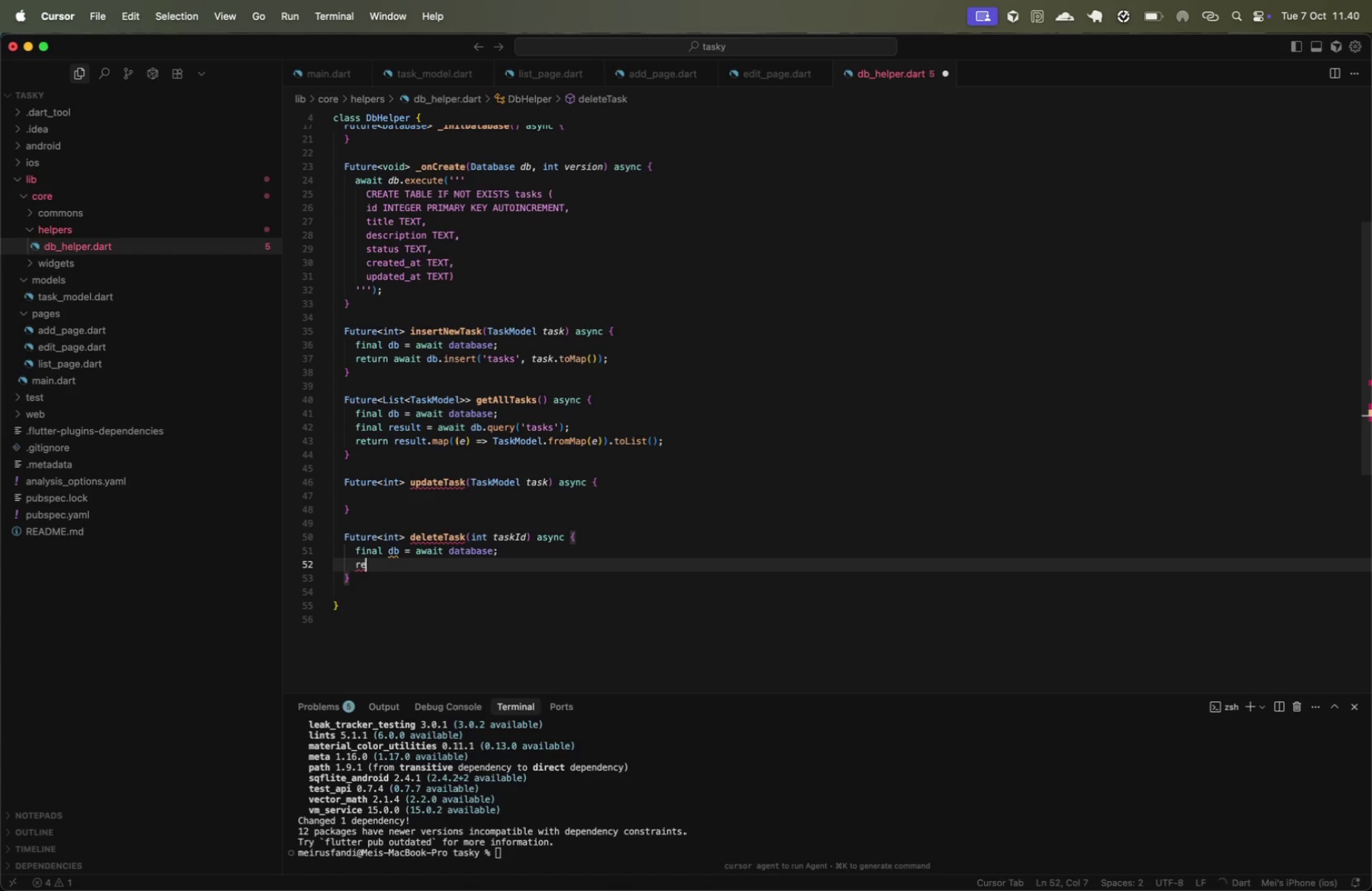 
type(db)
key(Backspace)
key(Backspace)
type(ret)
 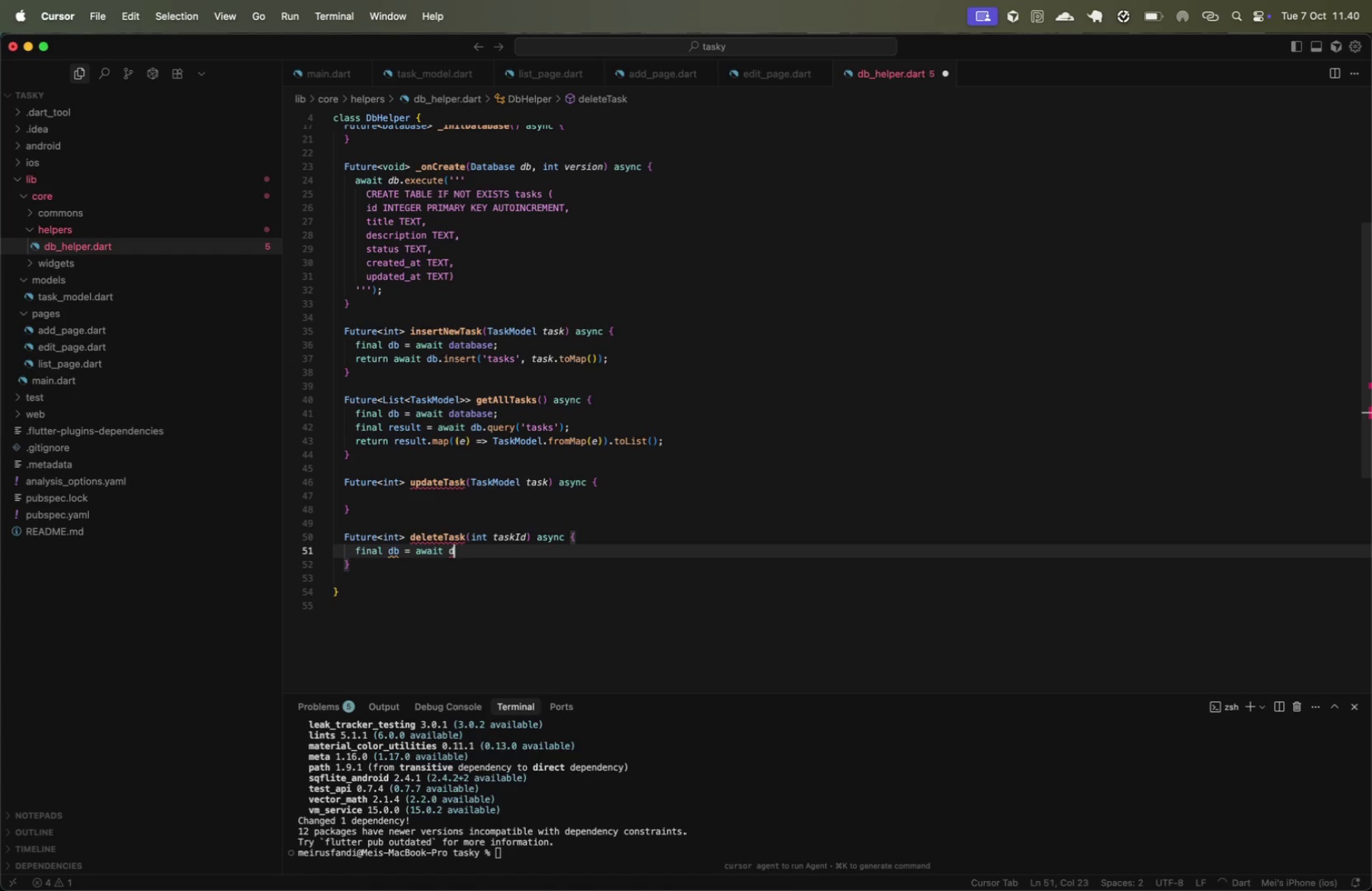 
key(Enter)
 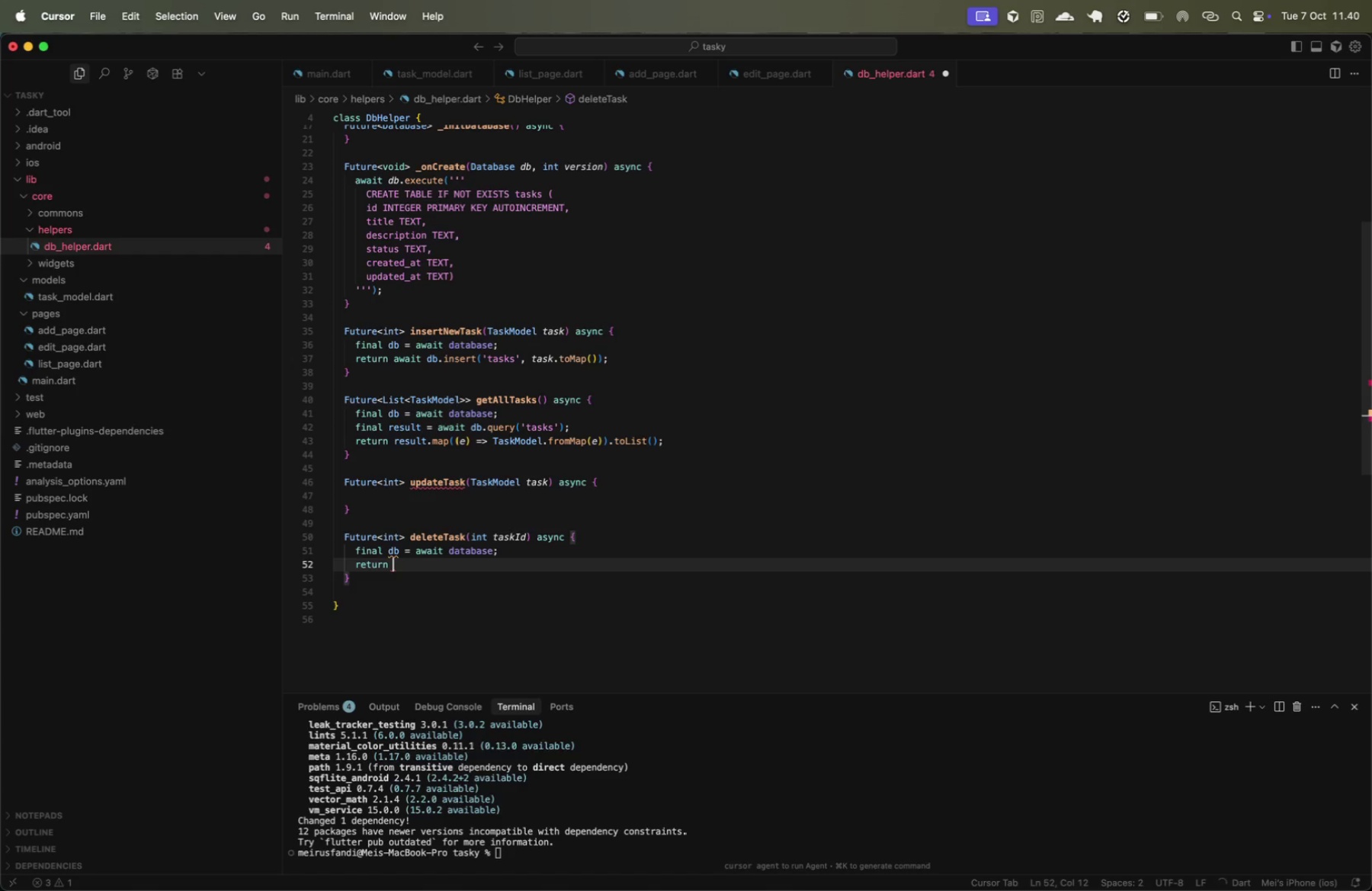 
type( db.)
key(Backspace)
key(Backspace)
key(Backspace)
type(awa)
 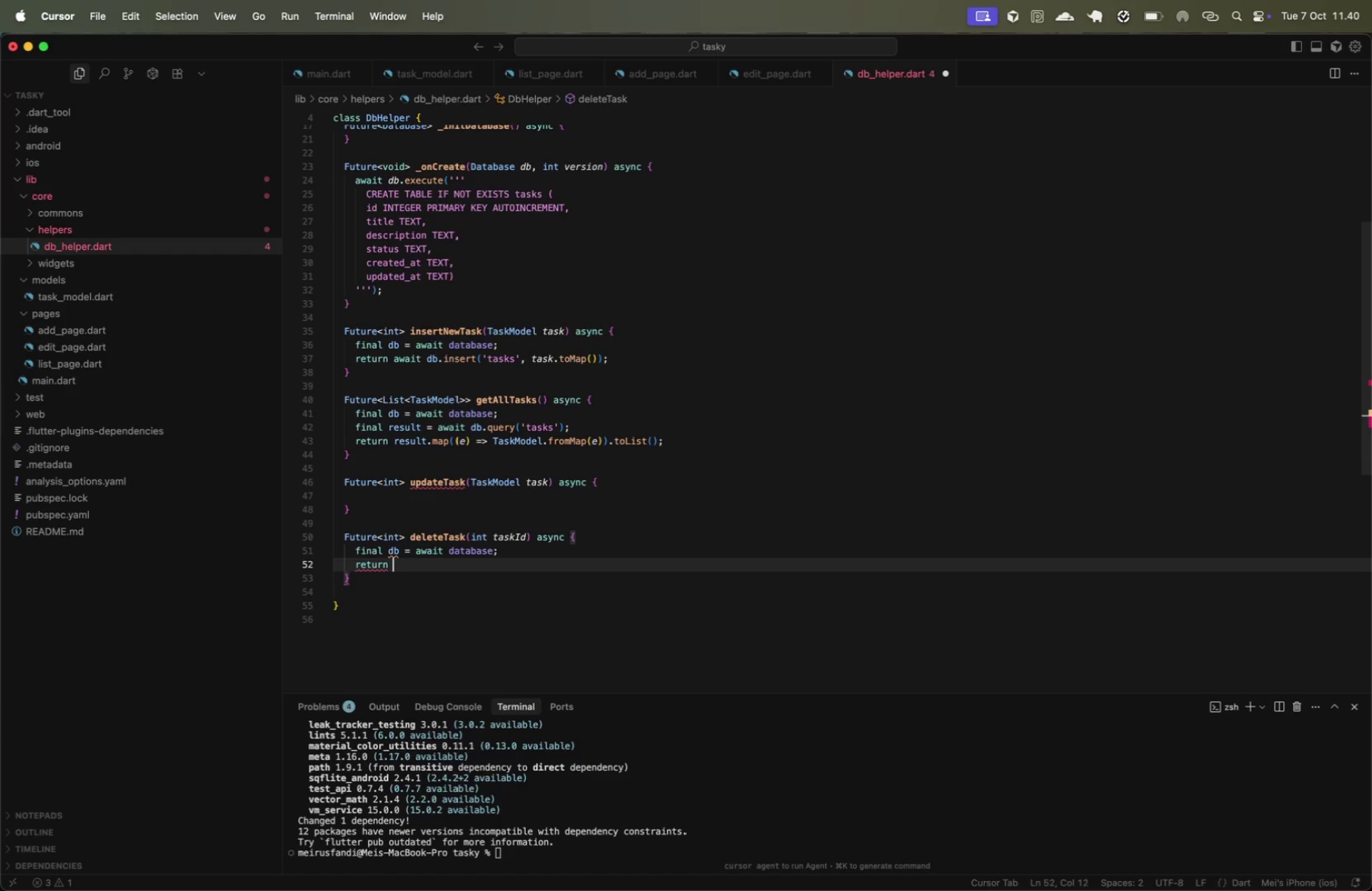 
key(Enter)
 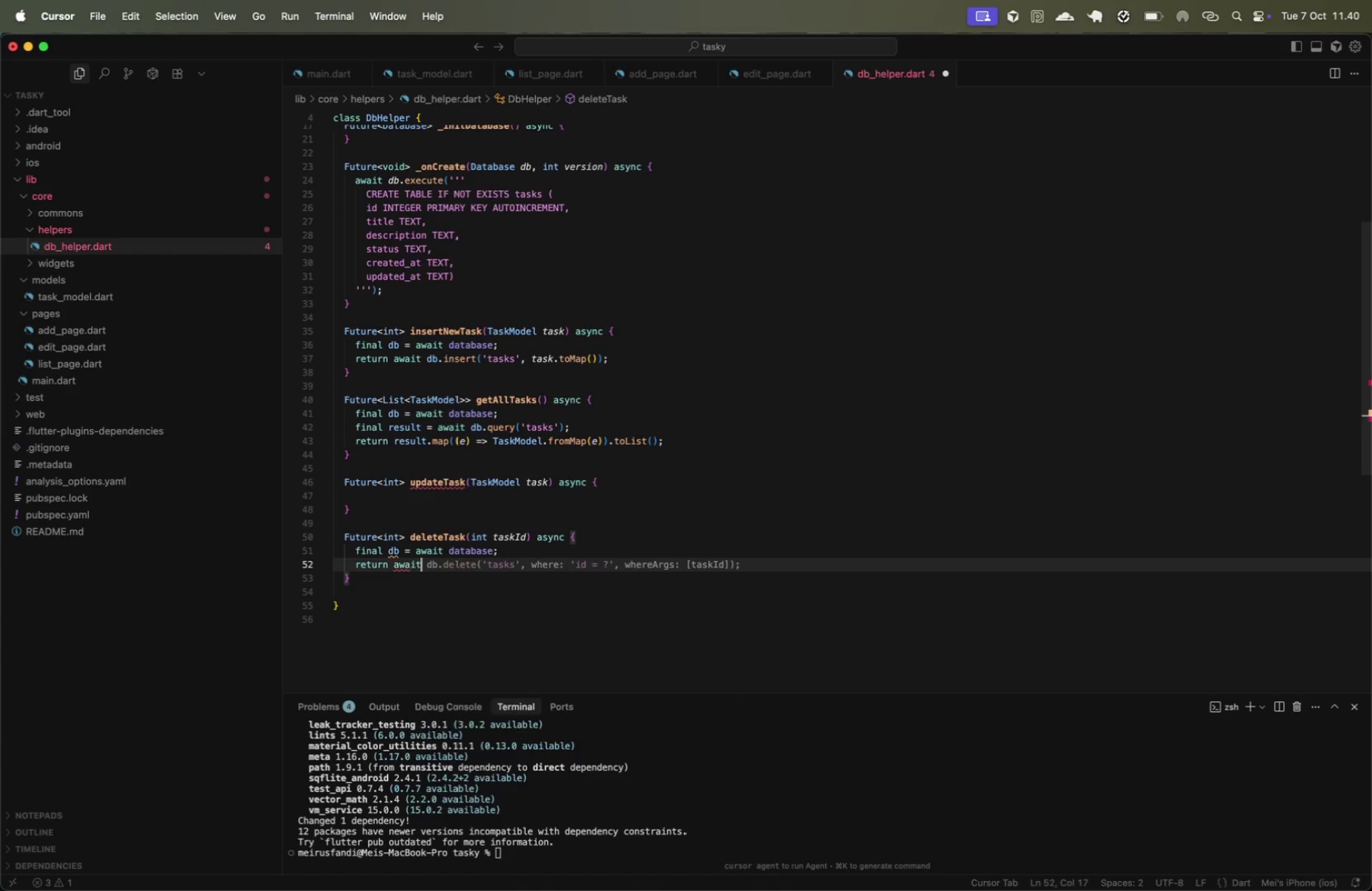 
key(Space)
 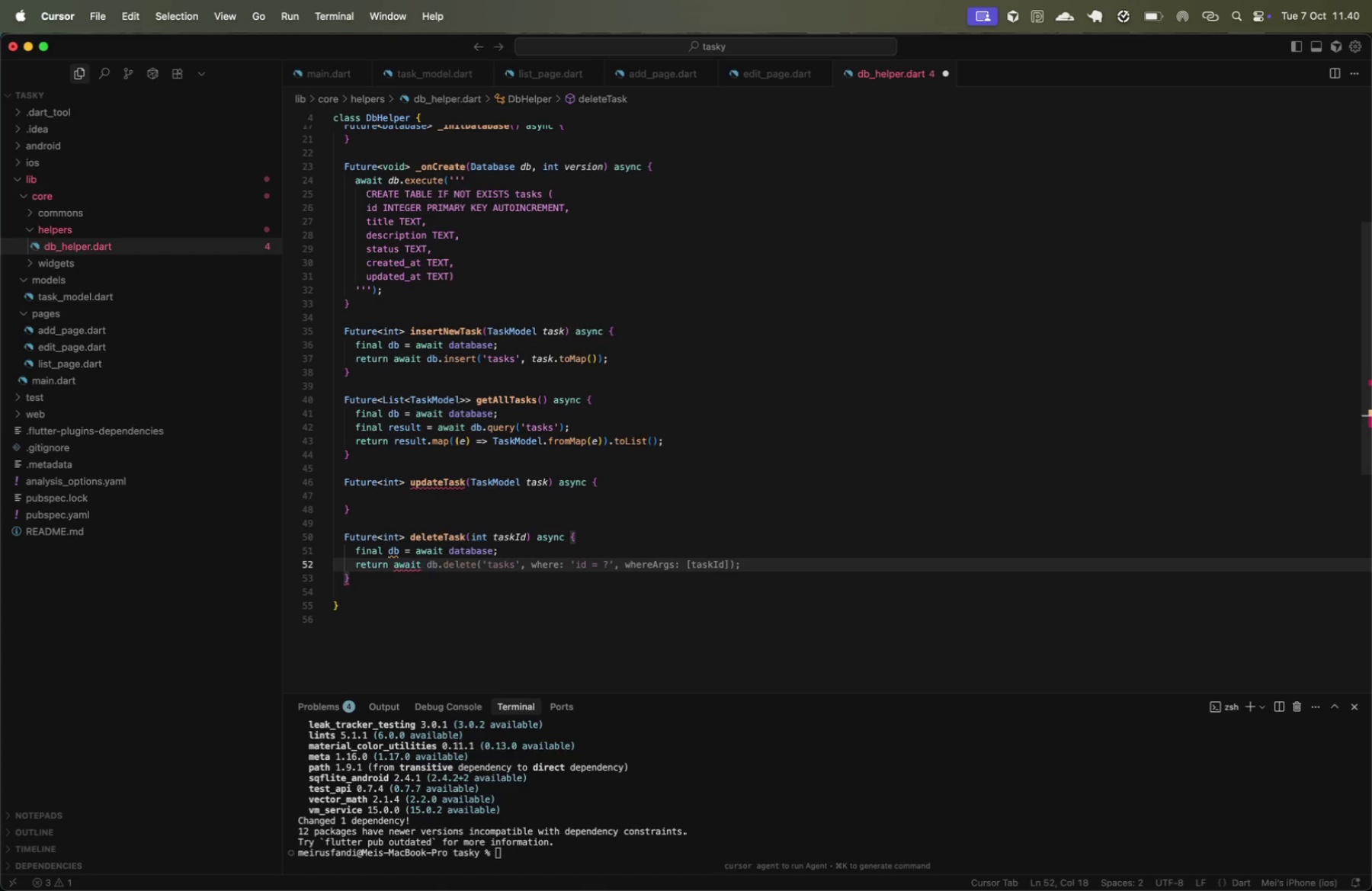 
key(Tab)
 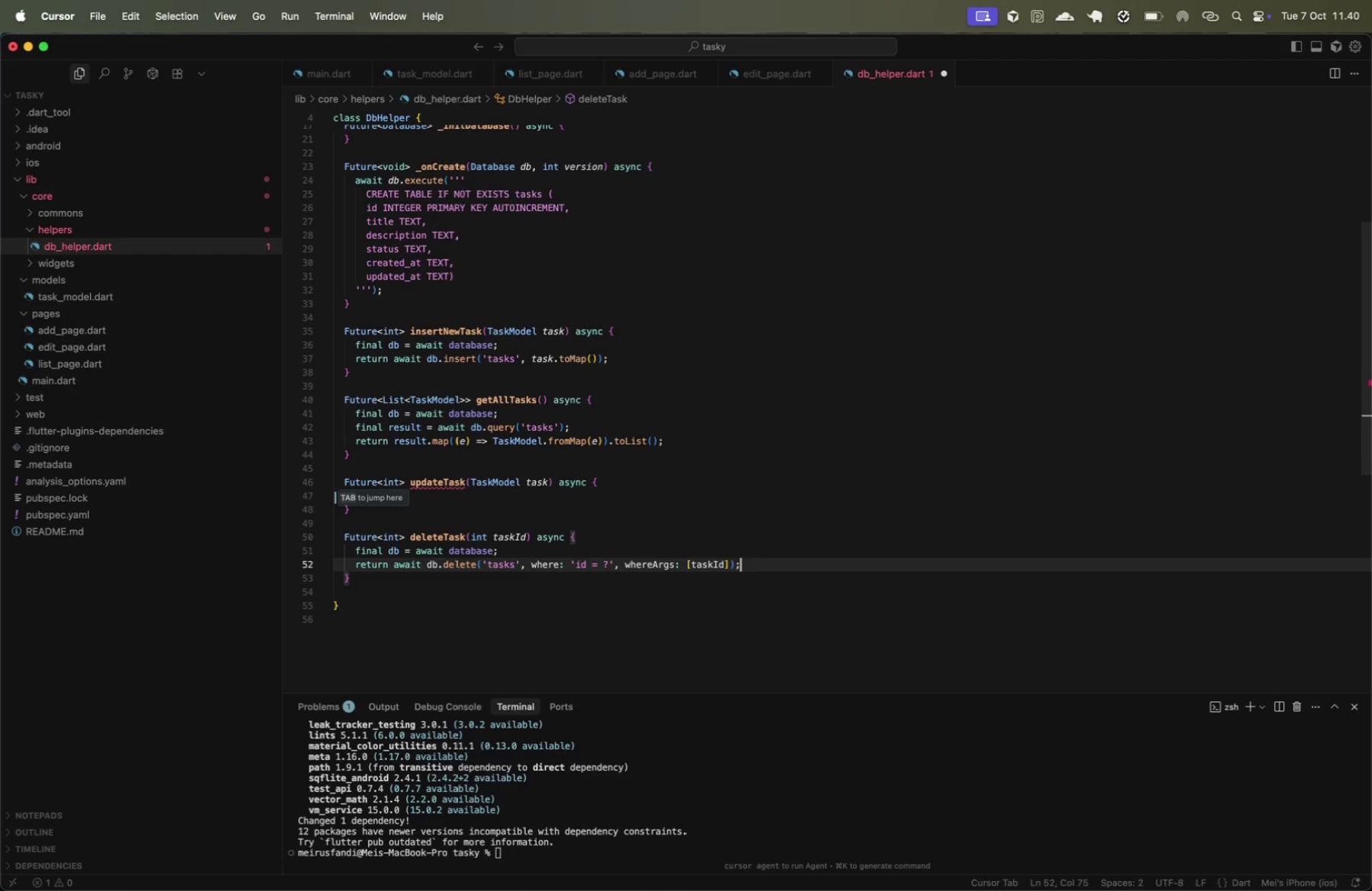 
left_click([624, 585])
 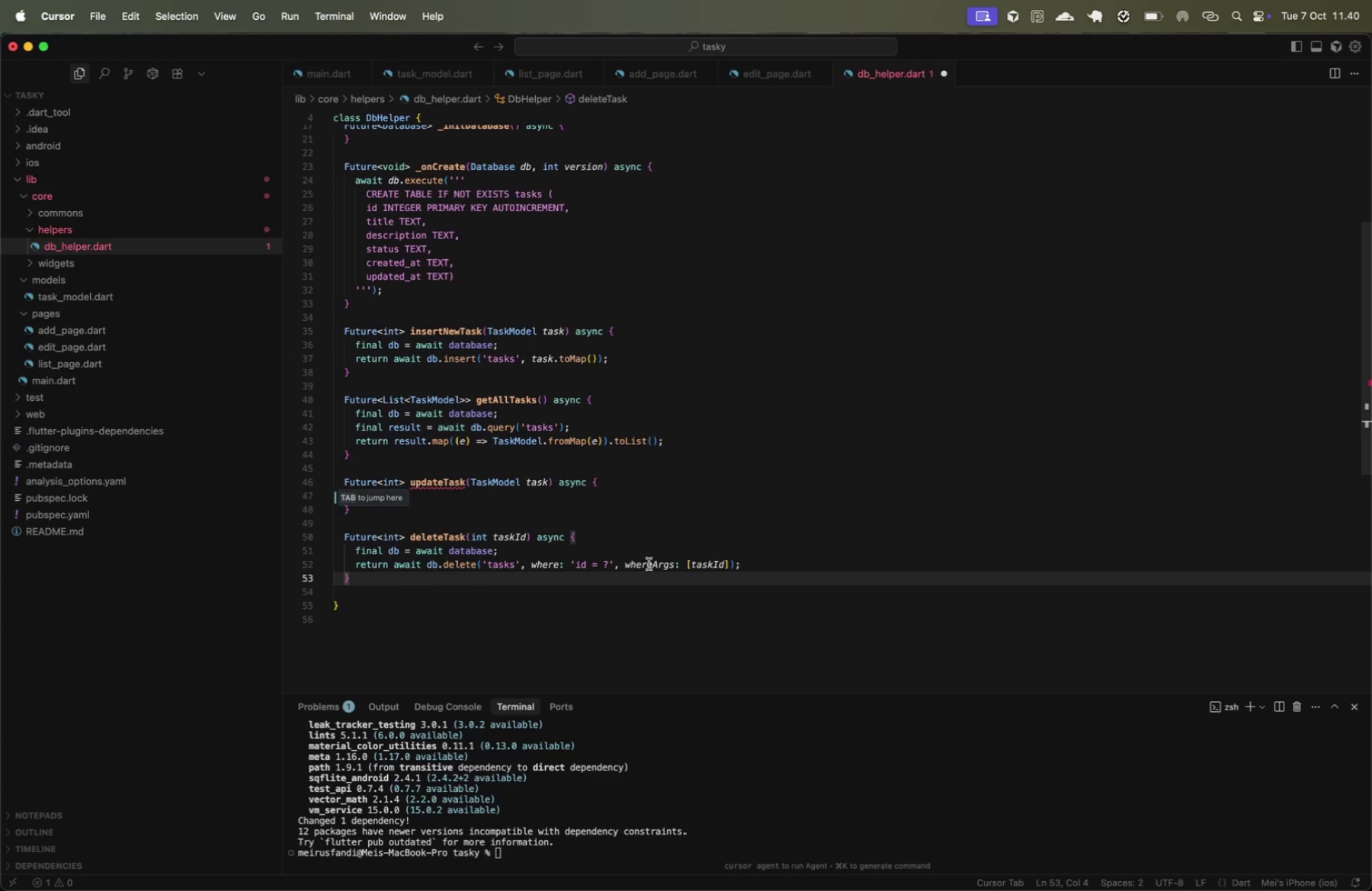 
double_click([649, 564])
 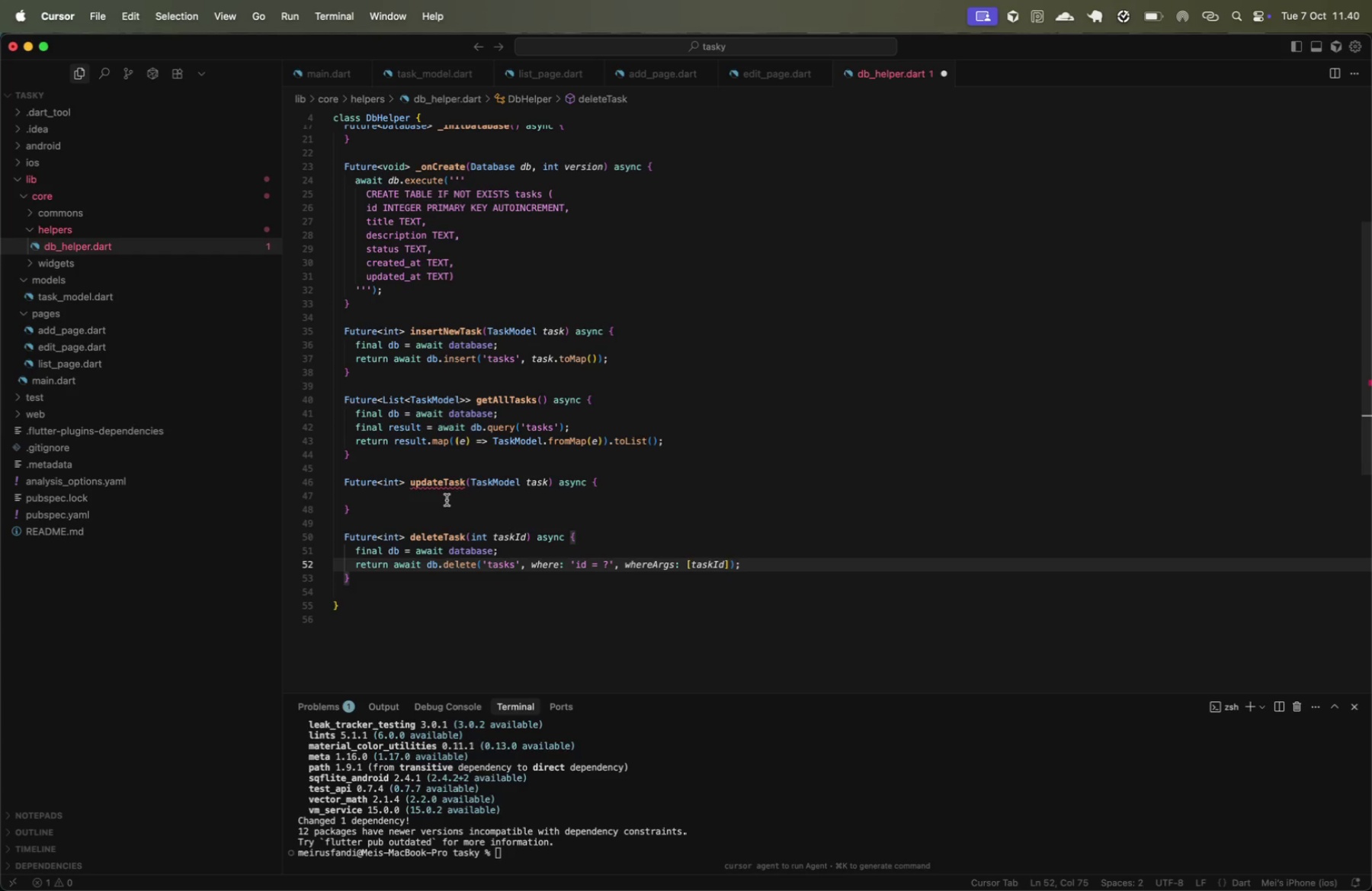 
left_click([463, 496])
 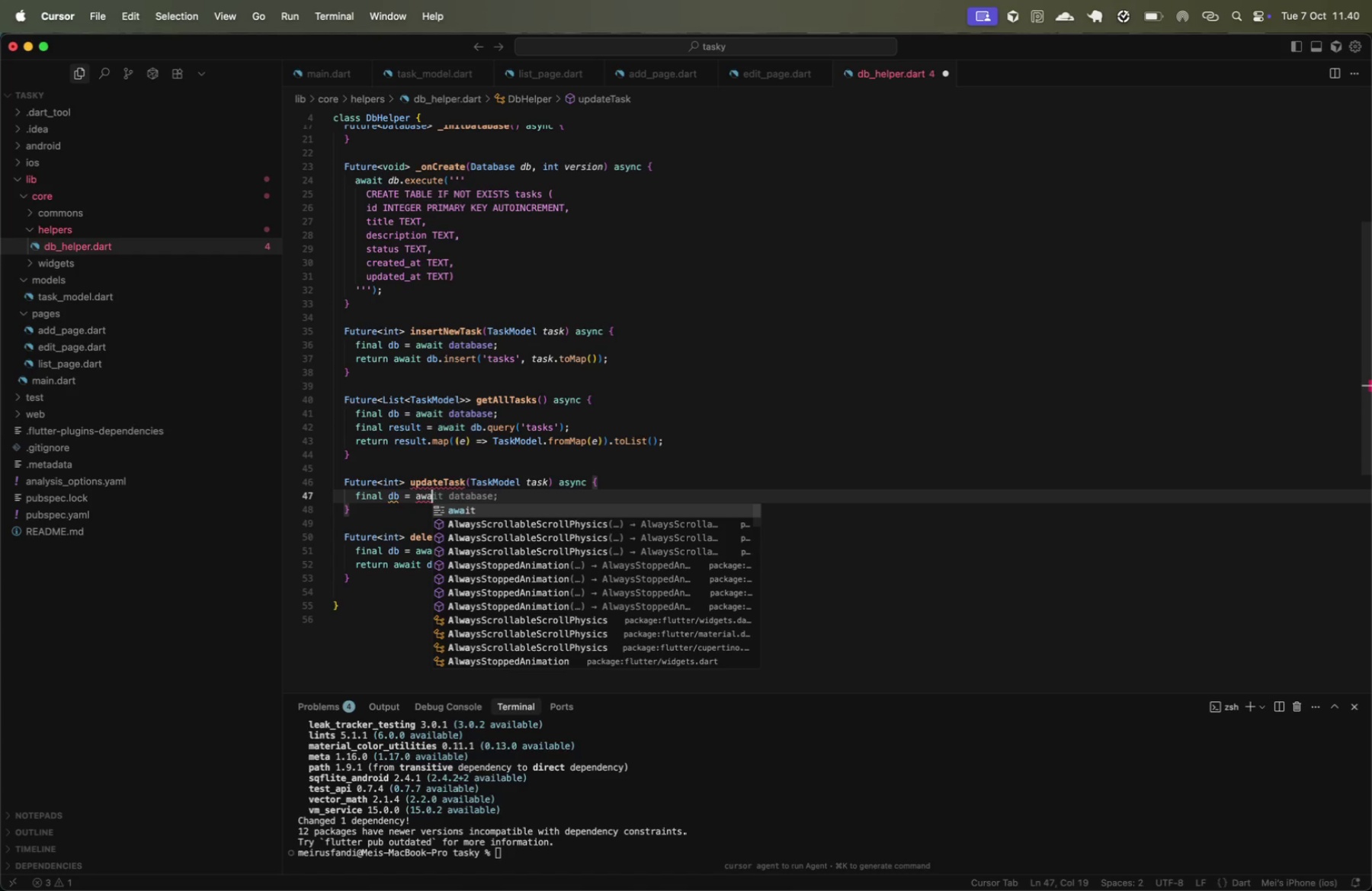 
key(Tab)
type(final db = awa)
key(Tab)
 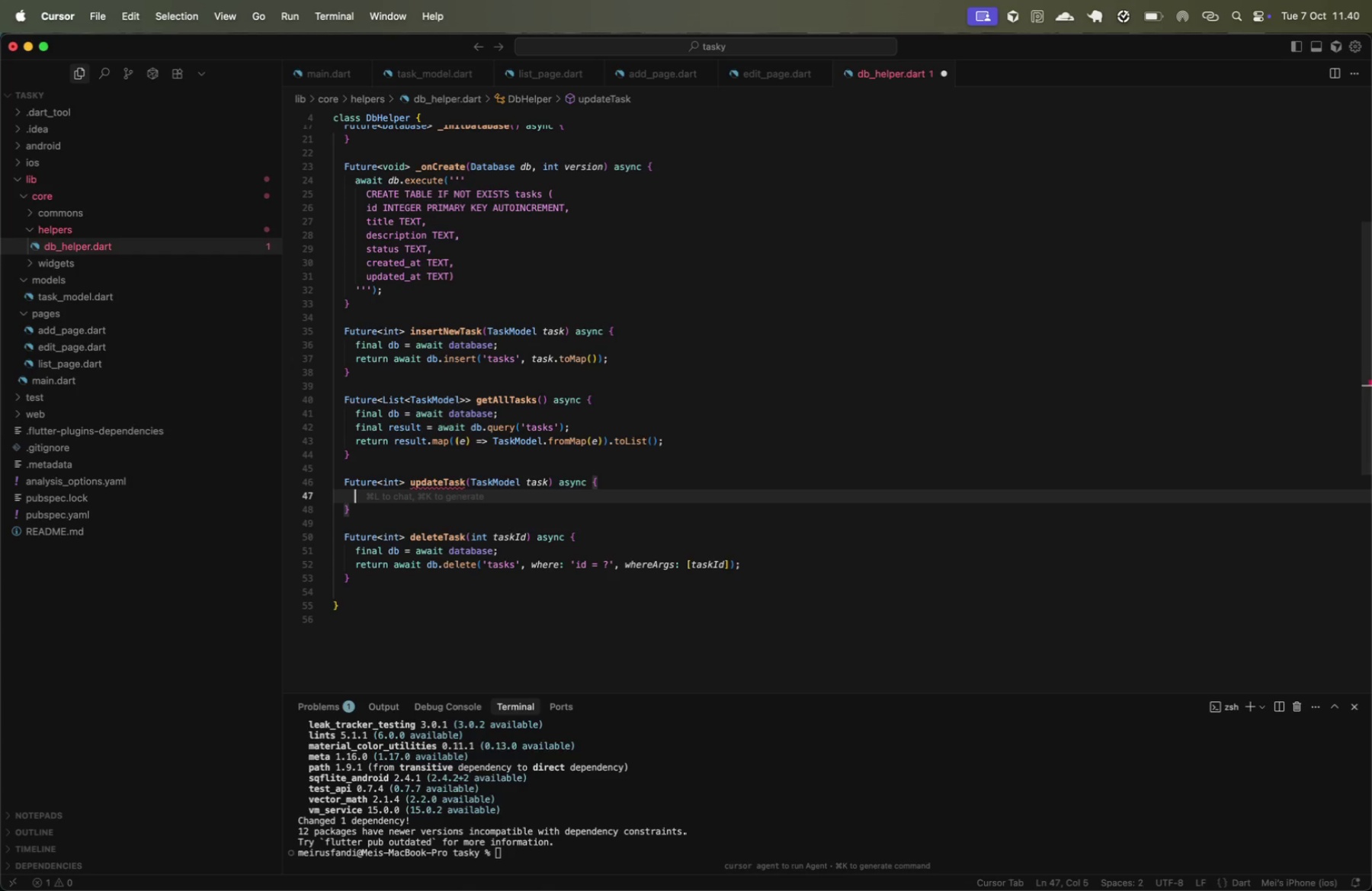 
wait(5.01)
 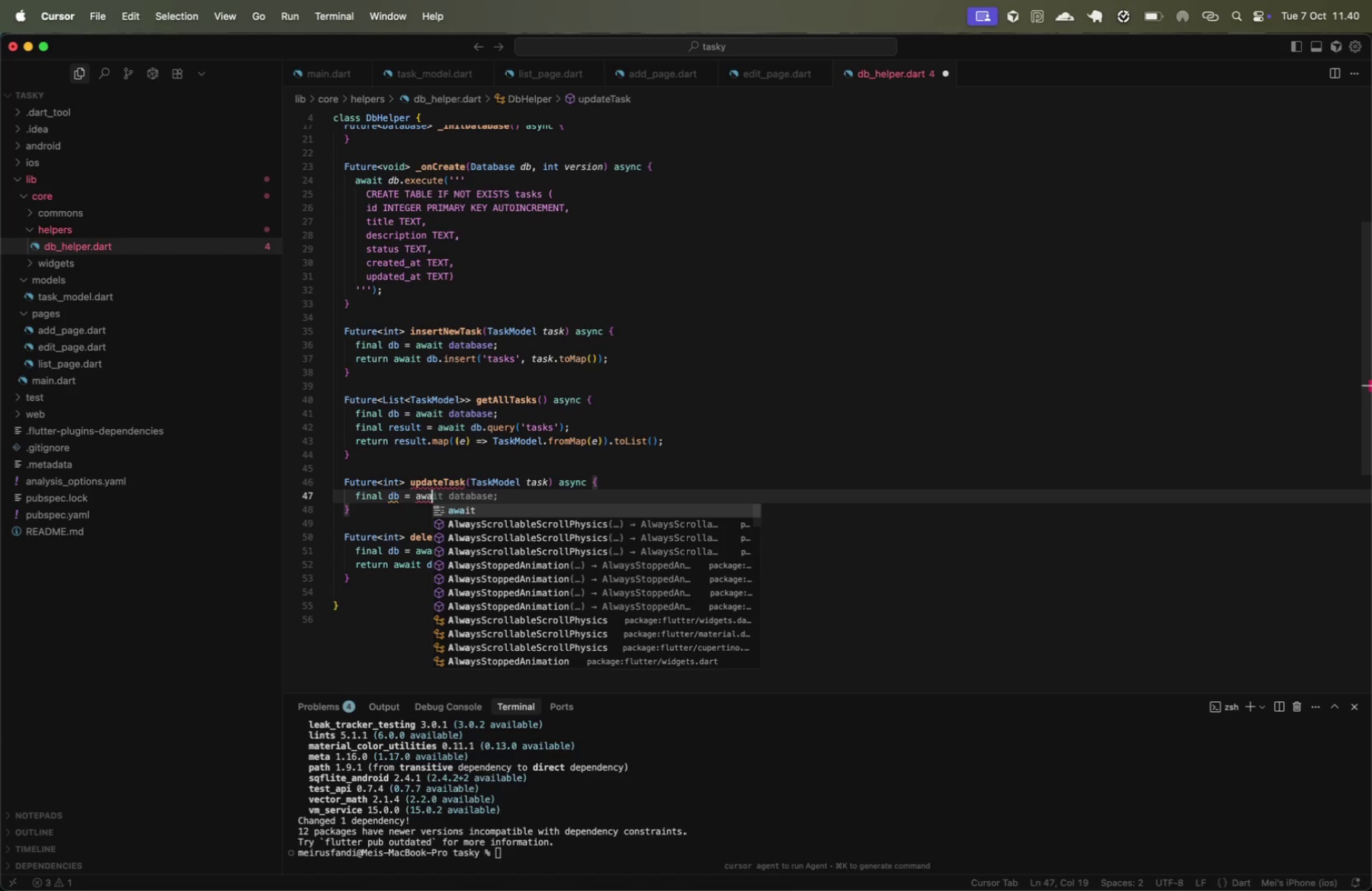 
key(Tab)
 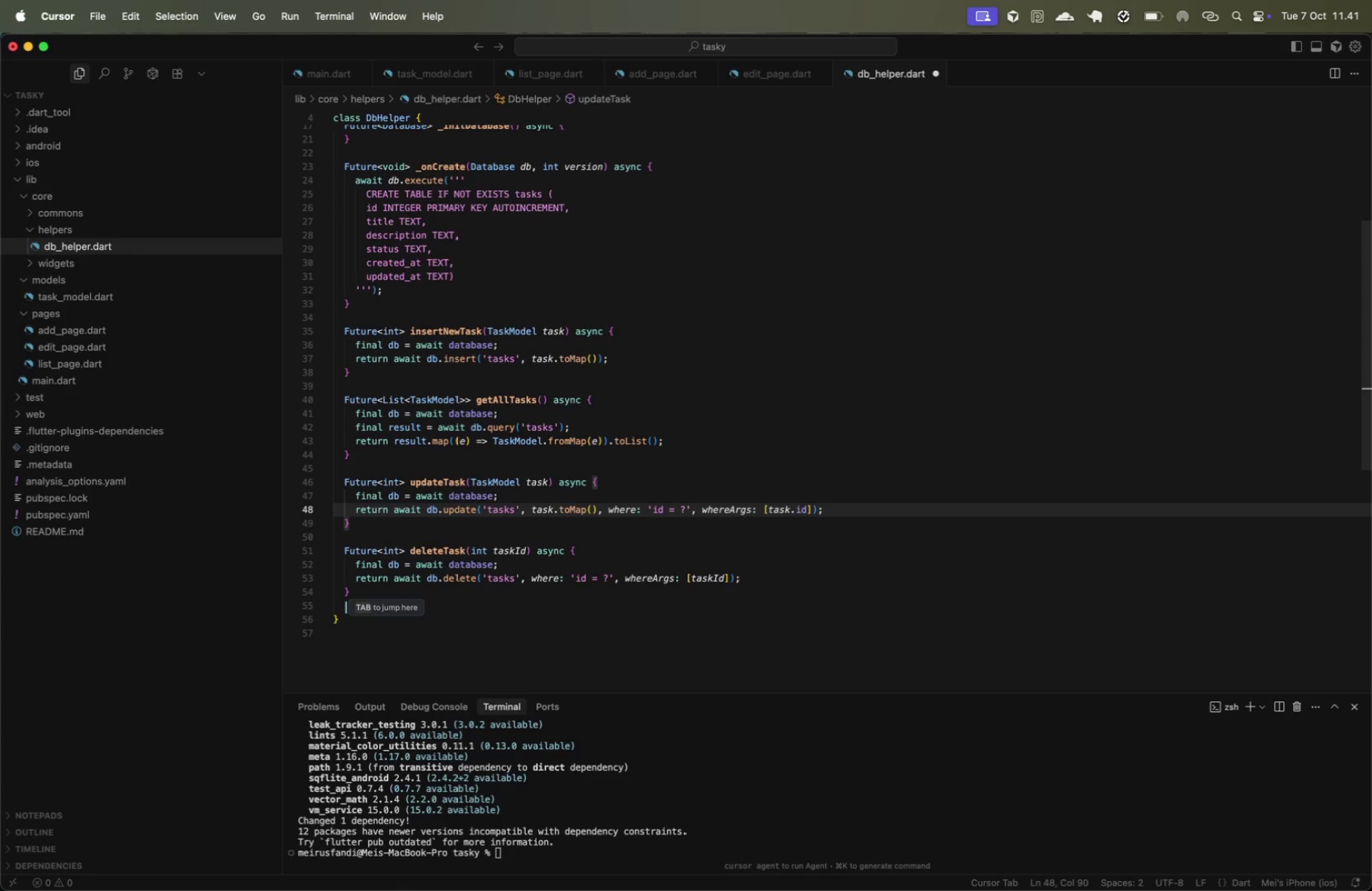 
wait(14.02)
 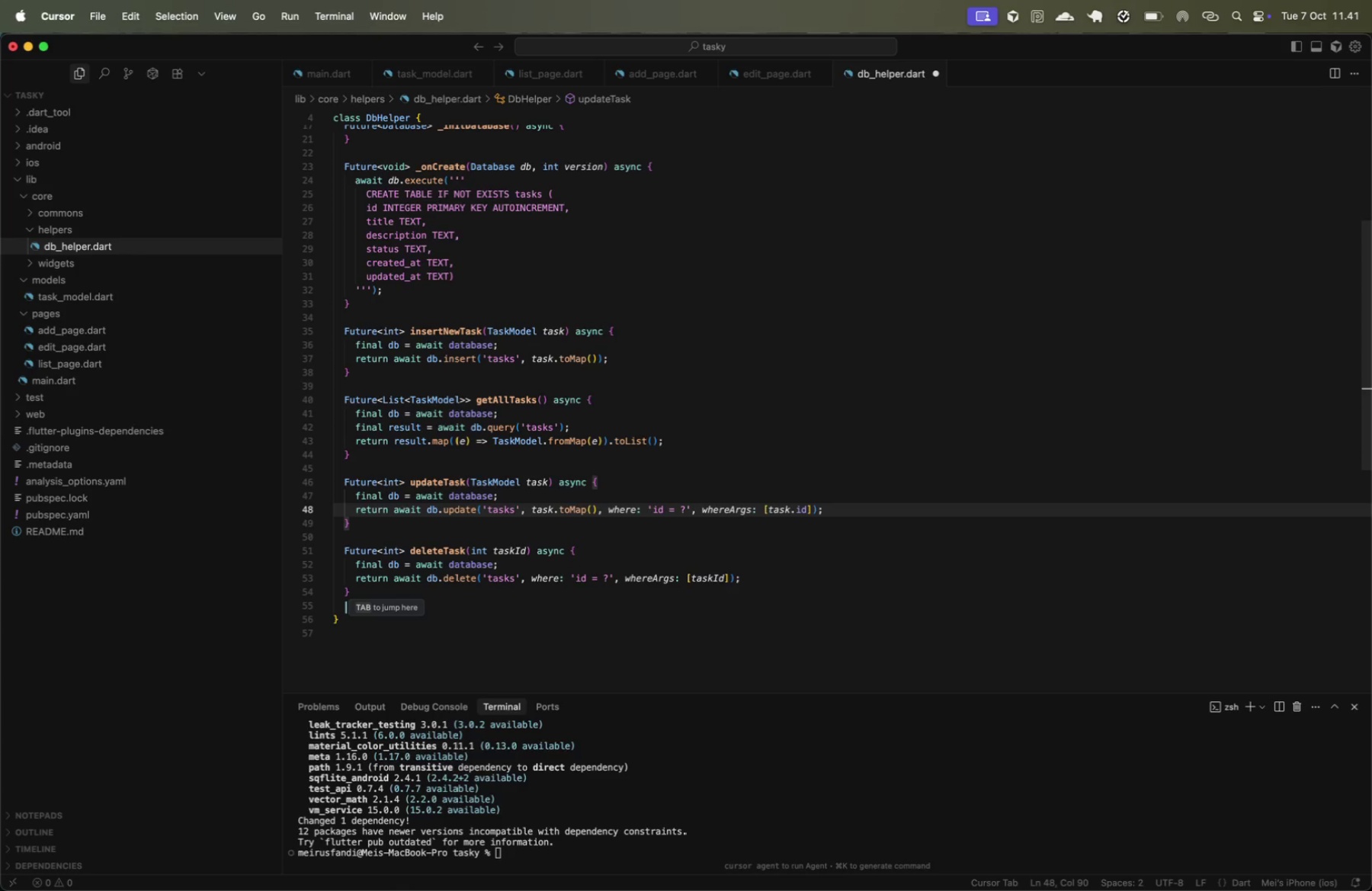 
scroll: coordinate [637, 399], scroll_direction: down, amount: 12.0
 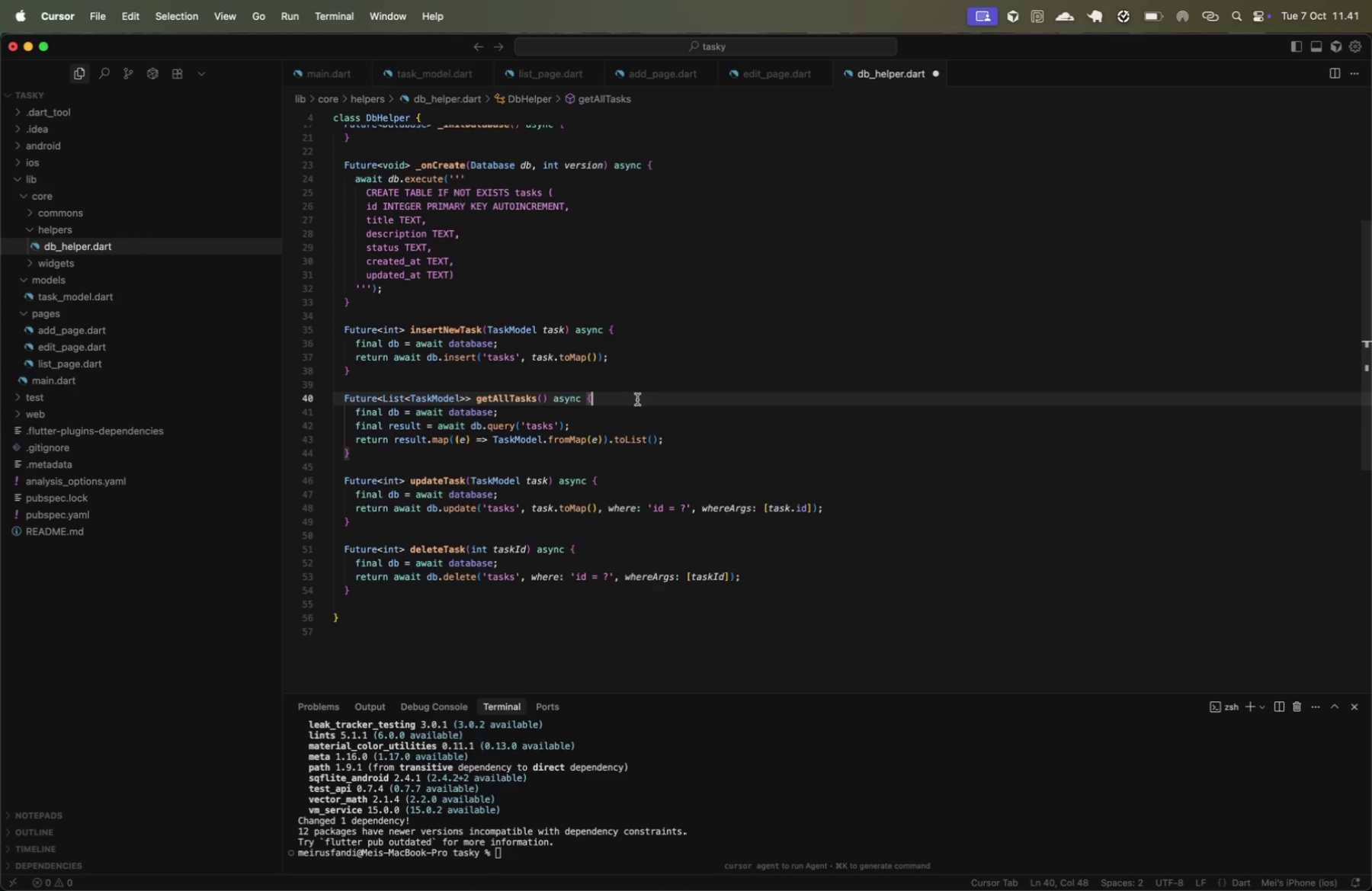 
left_click([550, 471])
 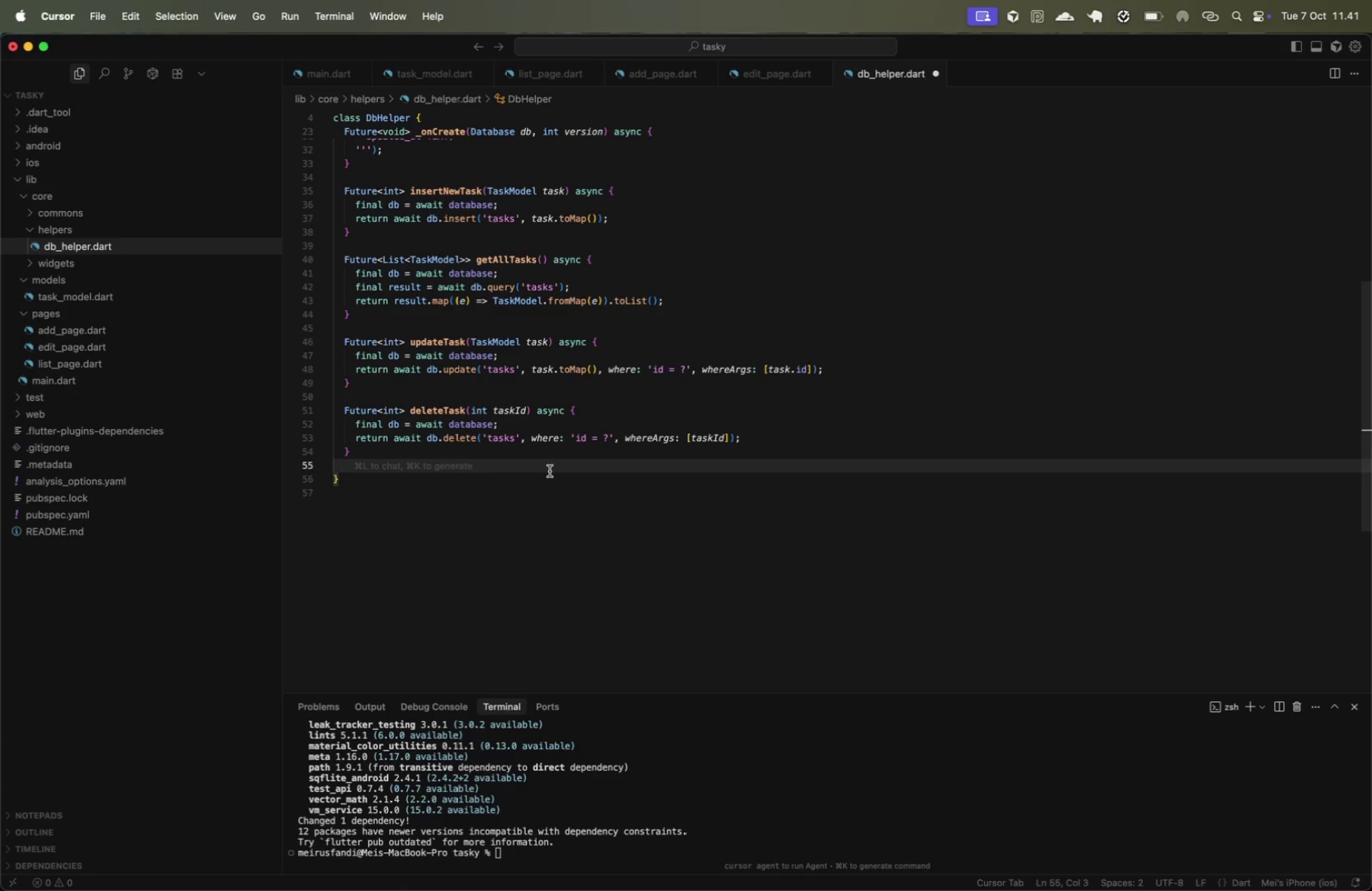 
key(Backspace)
 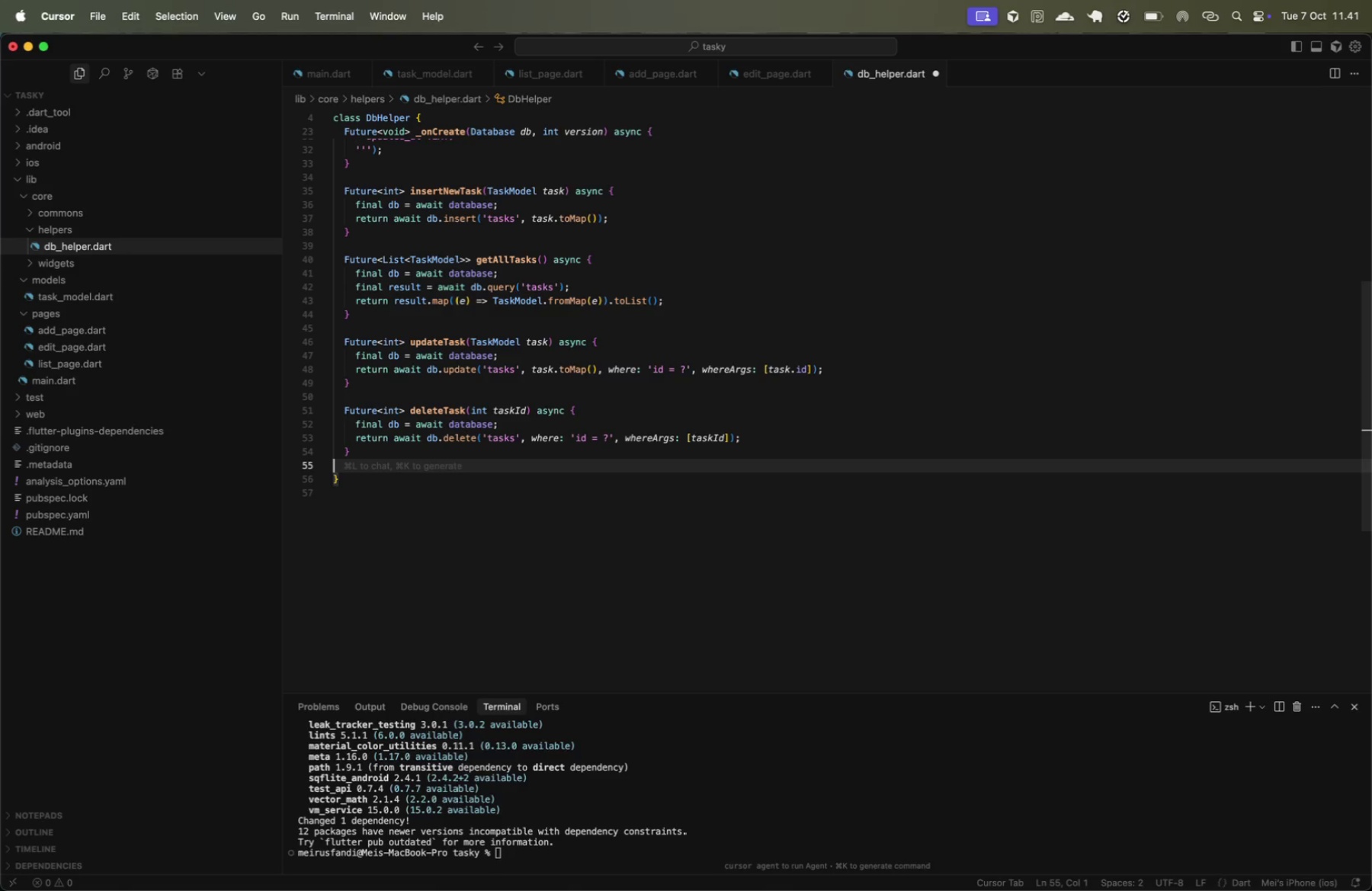 
key(Backspace)
 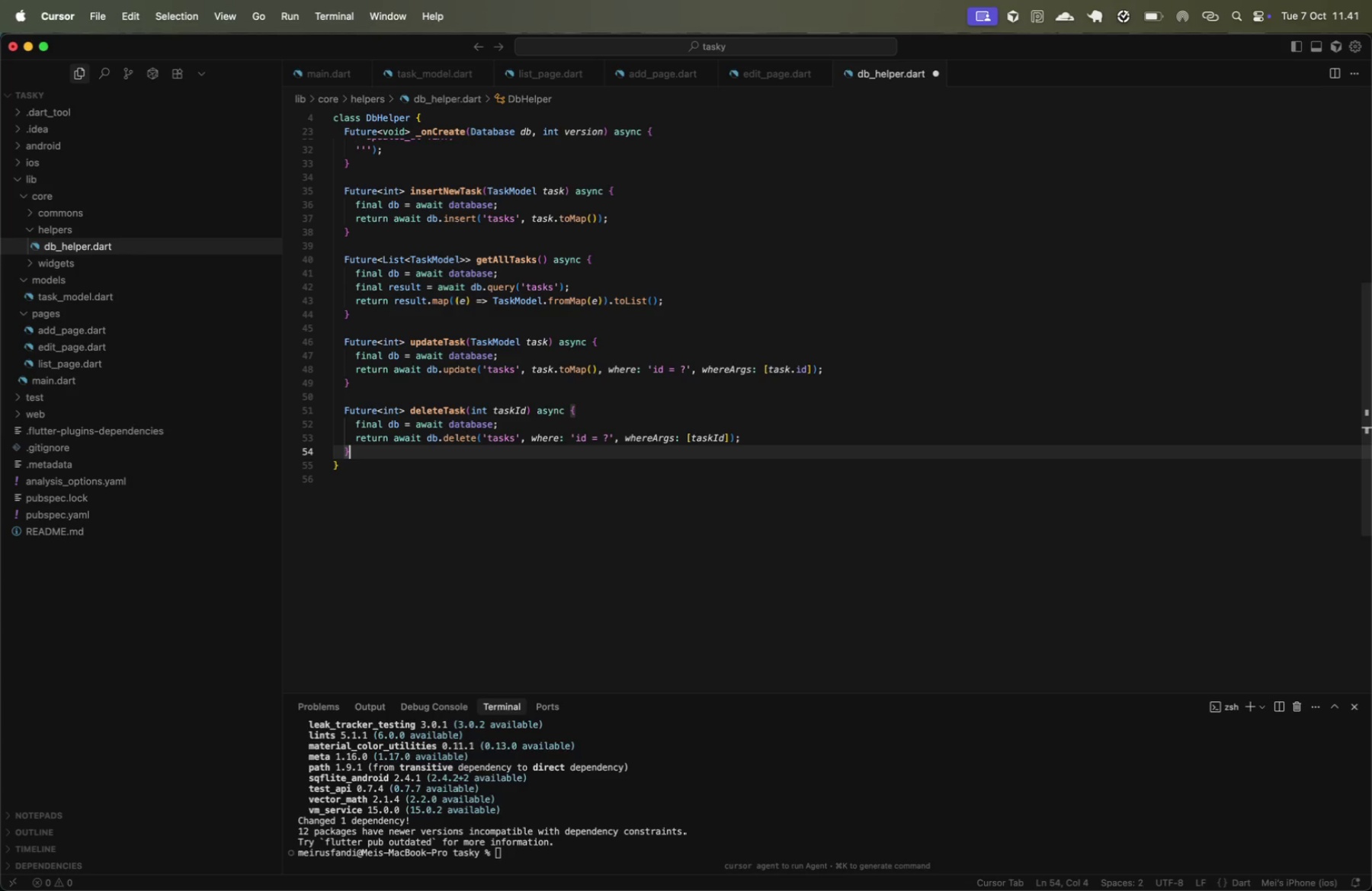 
key(Meta+CommandLeft)
 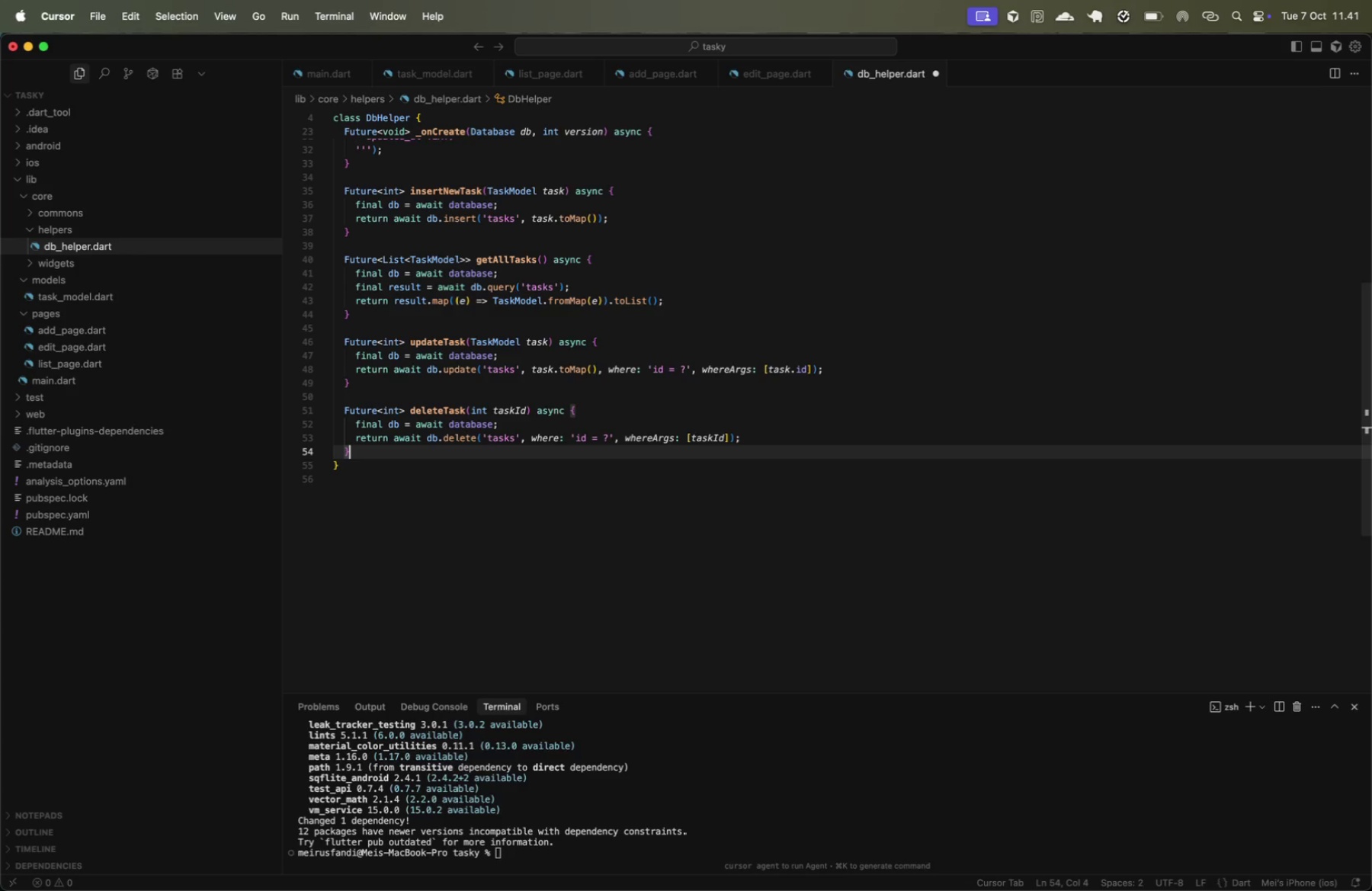 
key(Meta+S)
 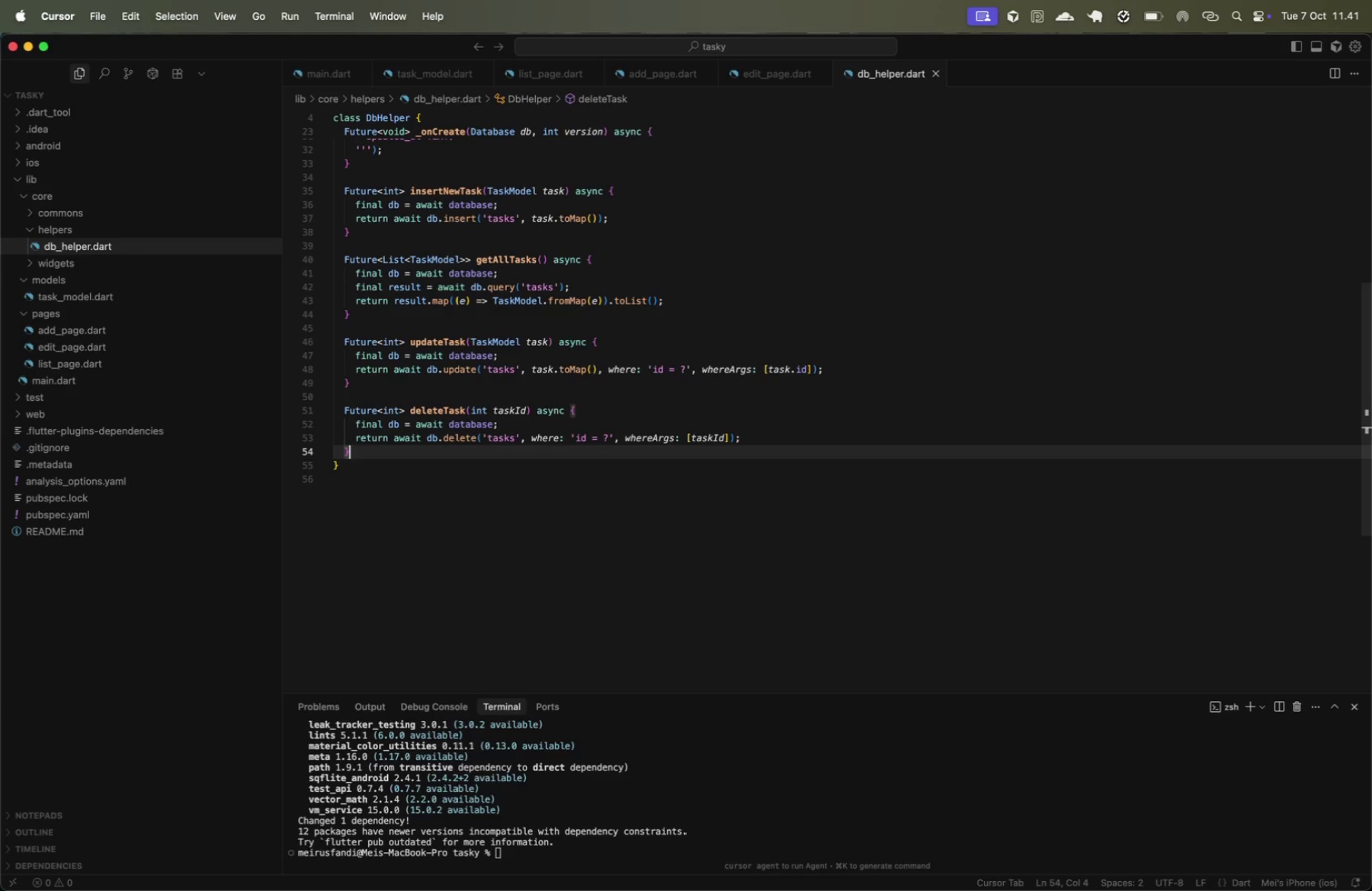 
wait(11.05)
 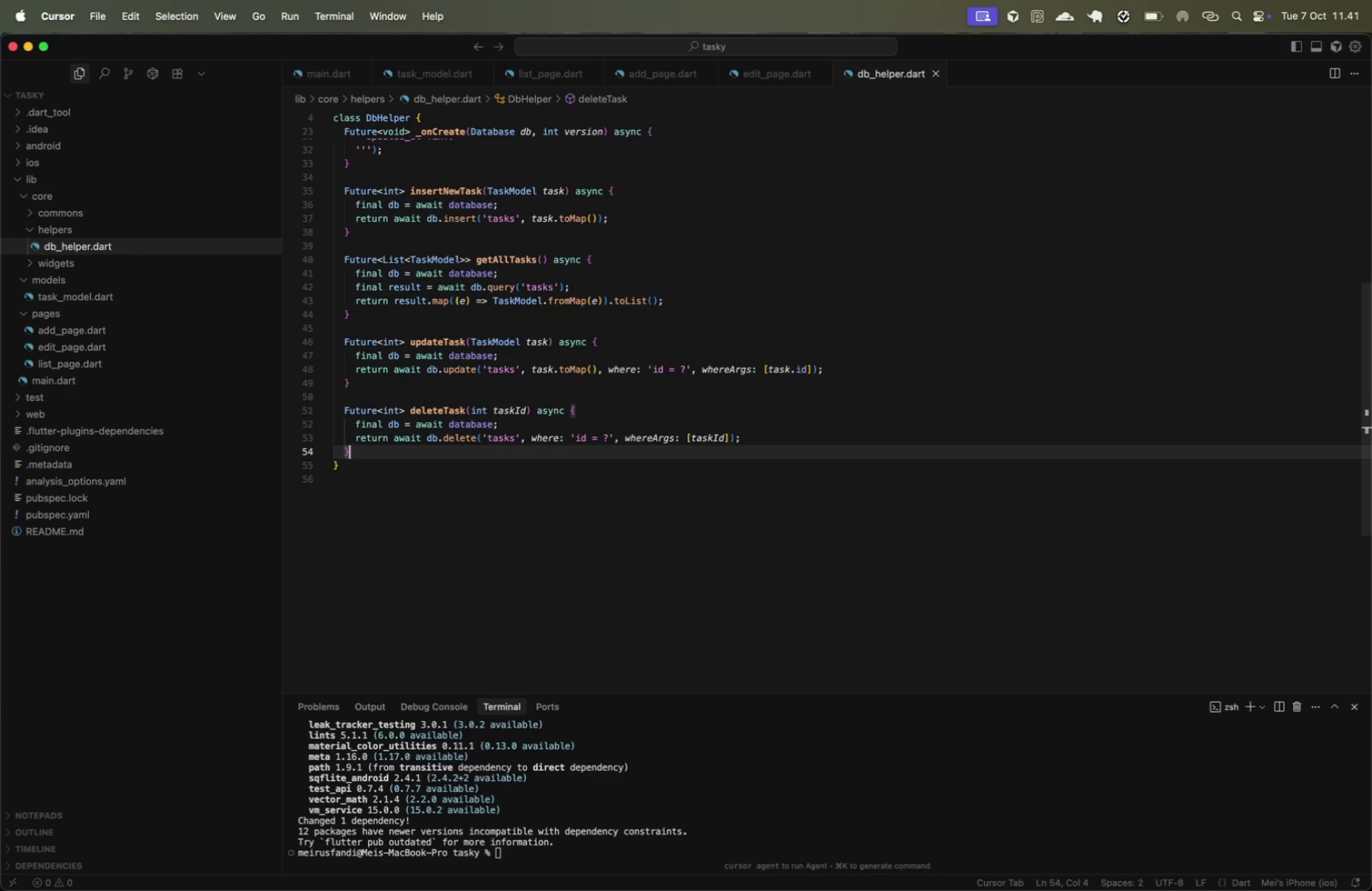 
left_click([652, 551])
 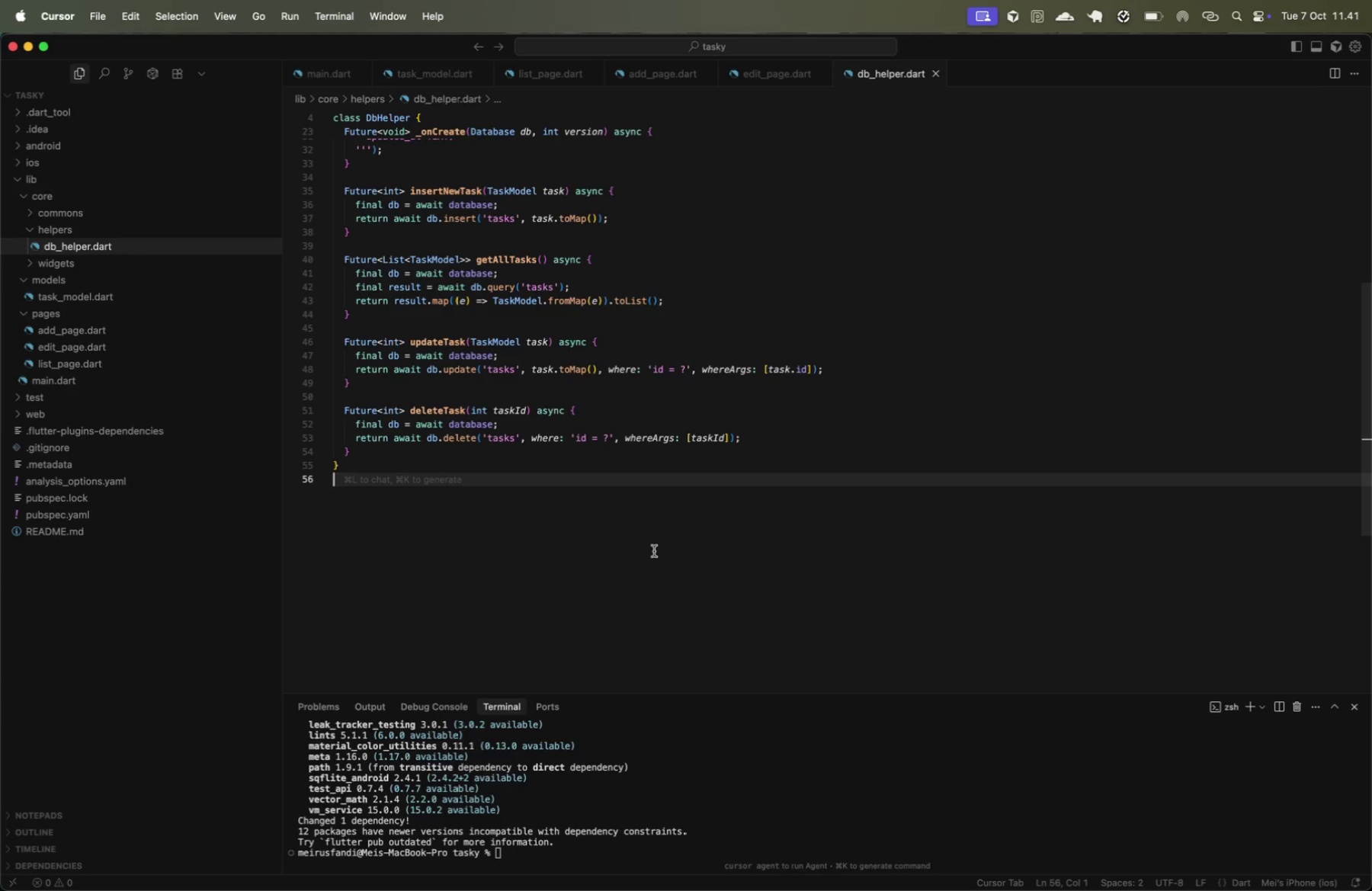 
wait(16.15)
 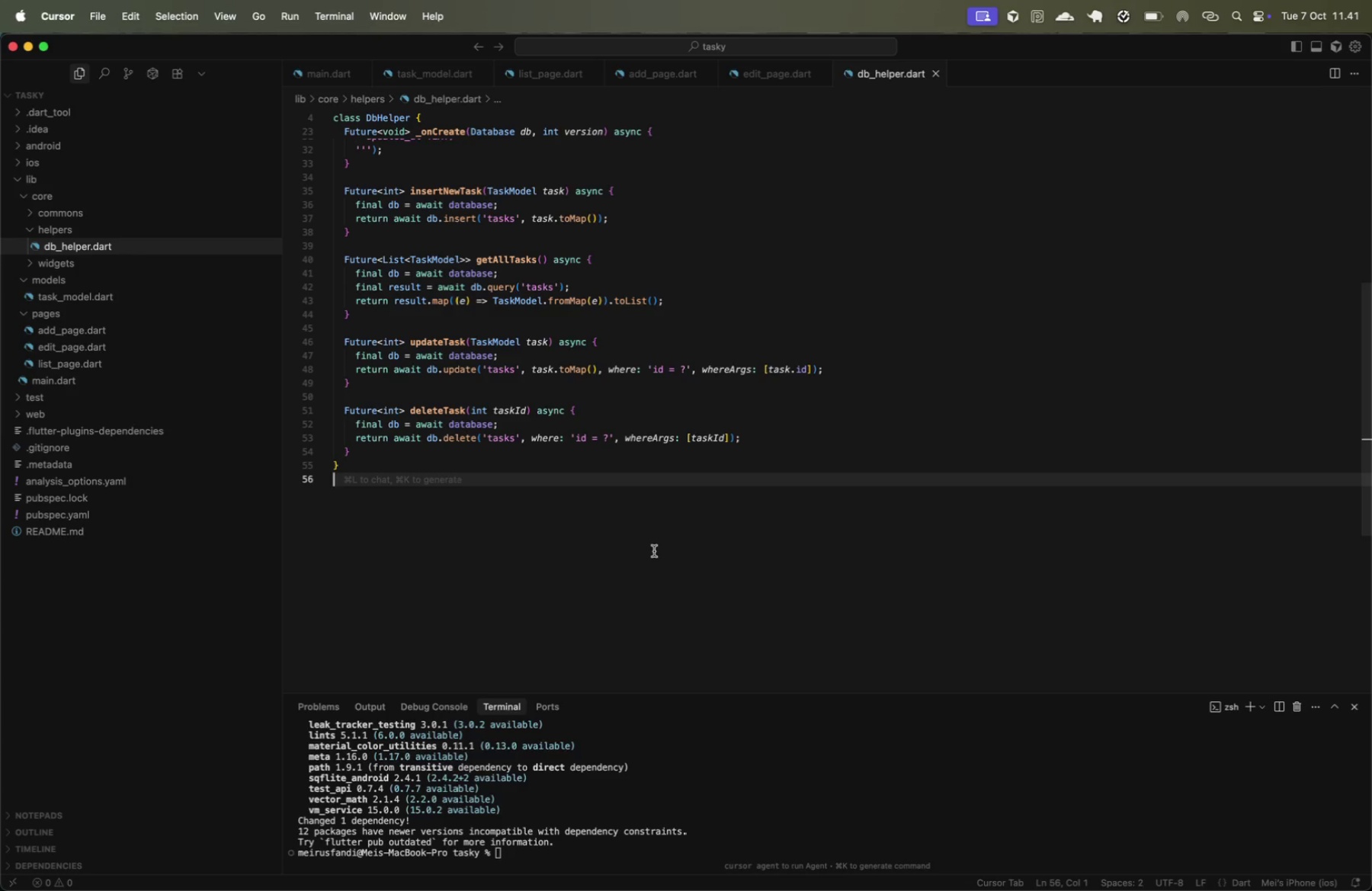 
right_click([143, 264])
 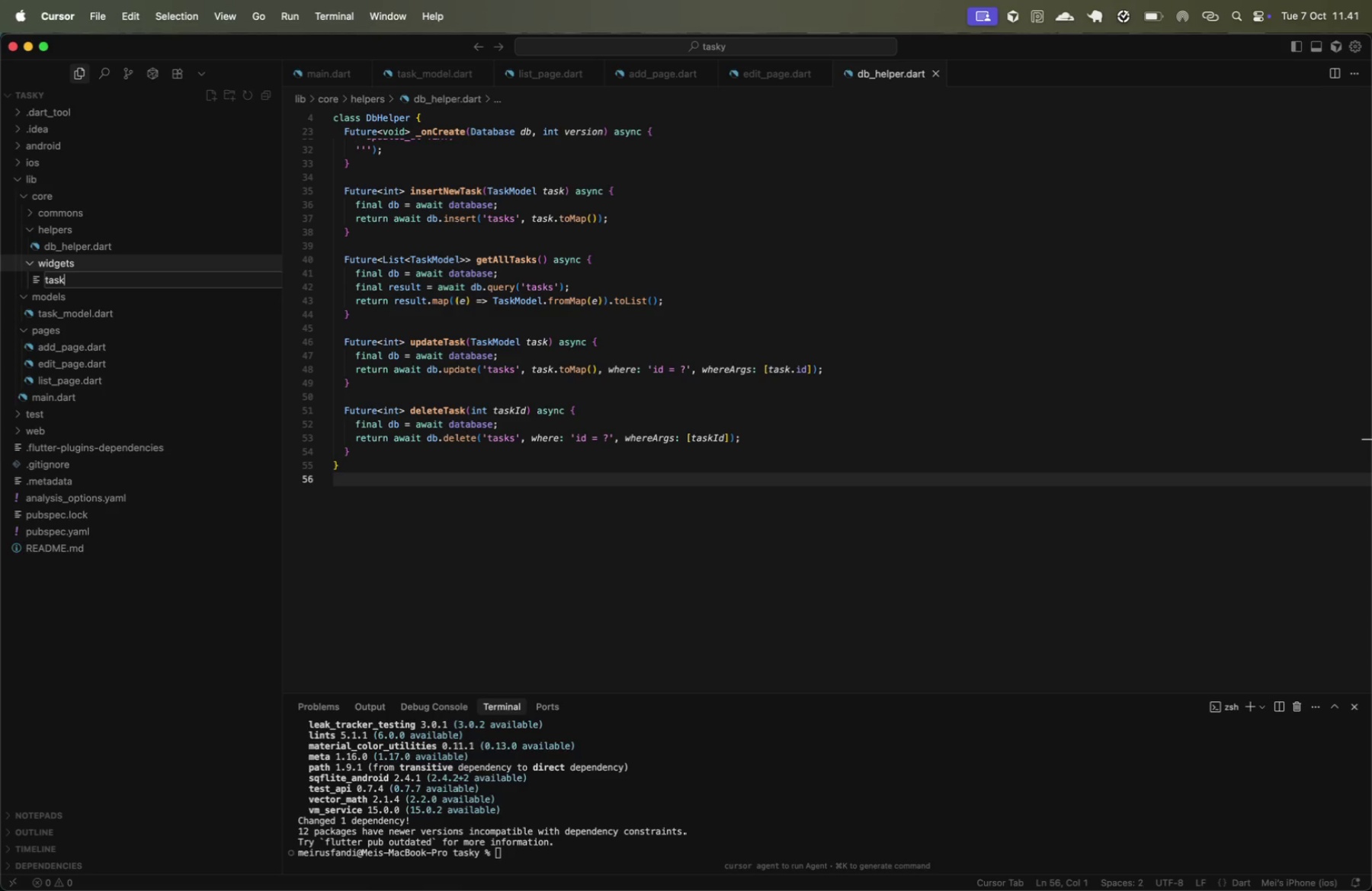 
type(task_item.dart)
 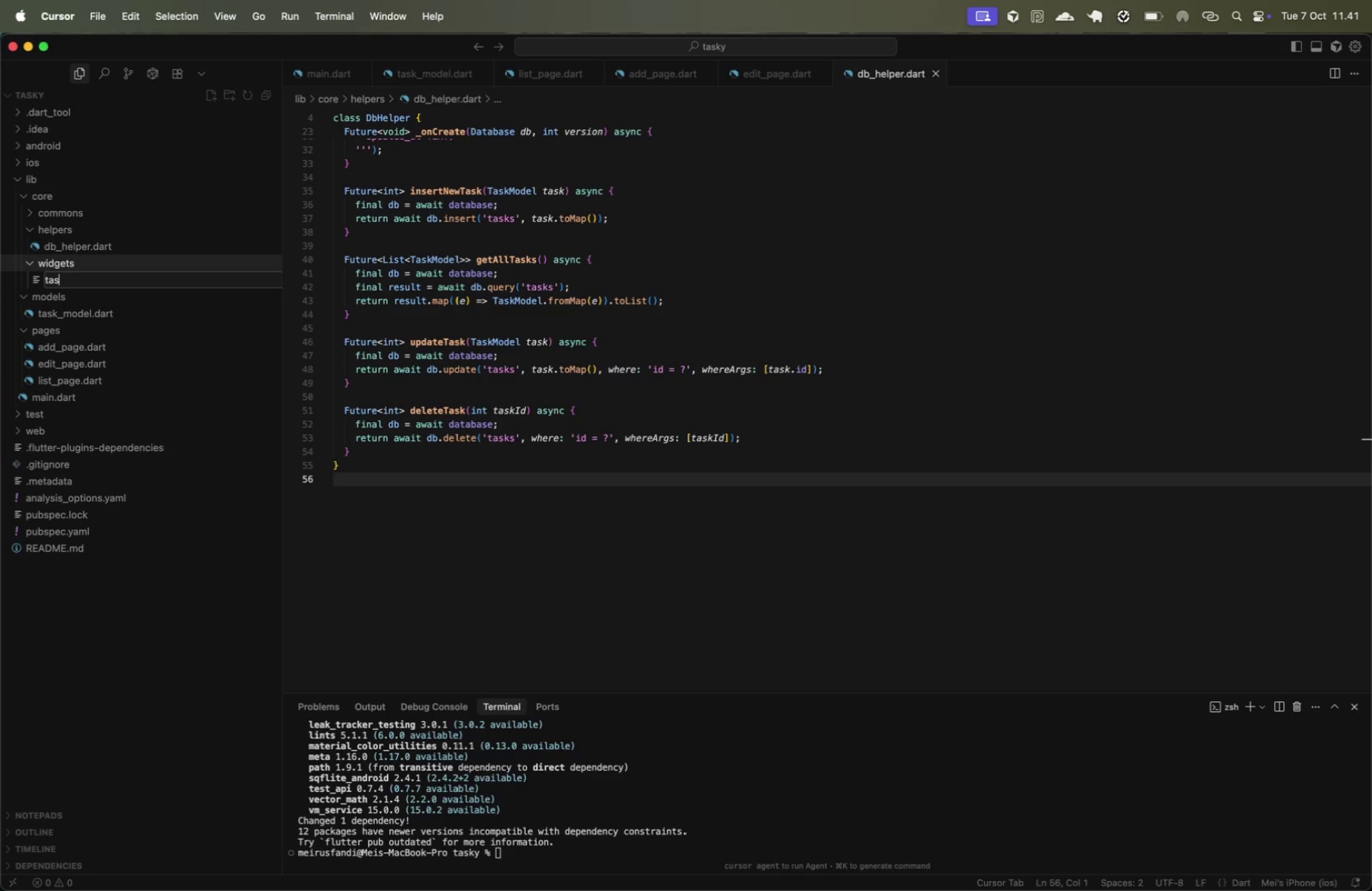 
key(Enter)
 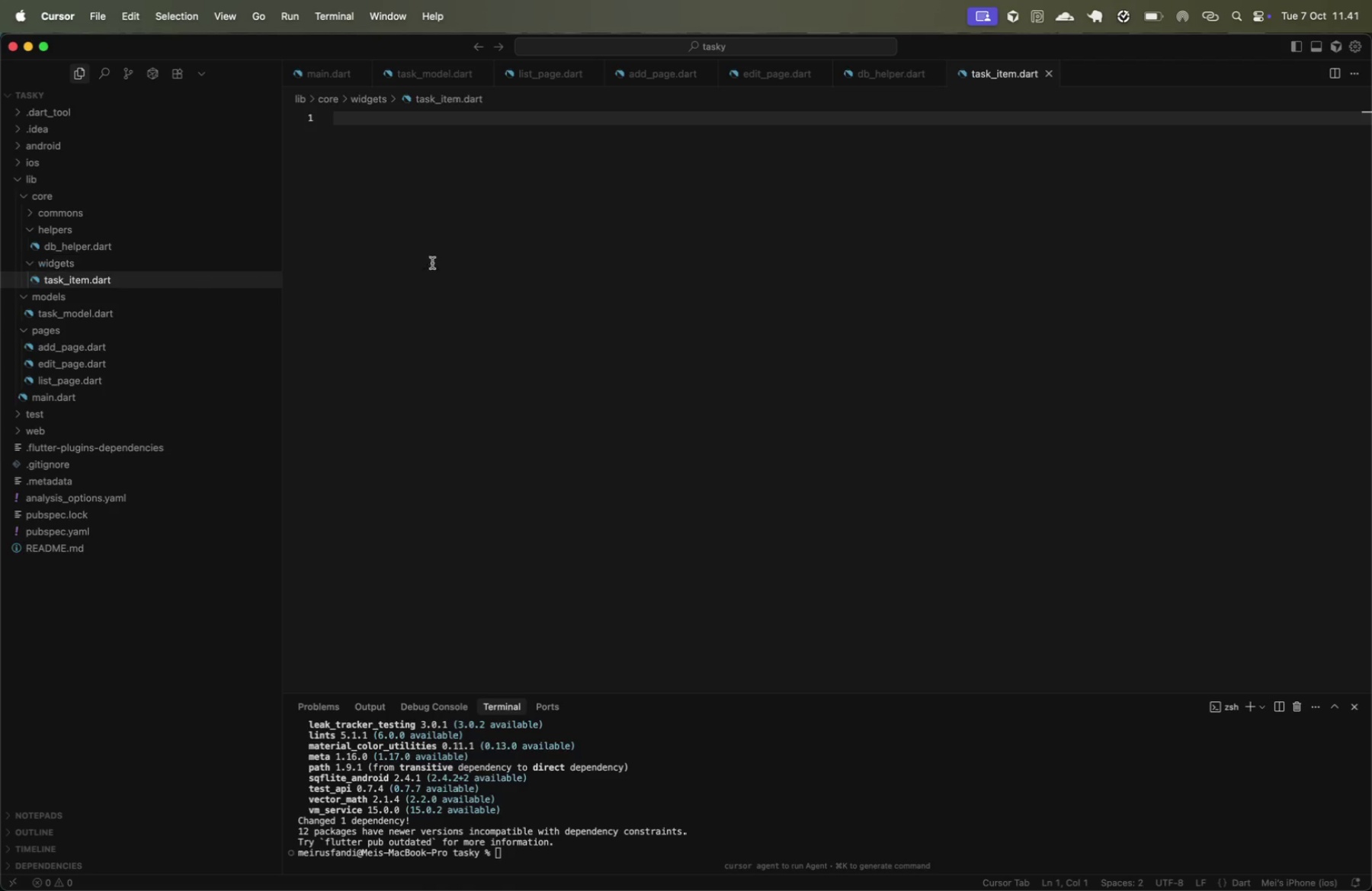 
left_click([546, 286])
 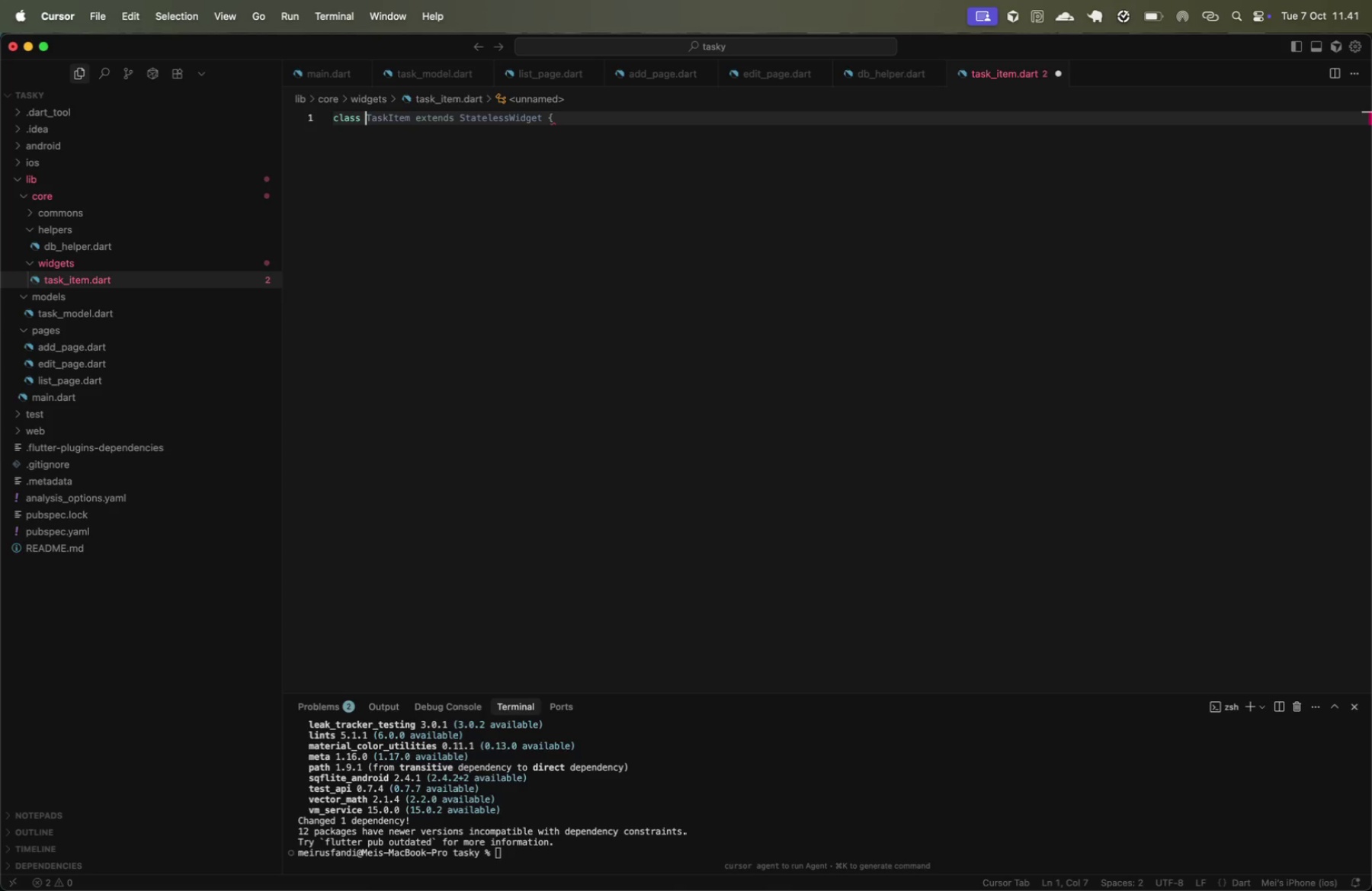 
type(class )
key(Tab)
 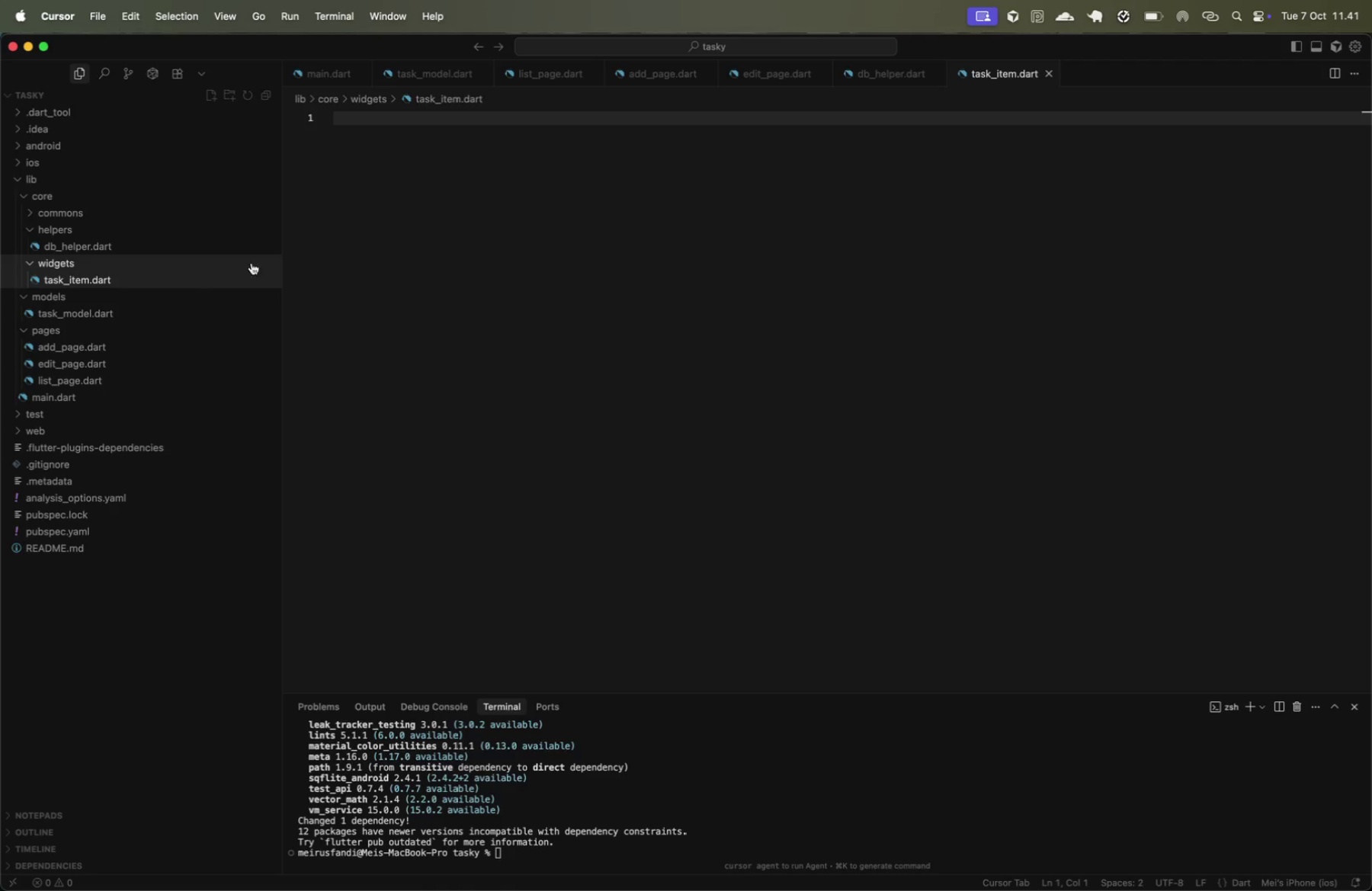 
key(Enter)
 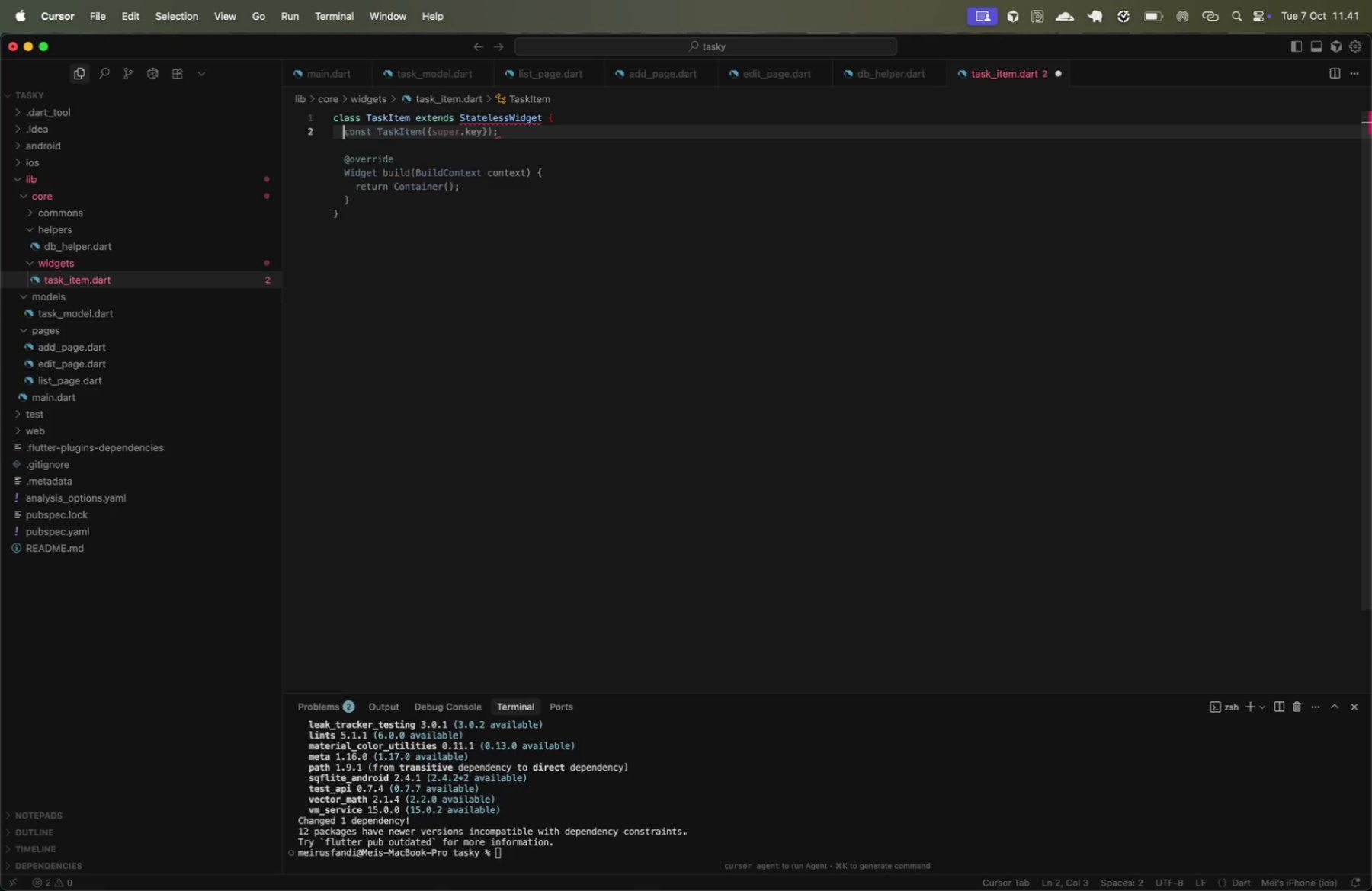 
key(Tab)
 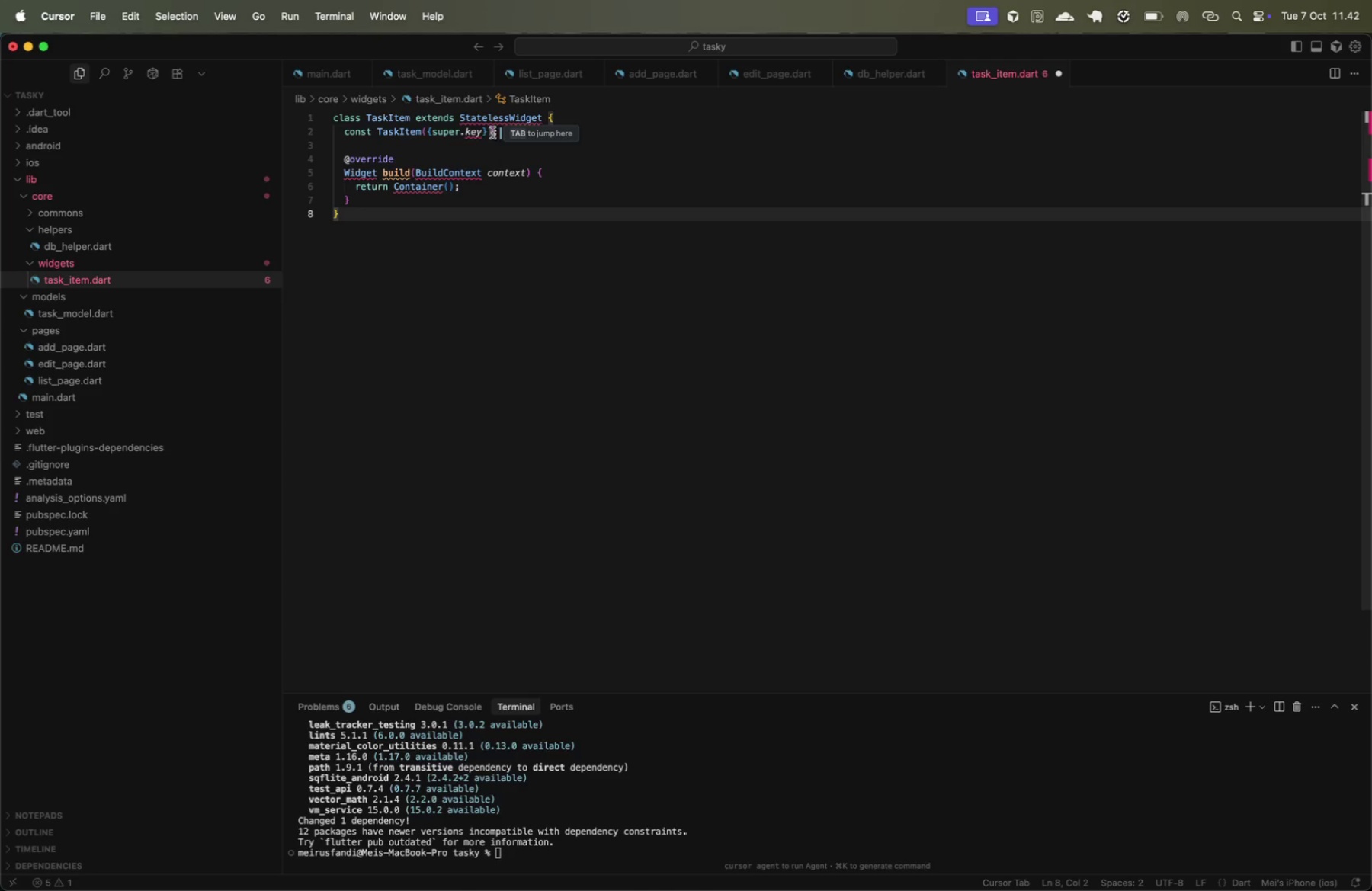 
left_click([495, 119])
 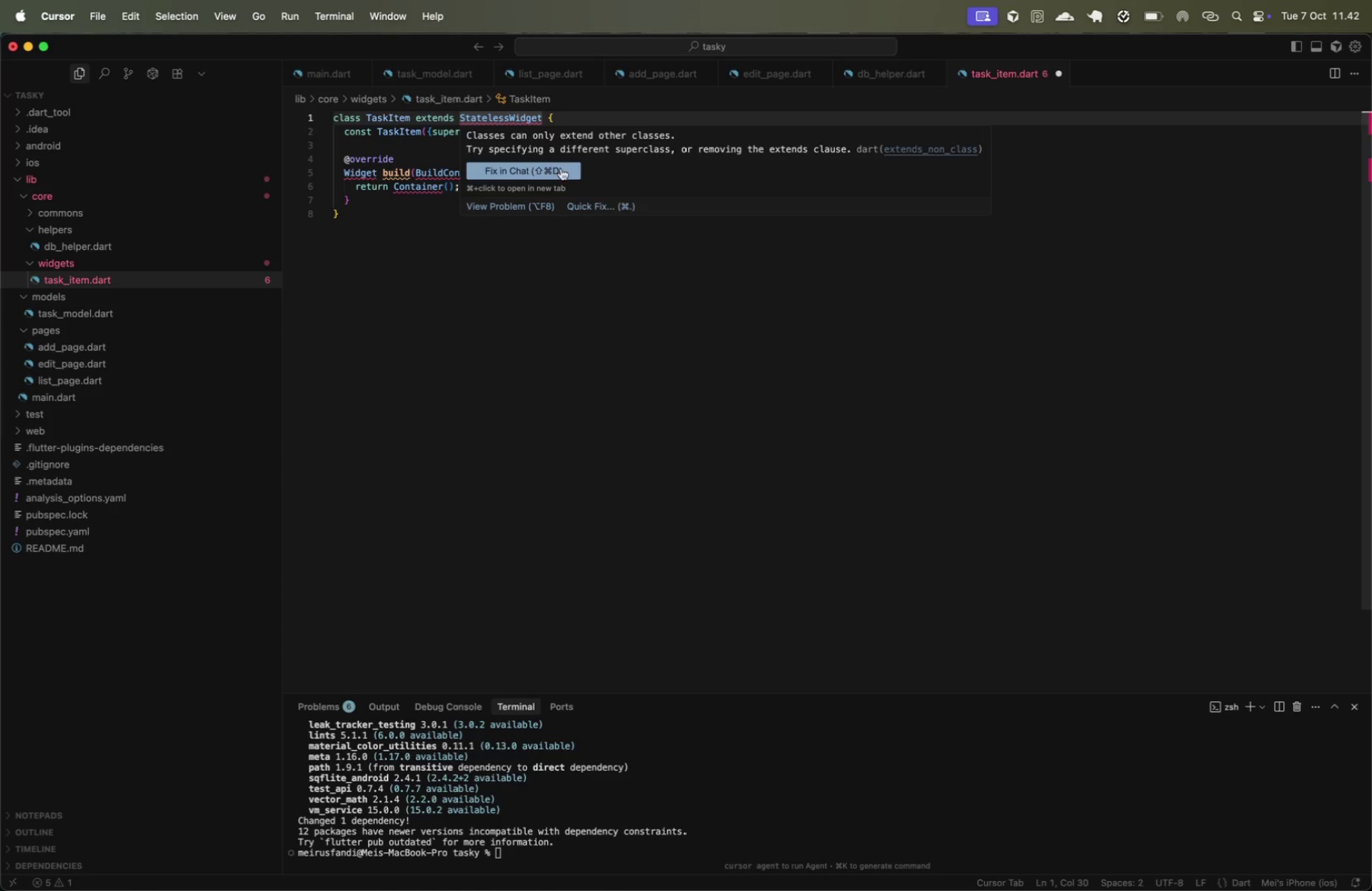 
left_click([579, 207])
 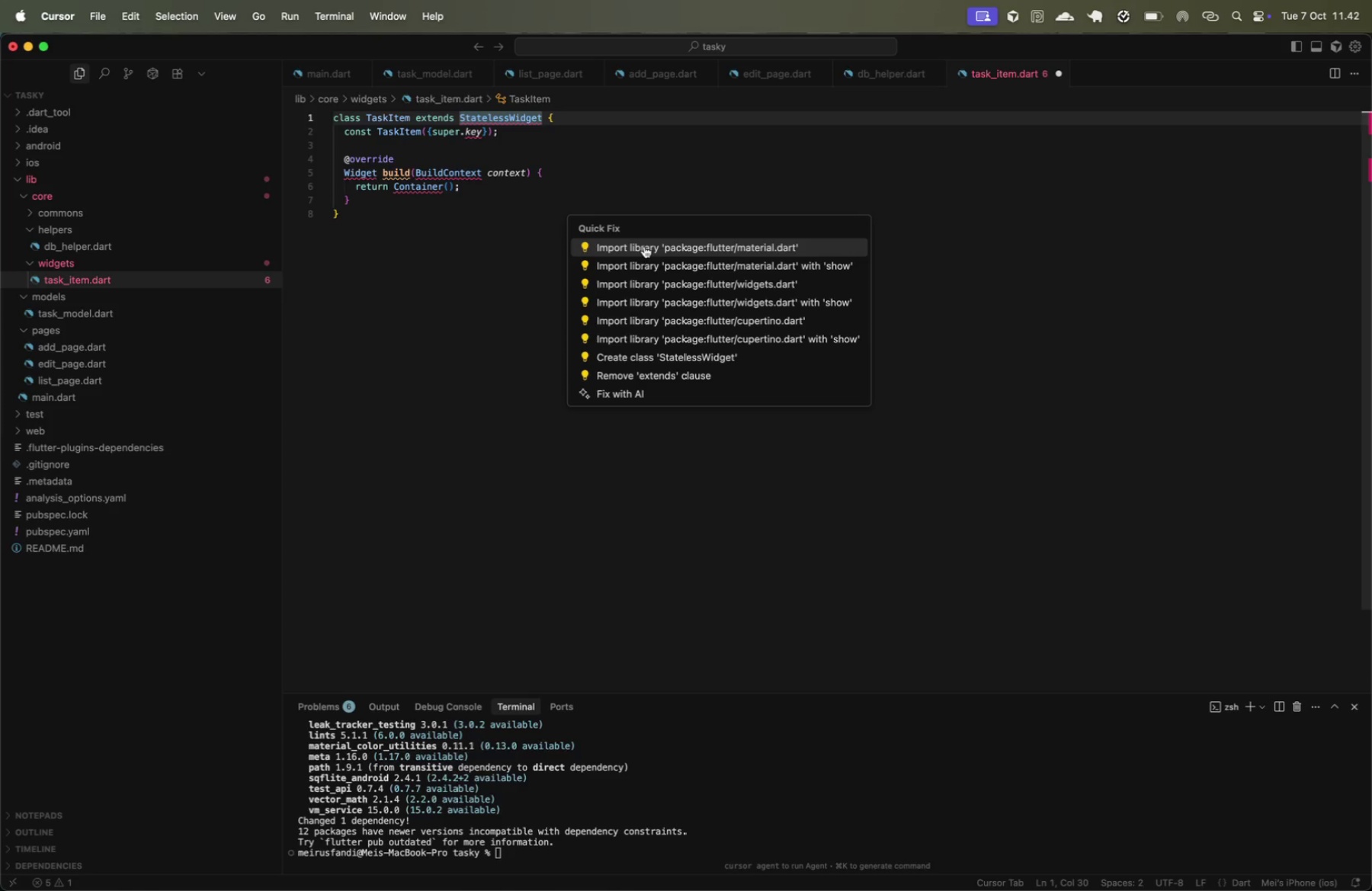 
left_click([644, 246])
 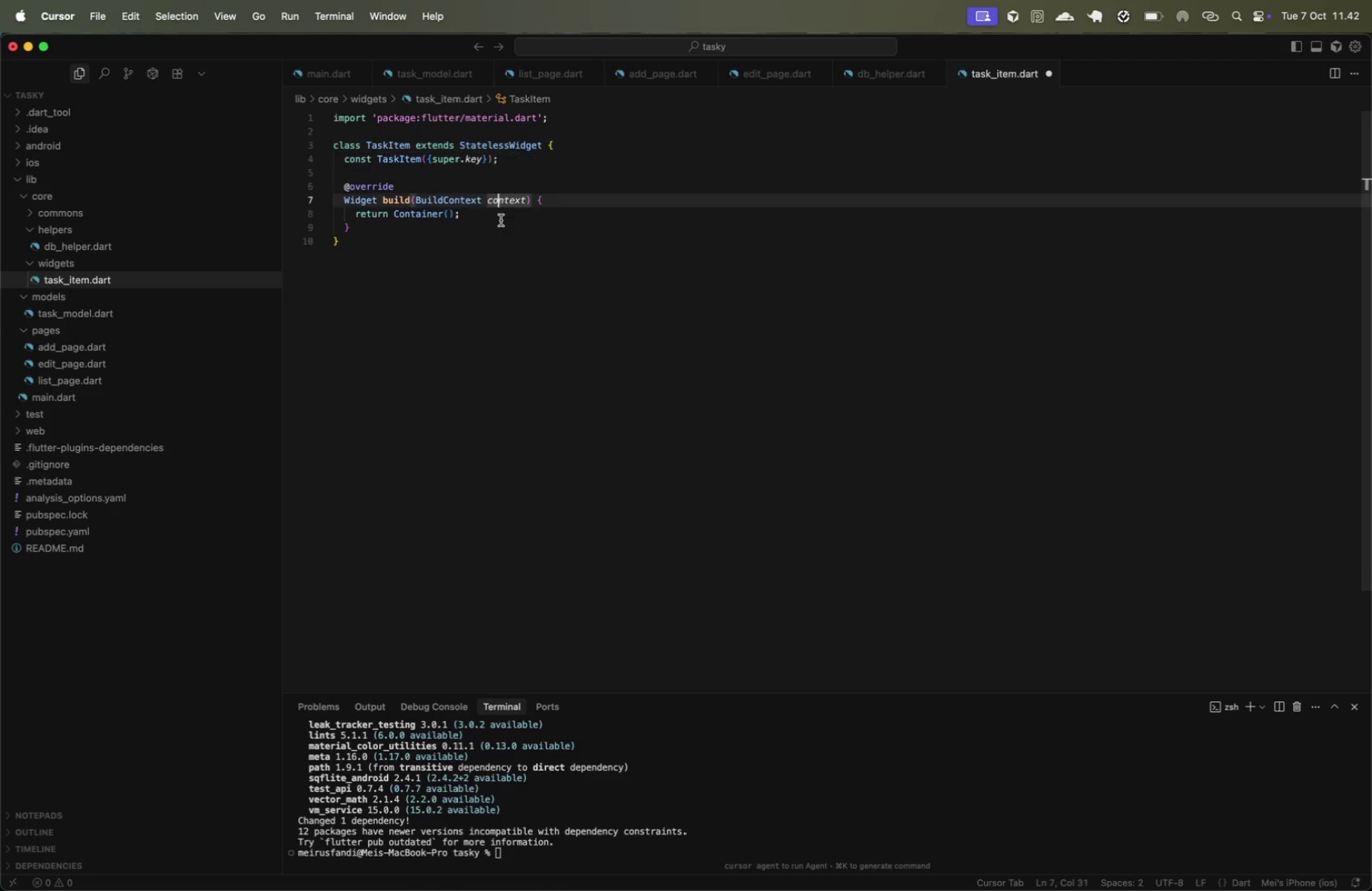 
double_click([494, 236])
 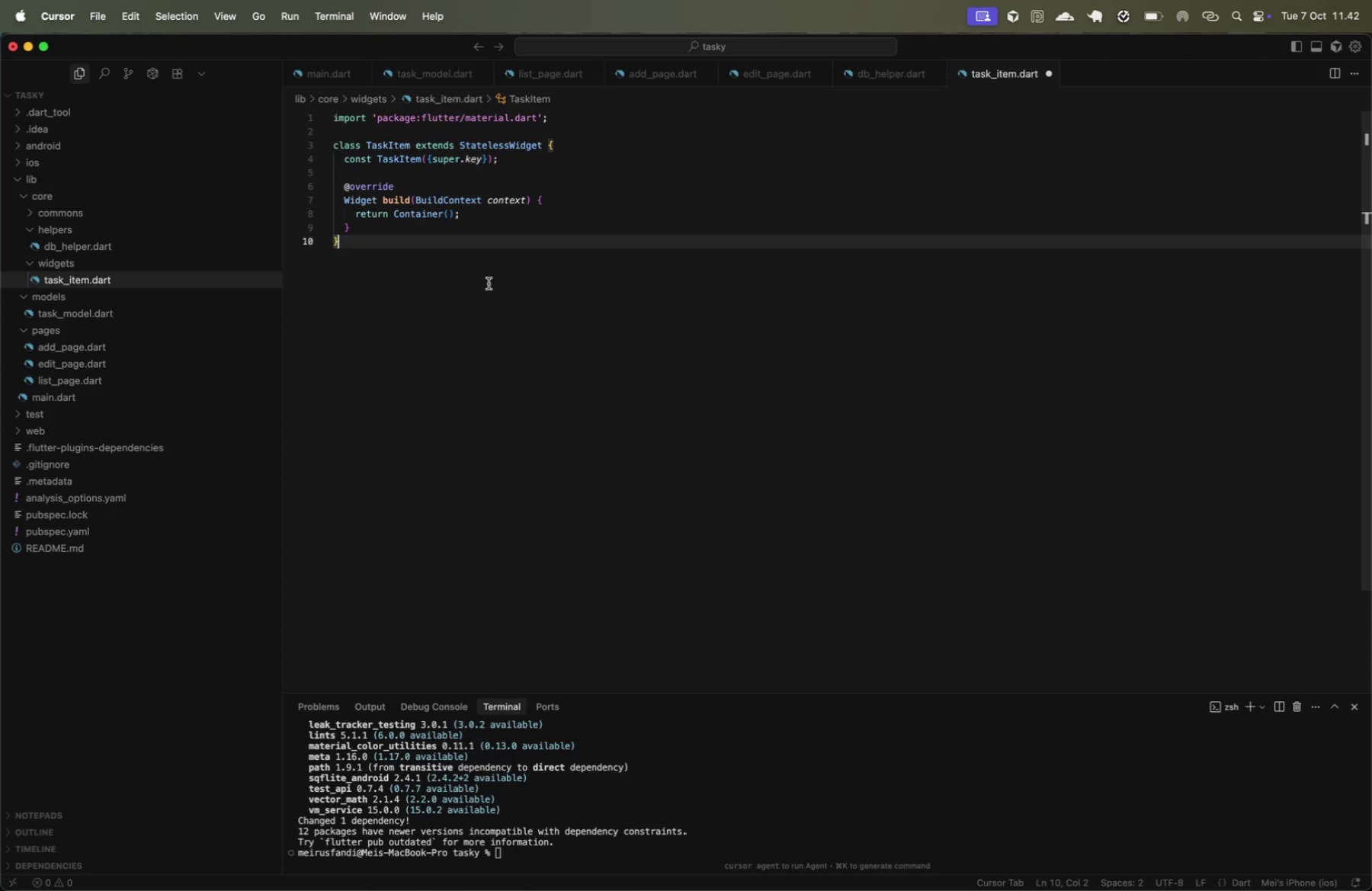 
triple_click([490, 290])
 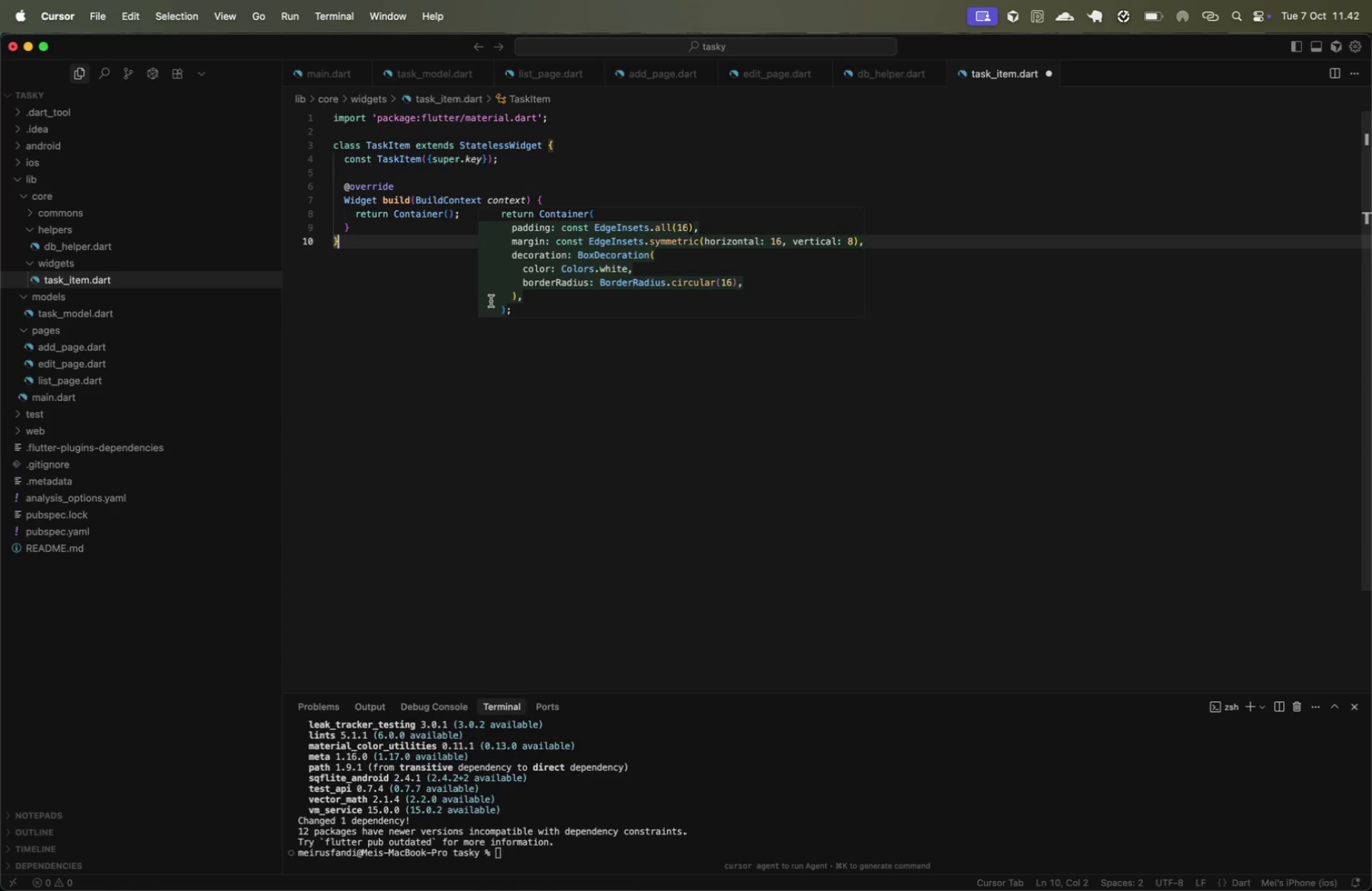 
key(Enter)
 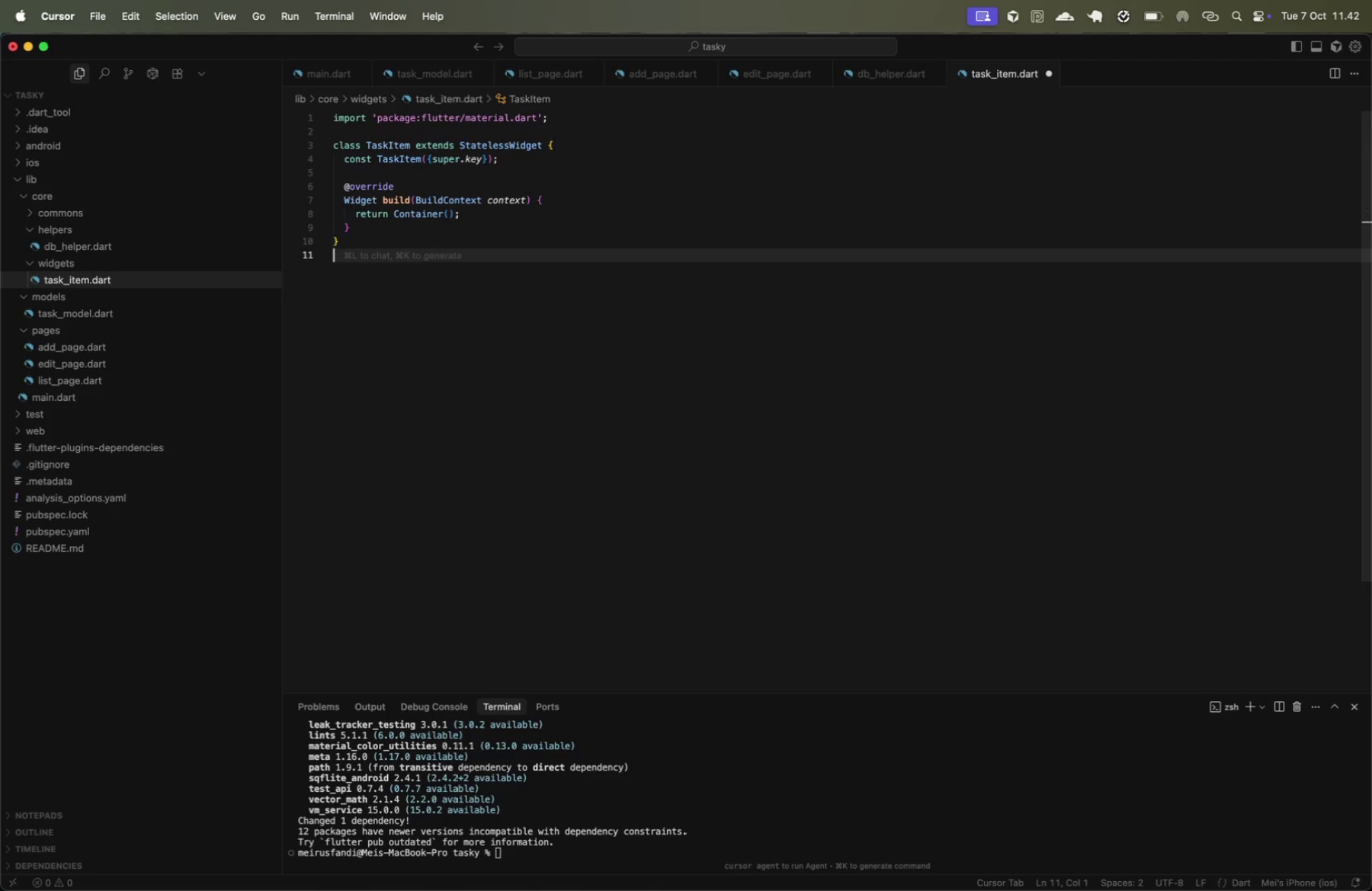 
key(Meta+CommandLeft)
 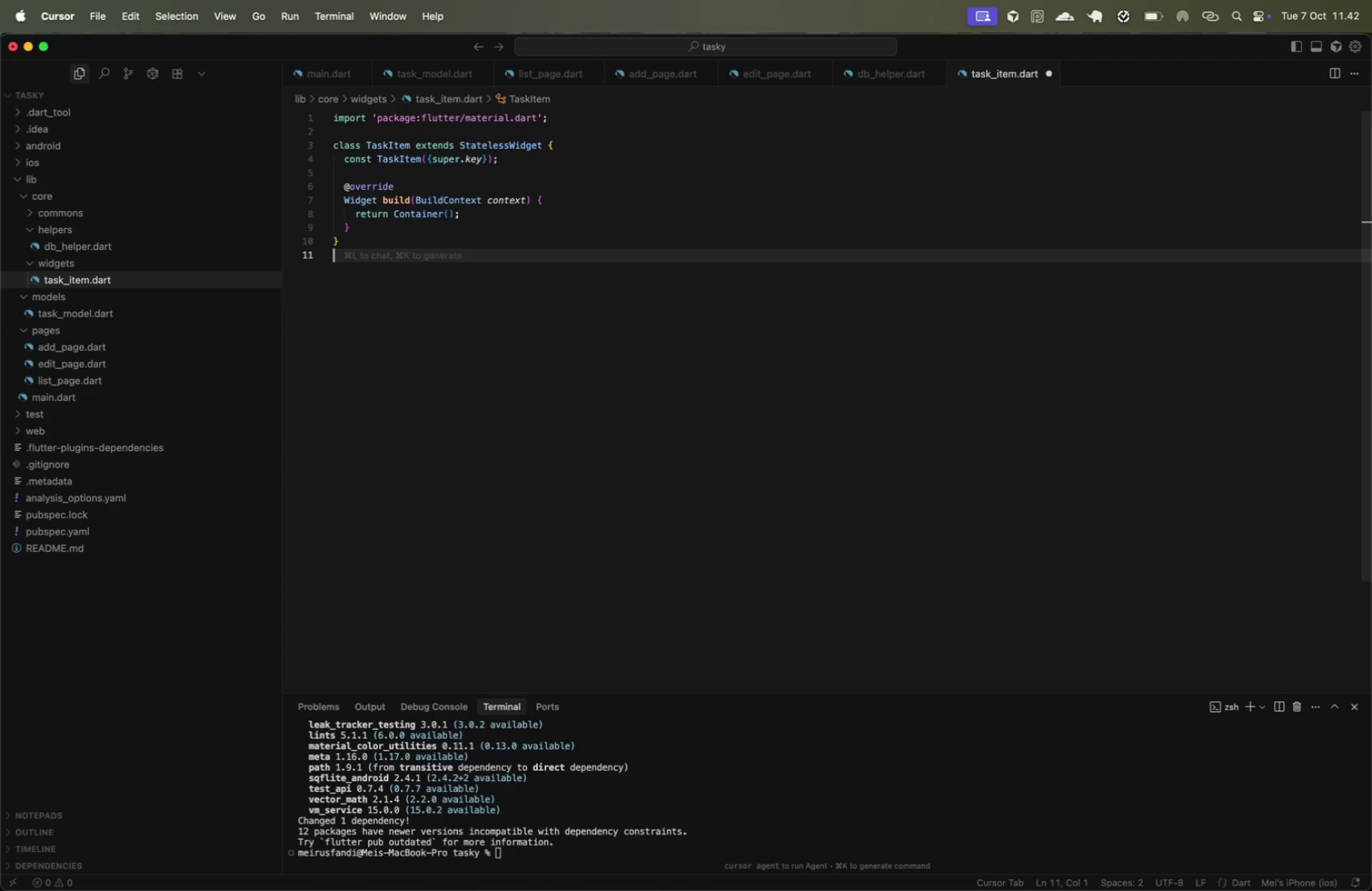 
key(Meta+S)
 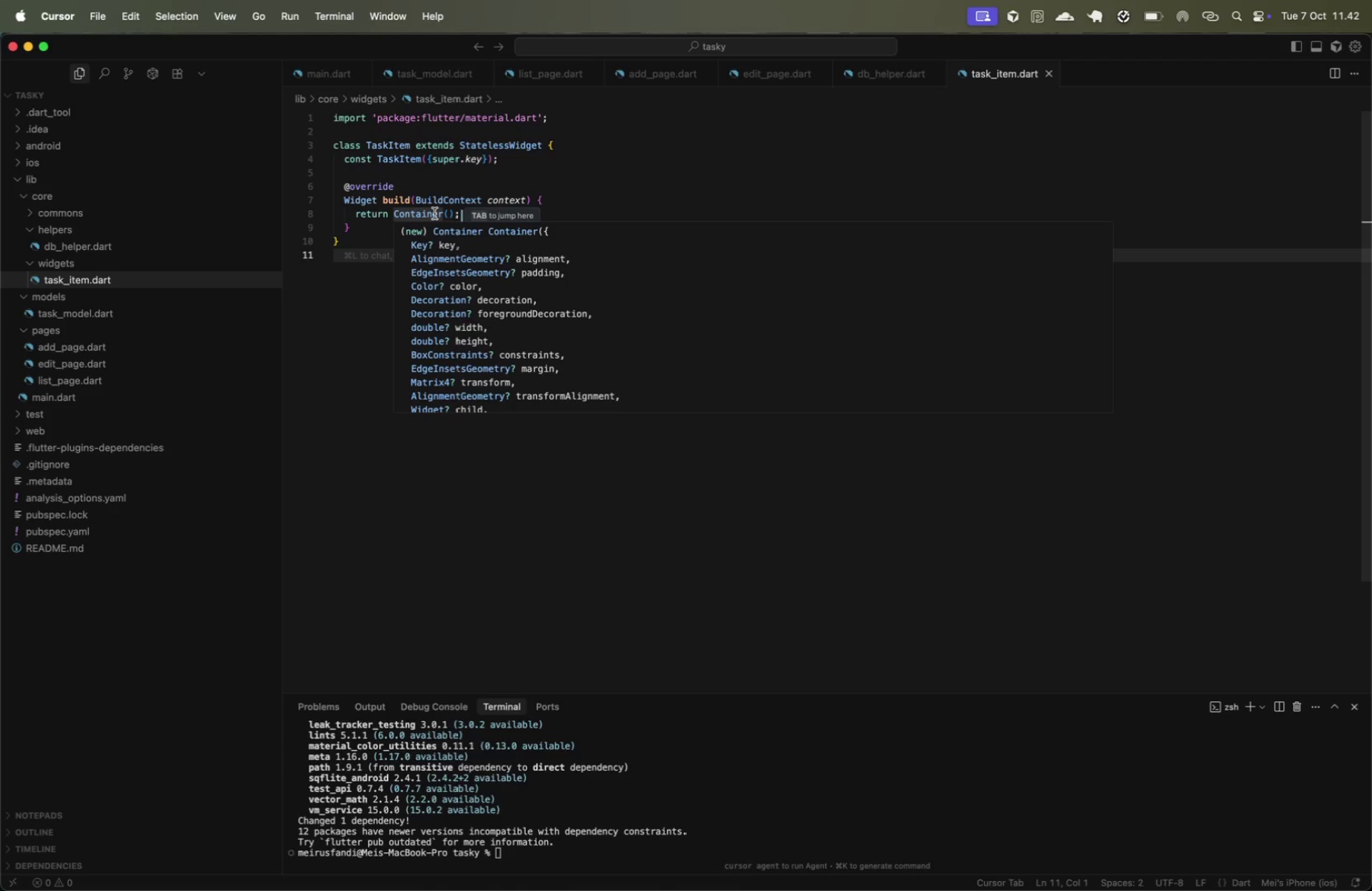 
wait(21.56)
 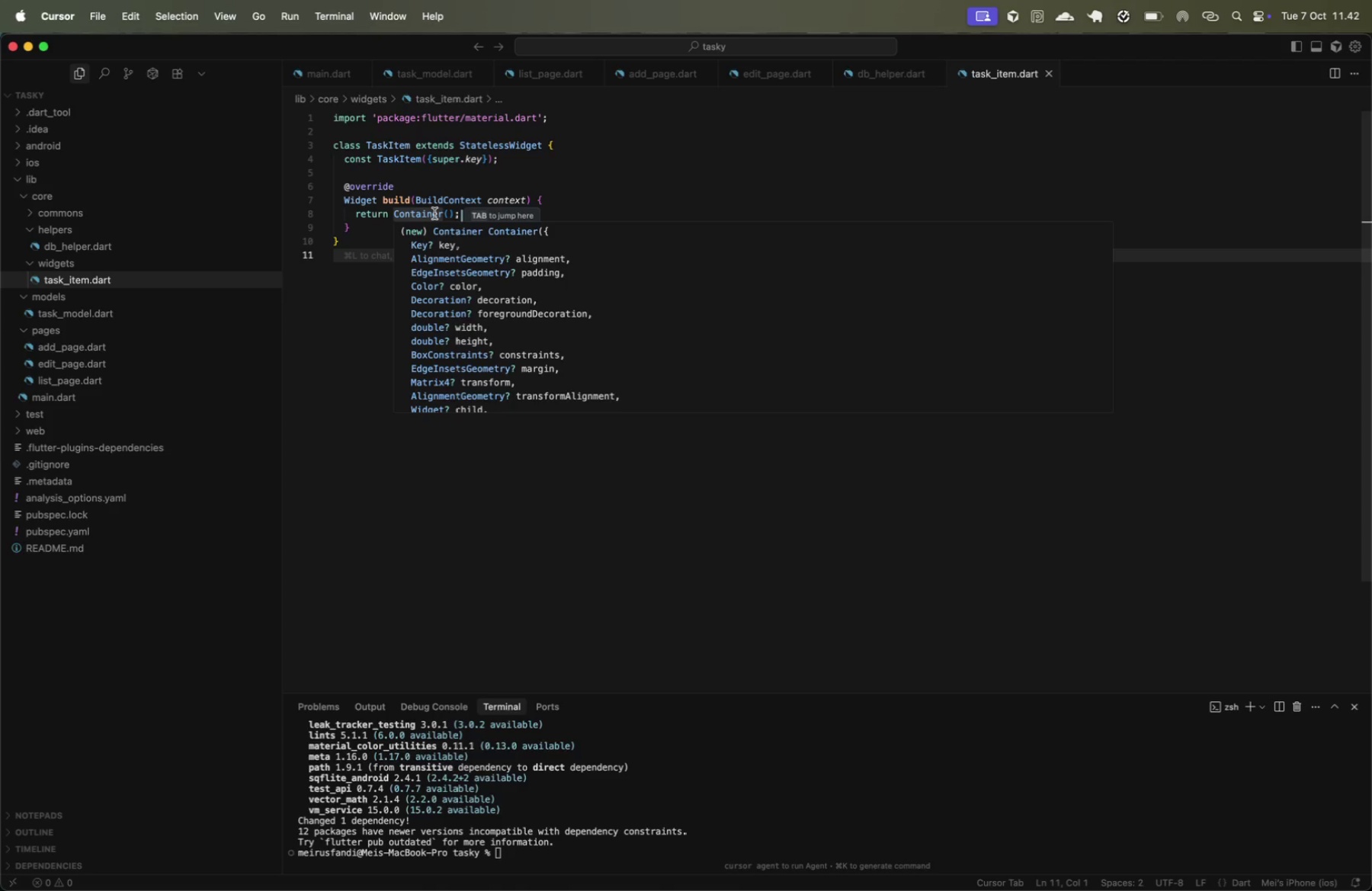 
left_click([466, 179])
 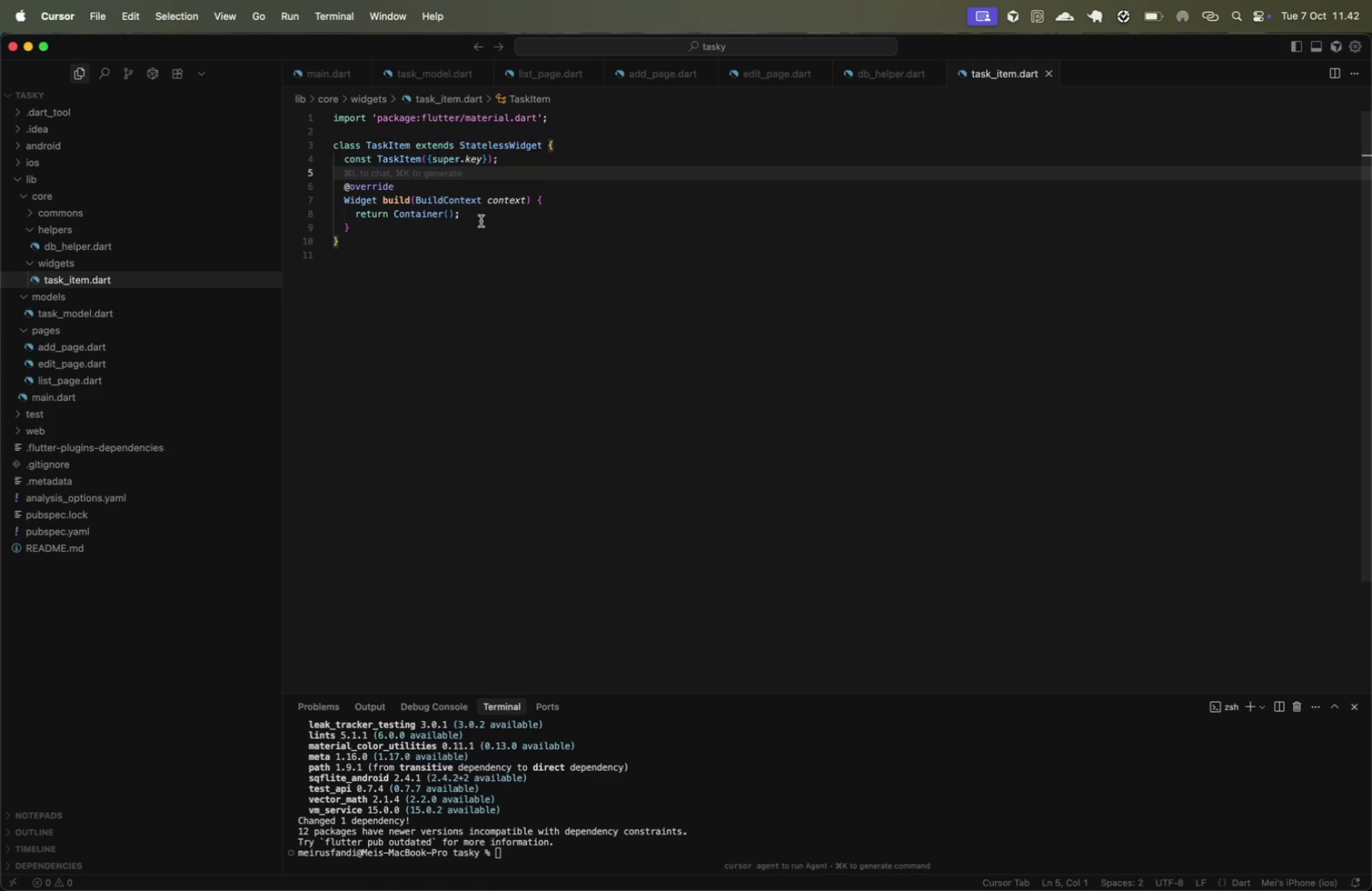 
left_click([481, 221])
 